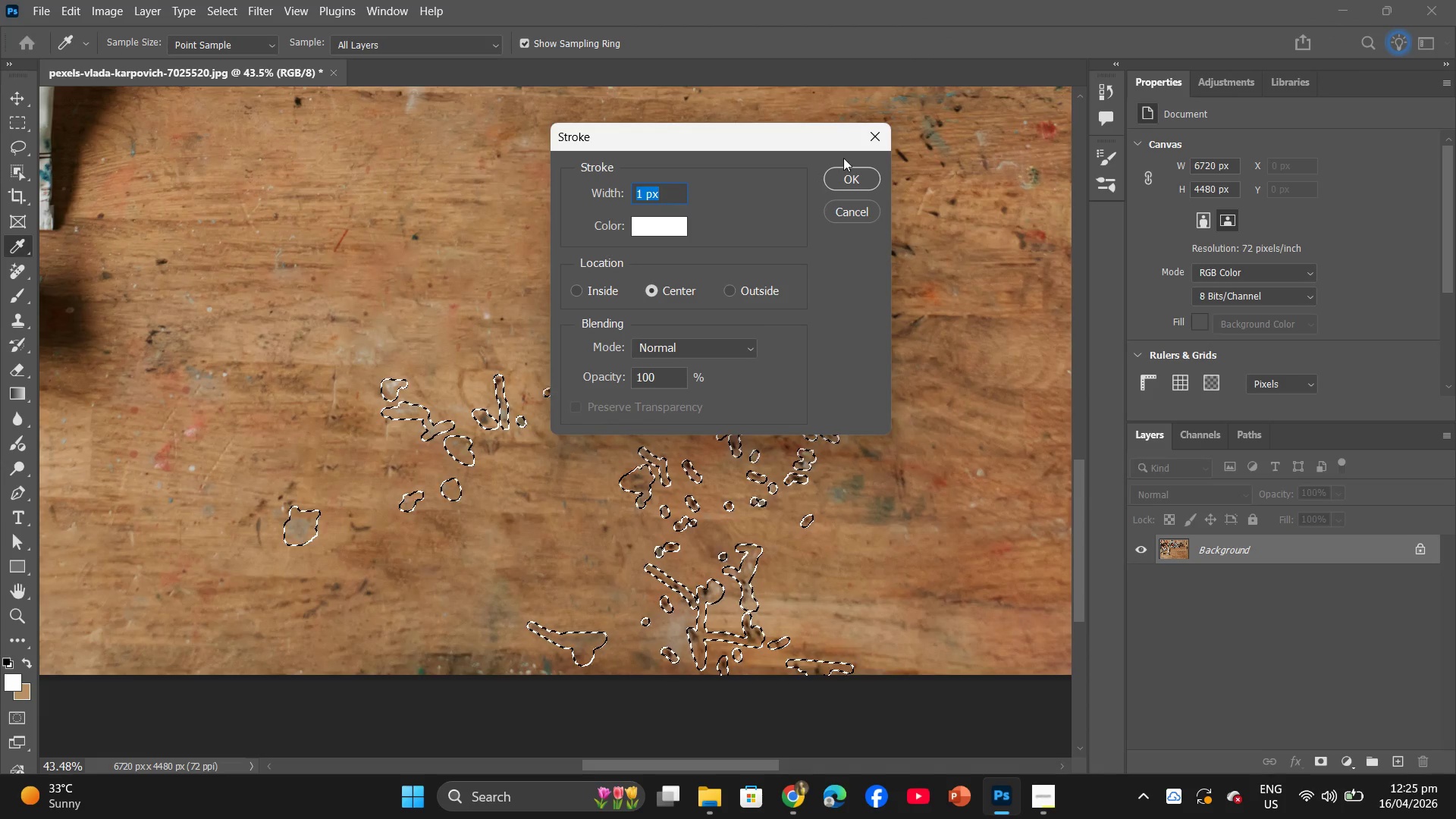 
left_click([895, 139])
 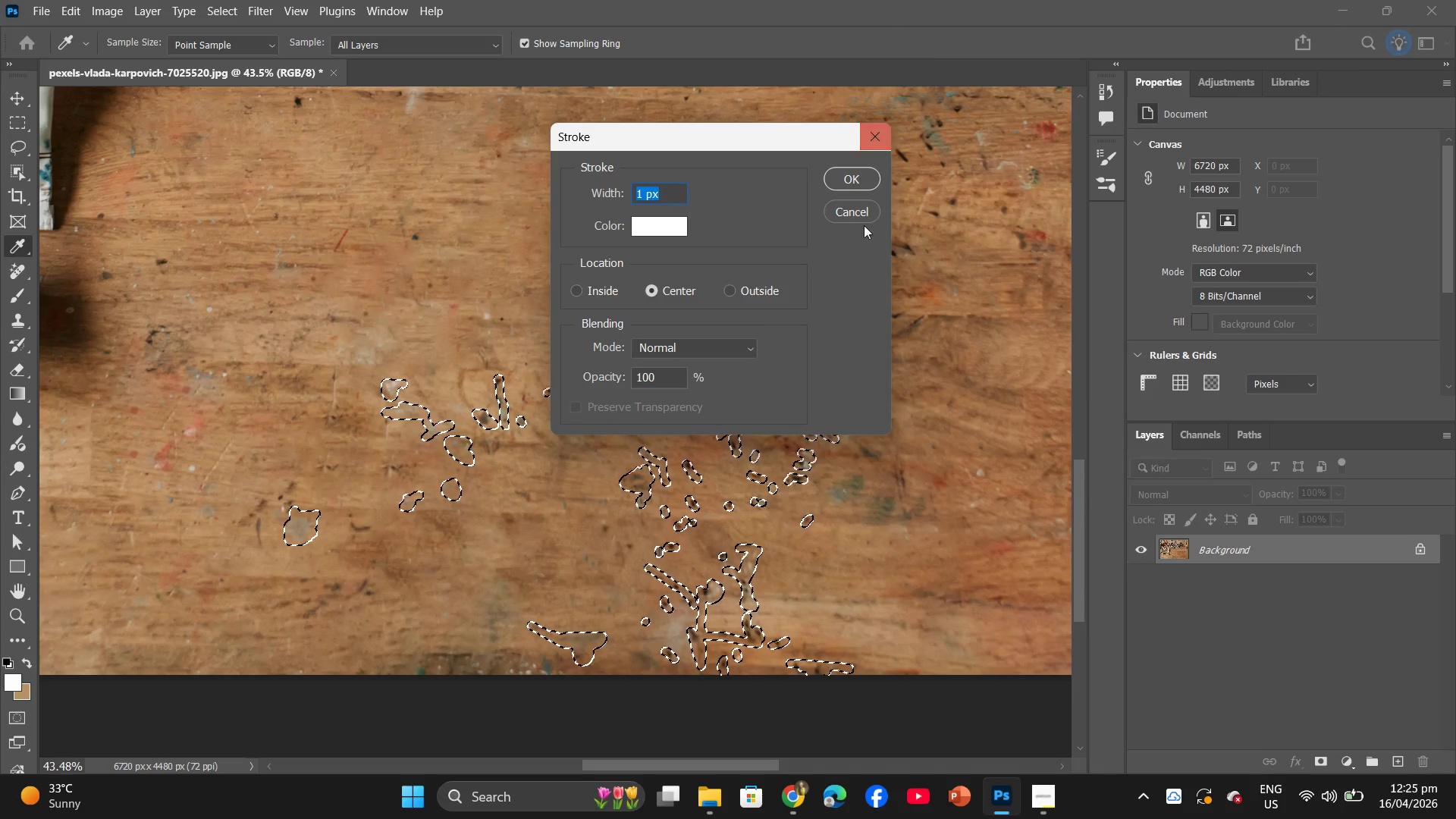 
left_click([862, 214])
 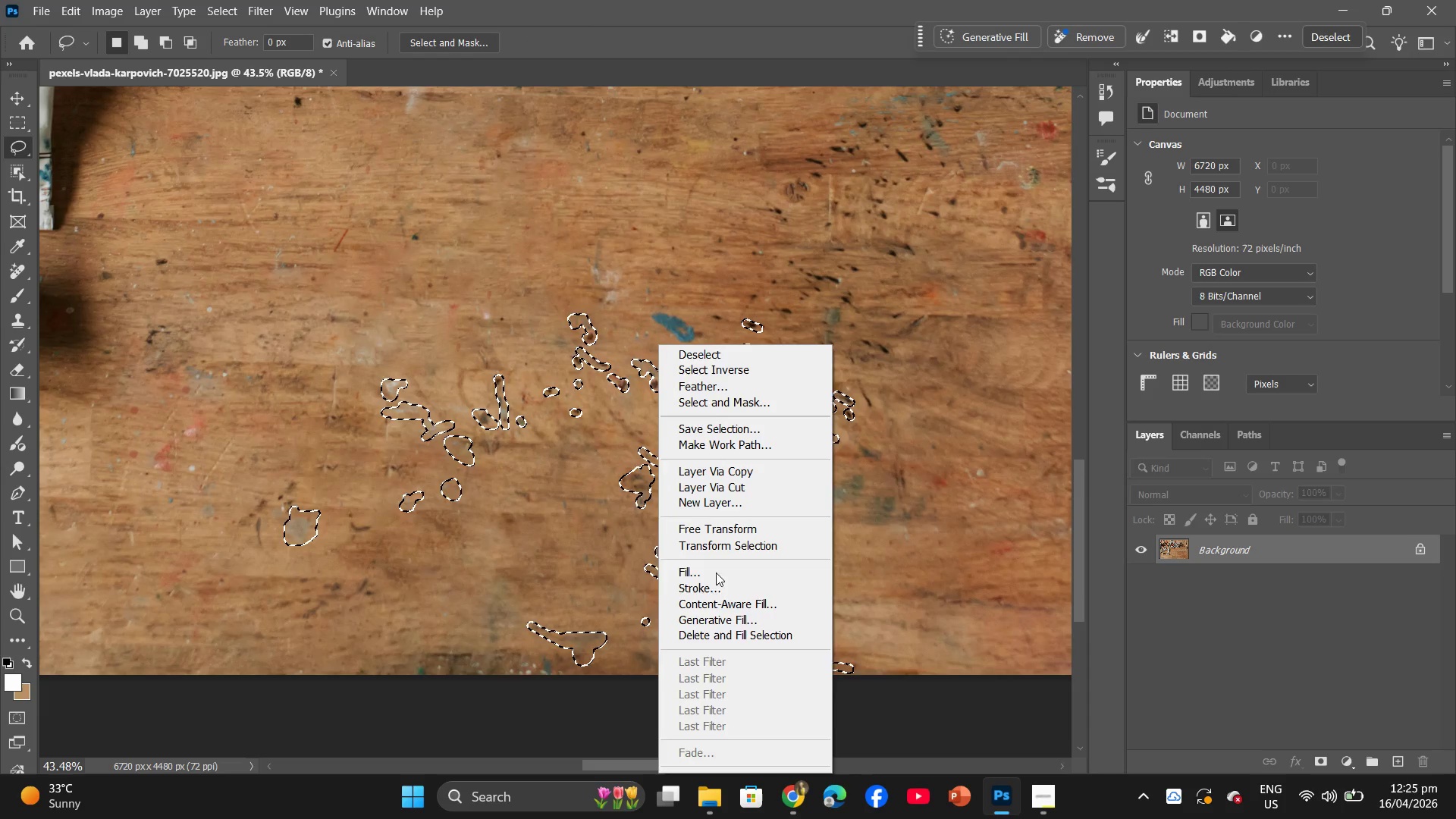 
left_click([696, 568])
 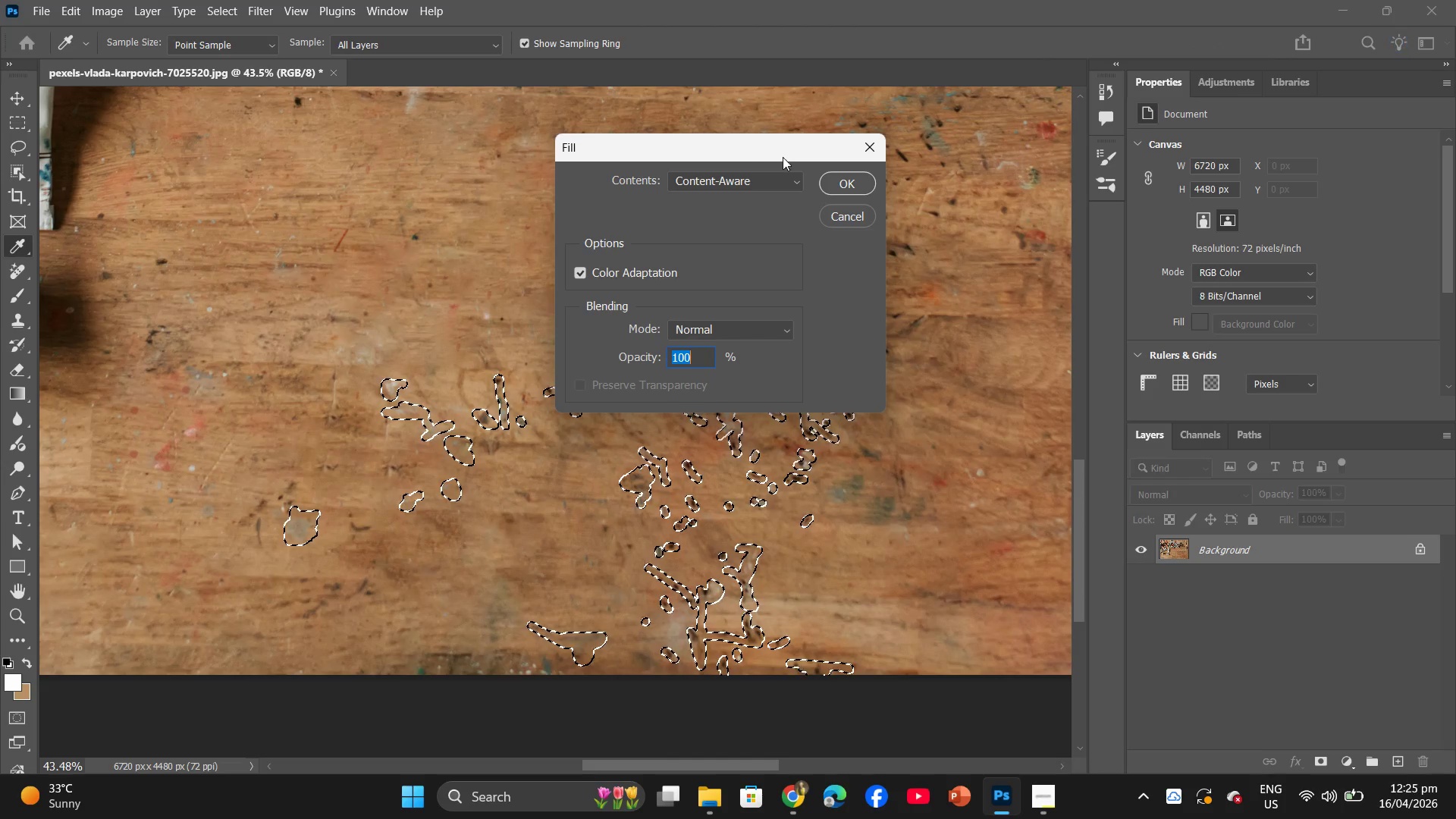 
left_click([830, 173])
 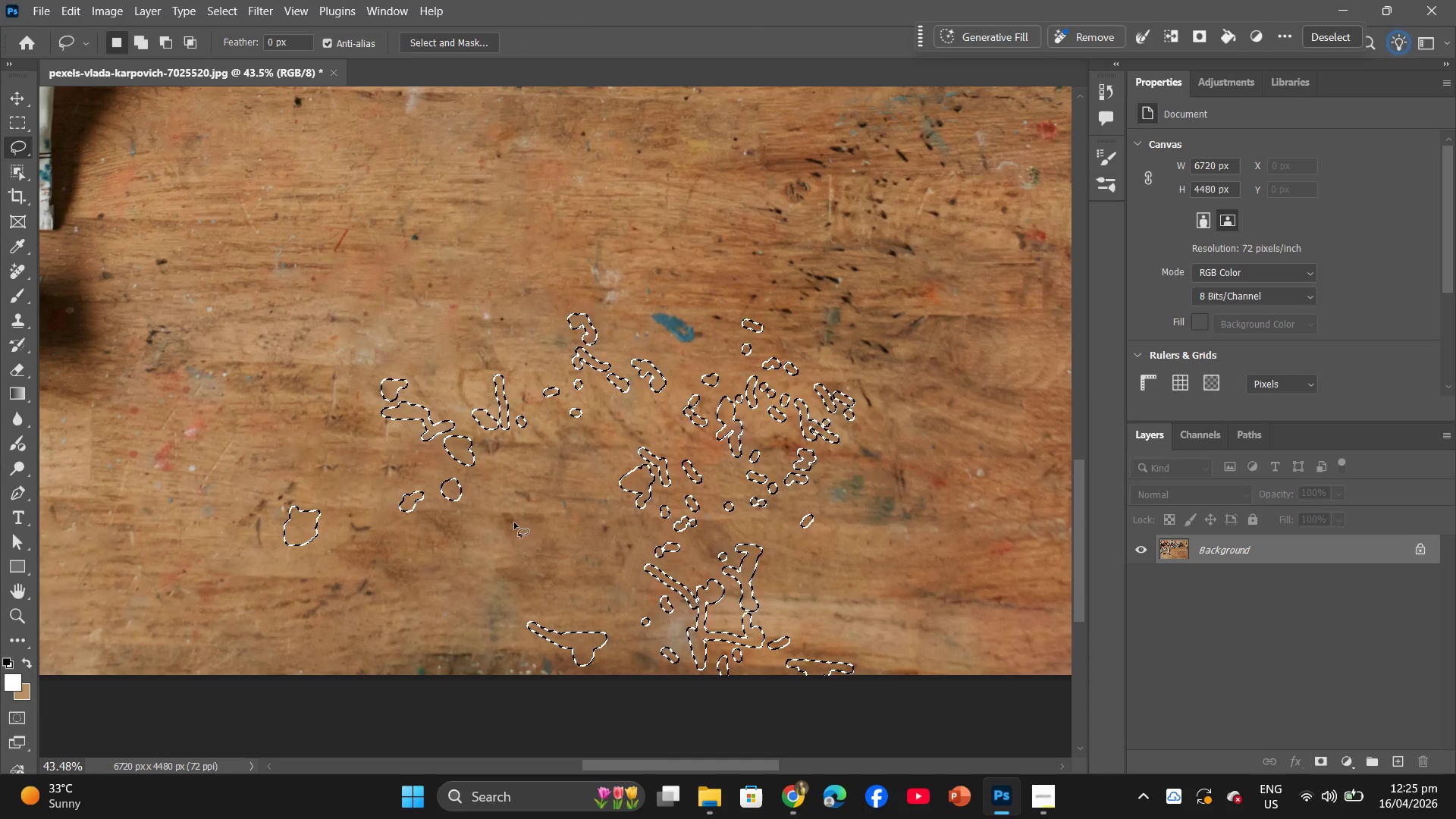 
wait(5.56)
 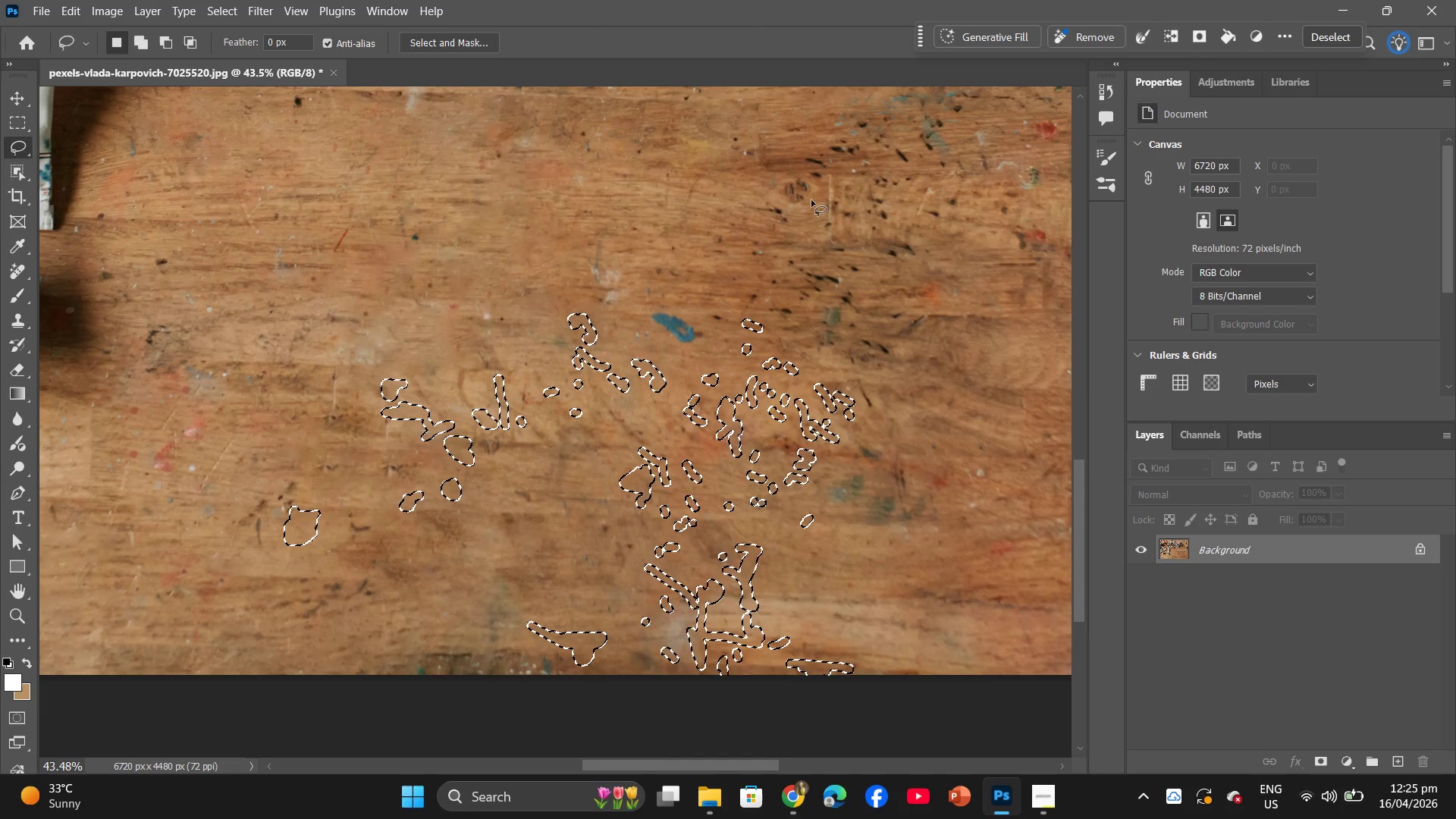 
key(Control+L)
 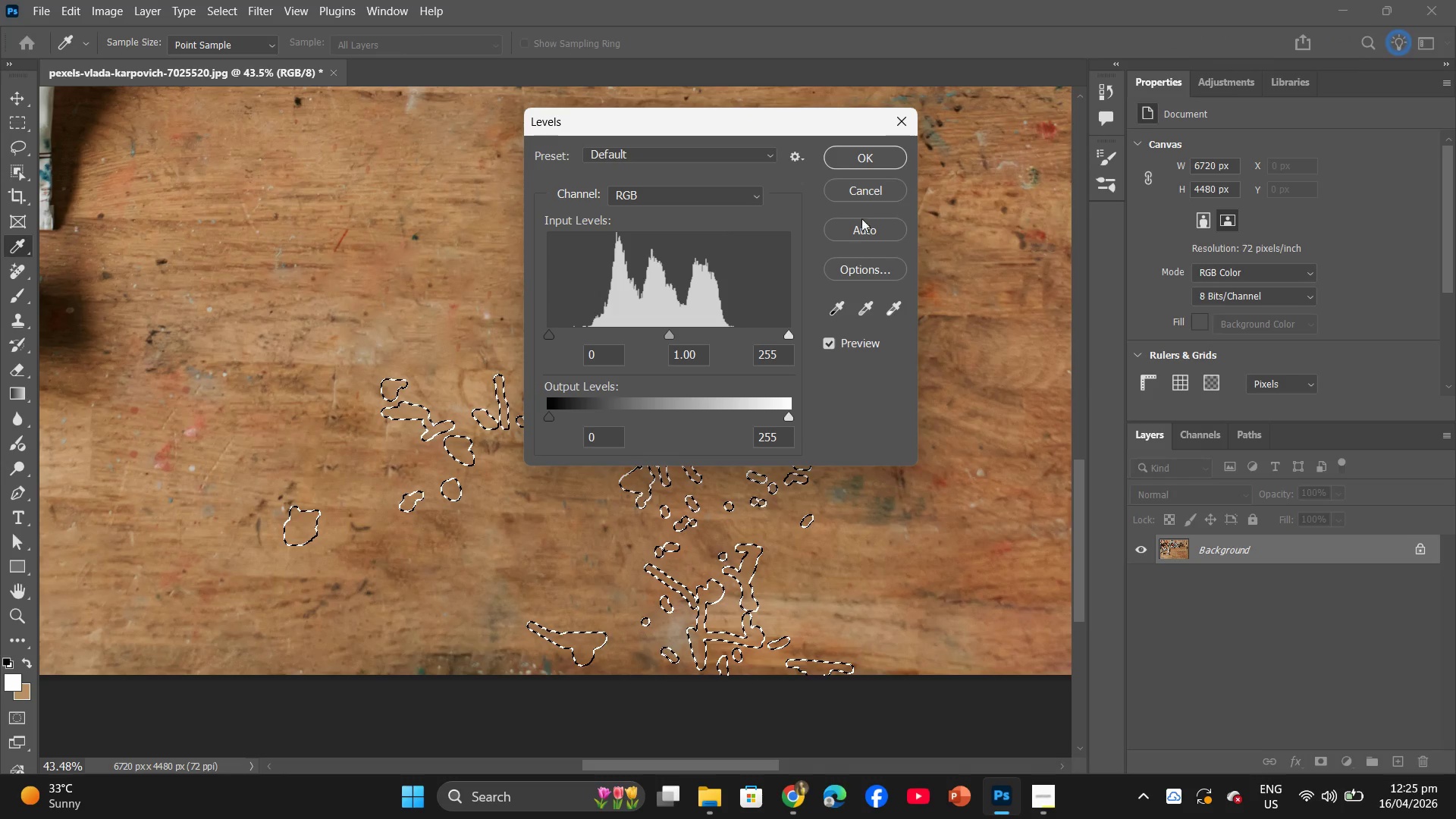 
left_click([905, 107])
 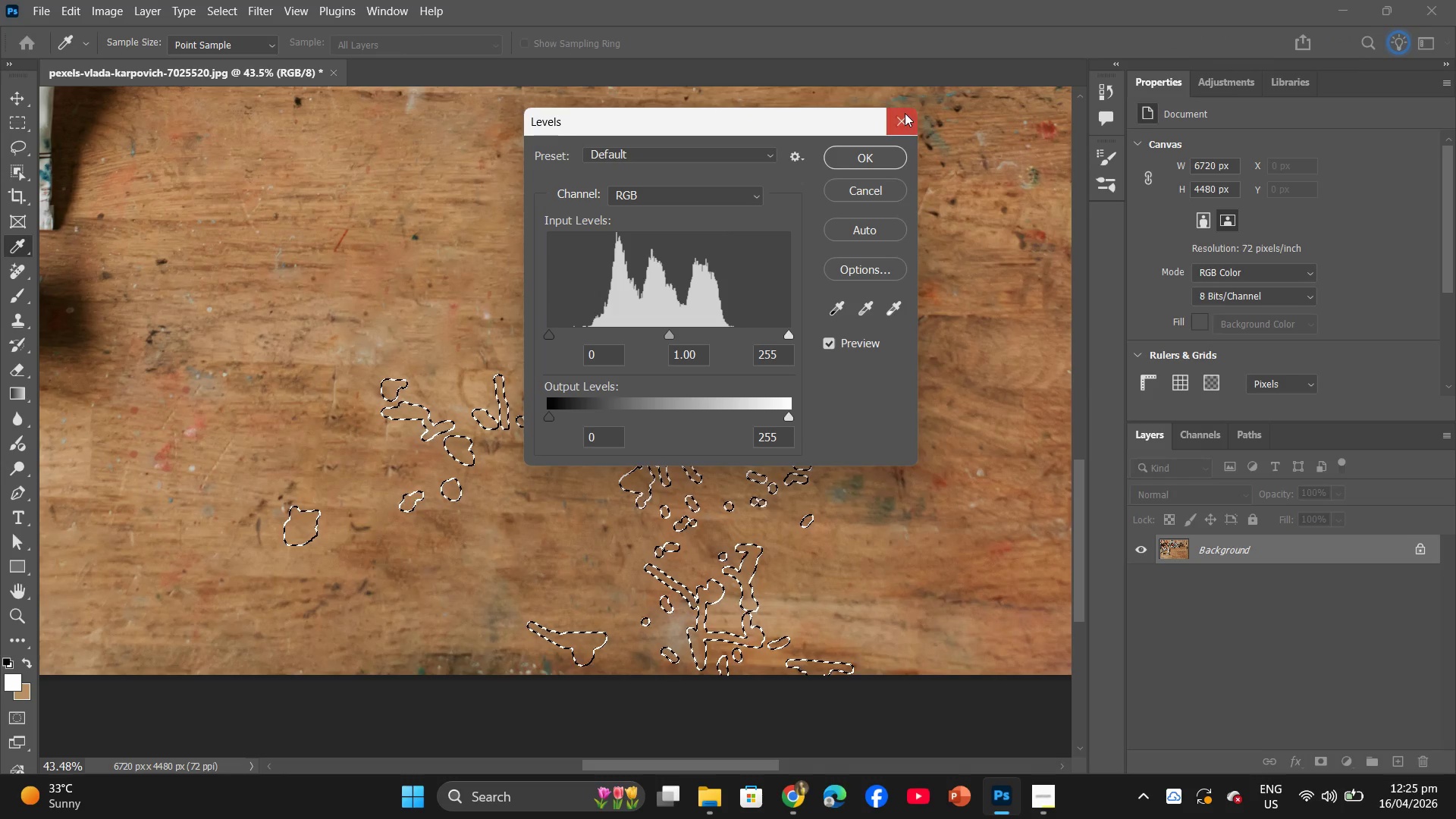 
left_click([905, 113])
 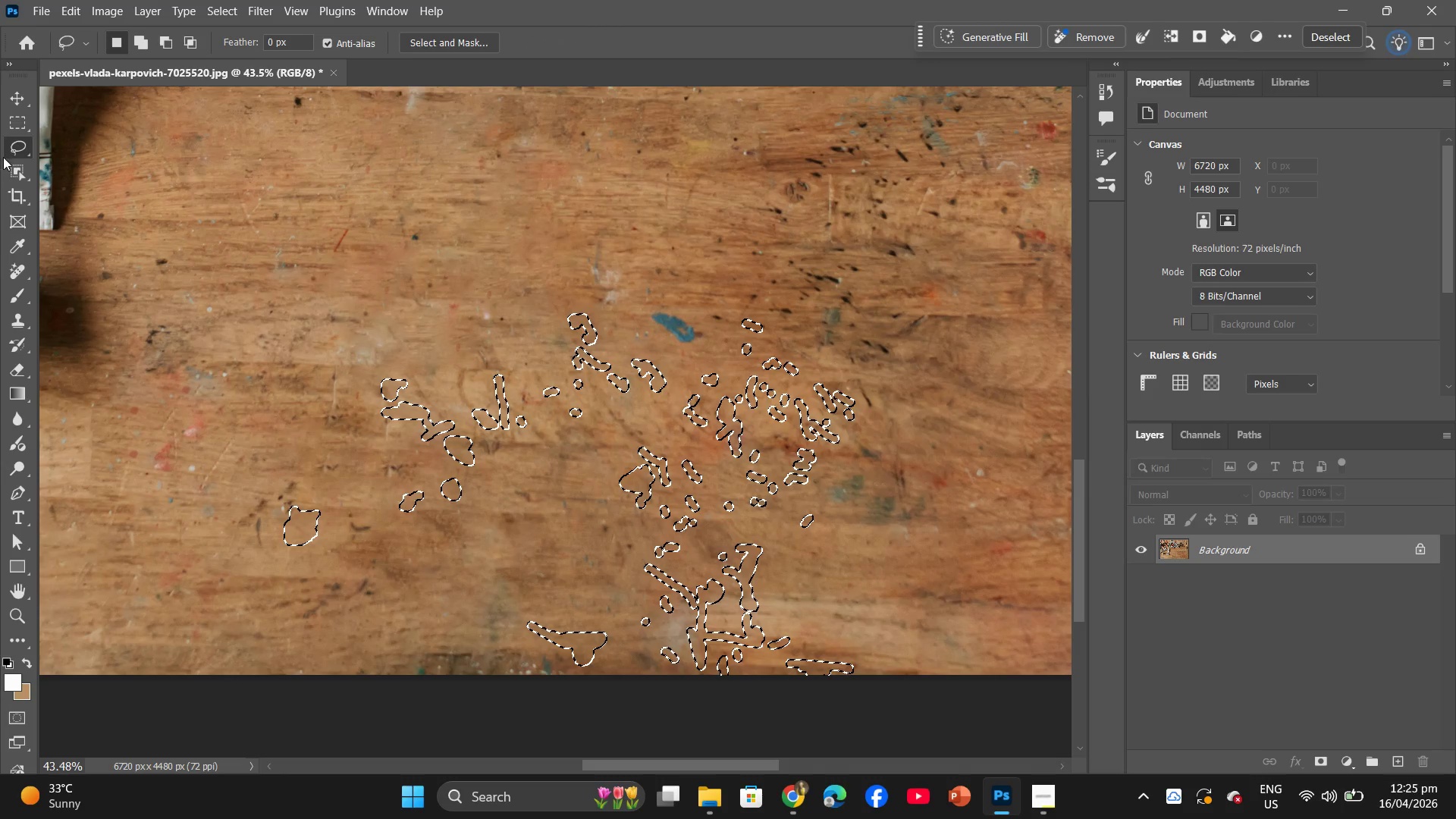 
left_click_drag(start_coordinate=[12, 155], to_coordinate=[94, 159])
 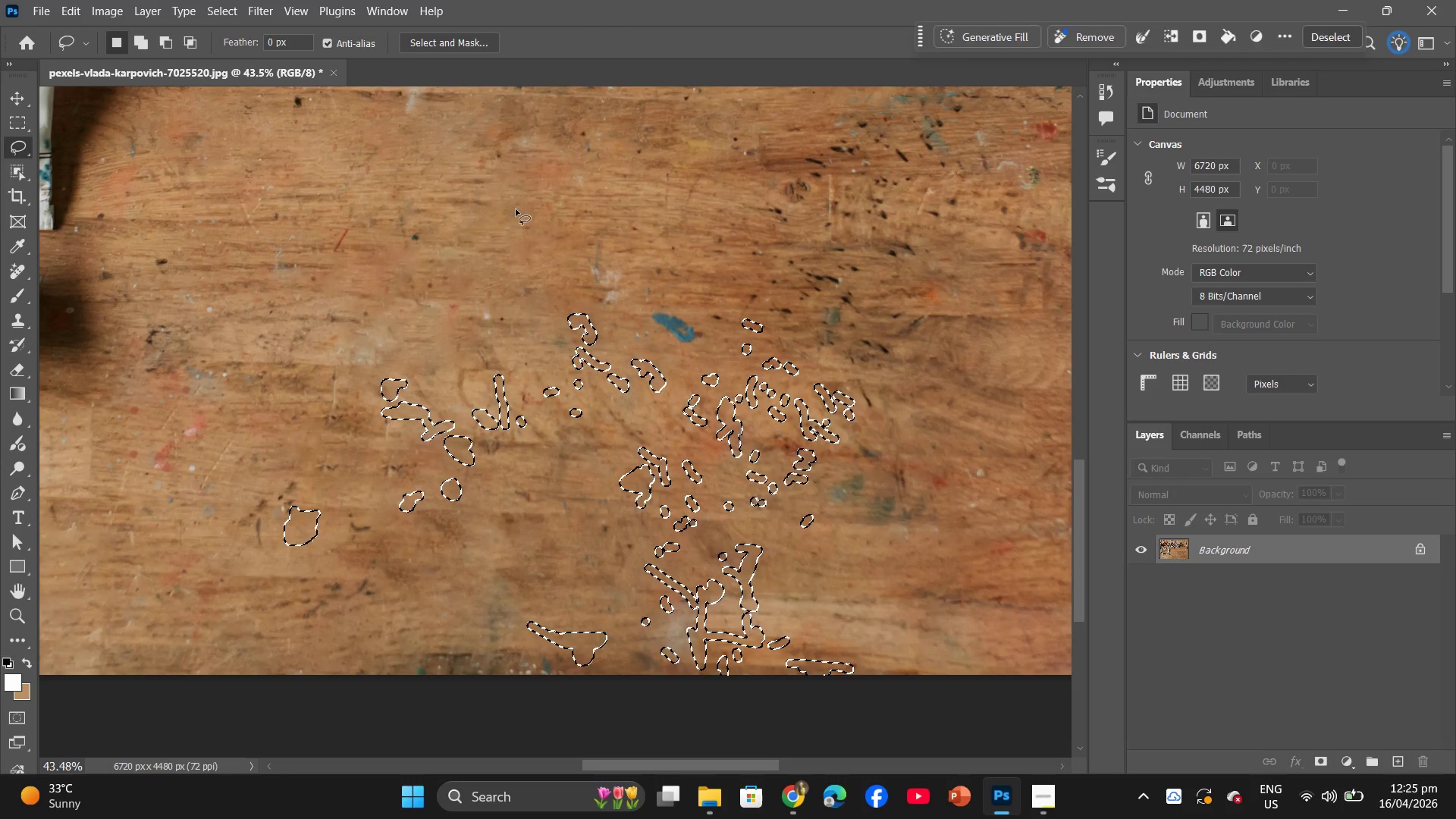 
left_click_drag(start_coordinate=[836, 282], to_coordinate=[857, 289])
 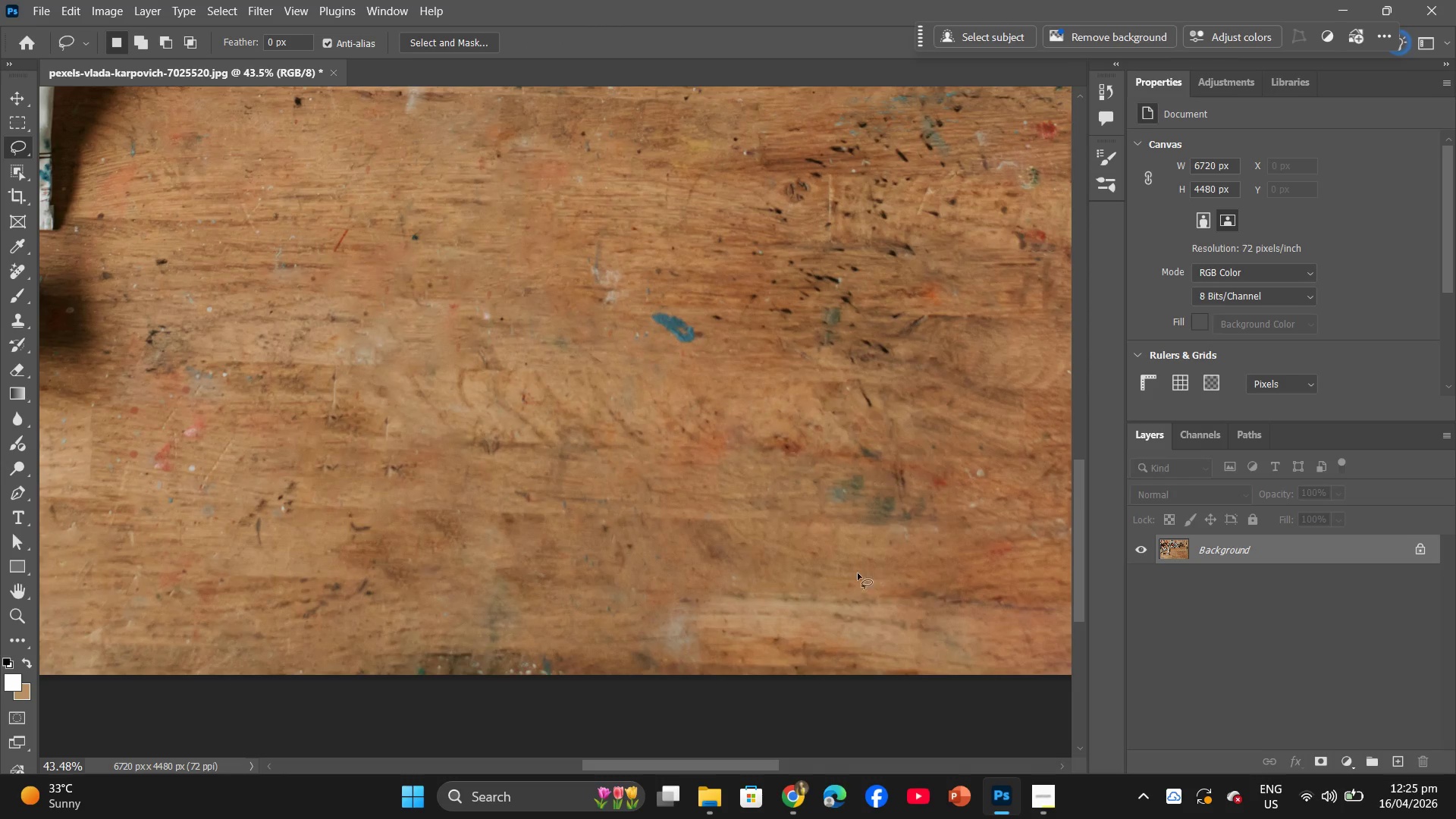 
key(Space)
 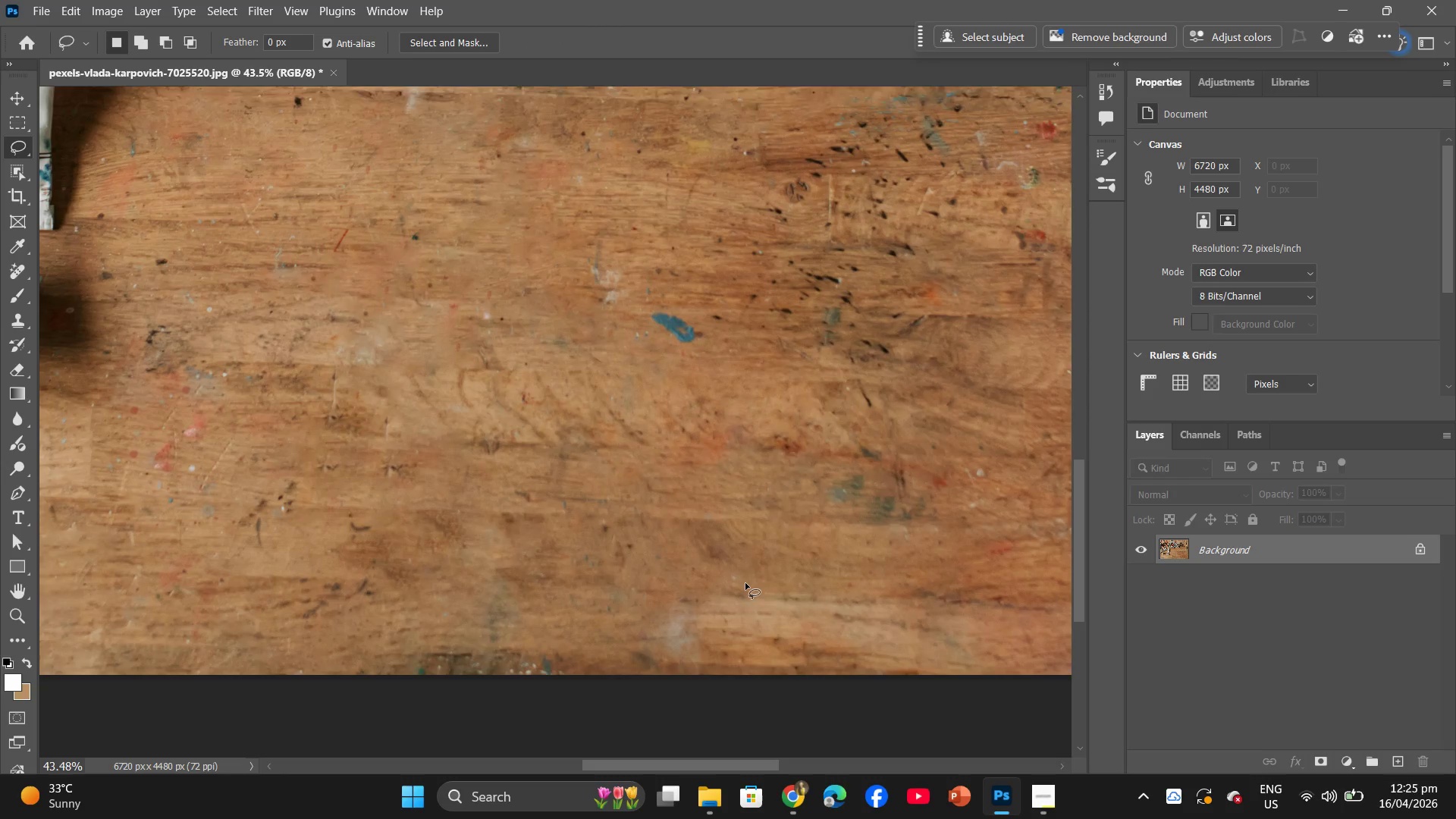 
hold_key(key=AltLeft, duration=0.98)
scroll: coordinate [734, 569], scroll_direction: down, amount: 12.0
 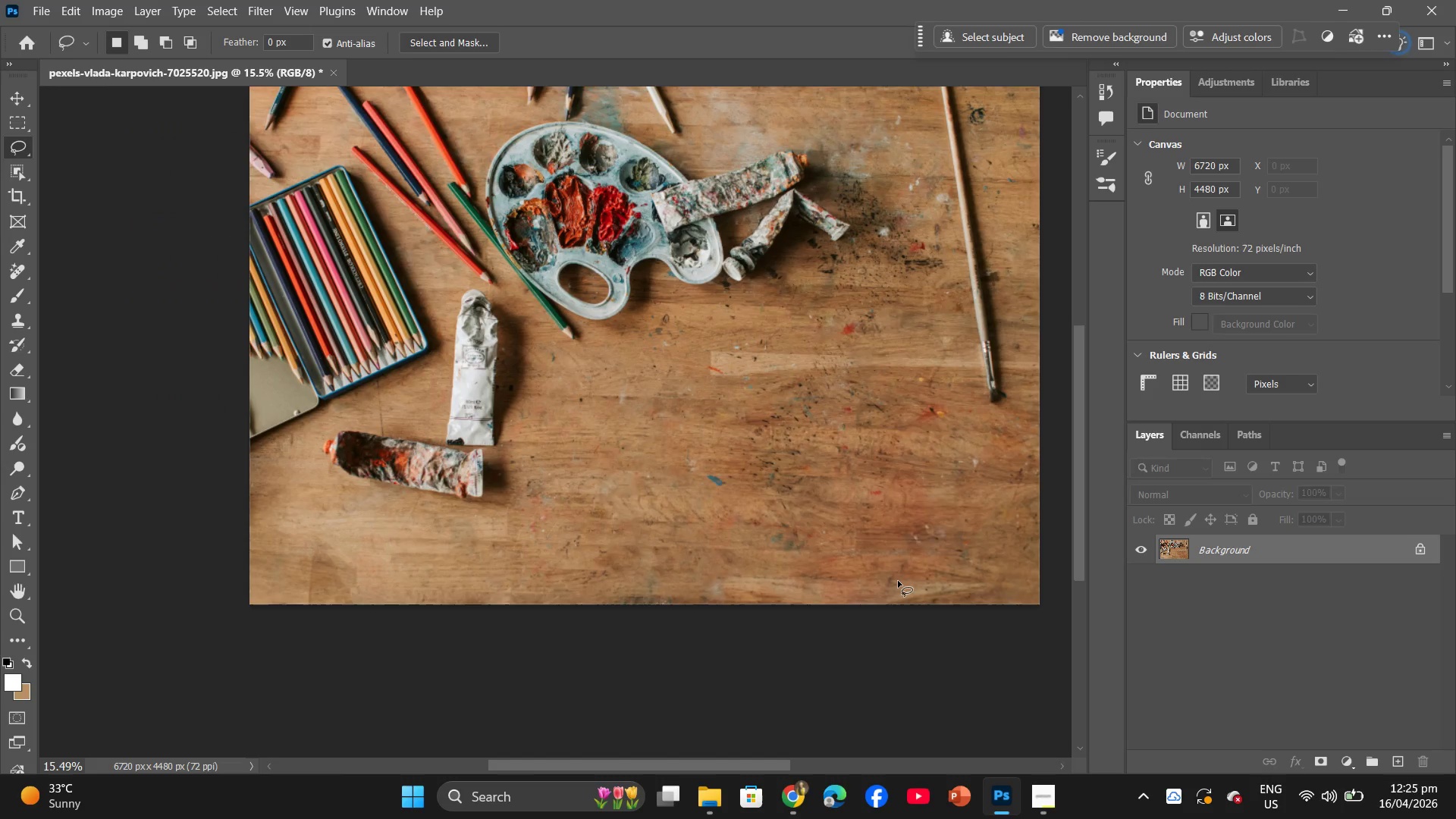 
scroll: coordinate [897, 447], scroll_direction: up, amount: 6.0
 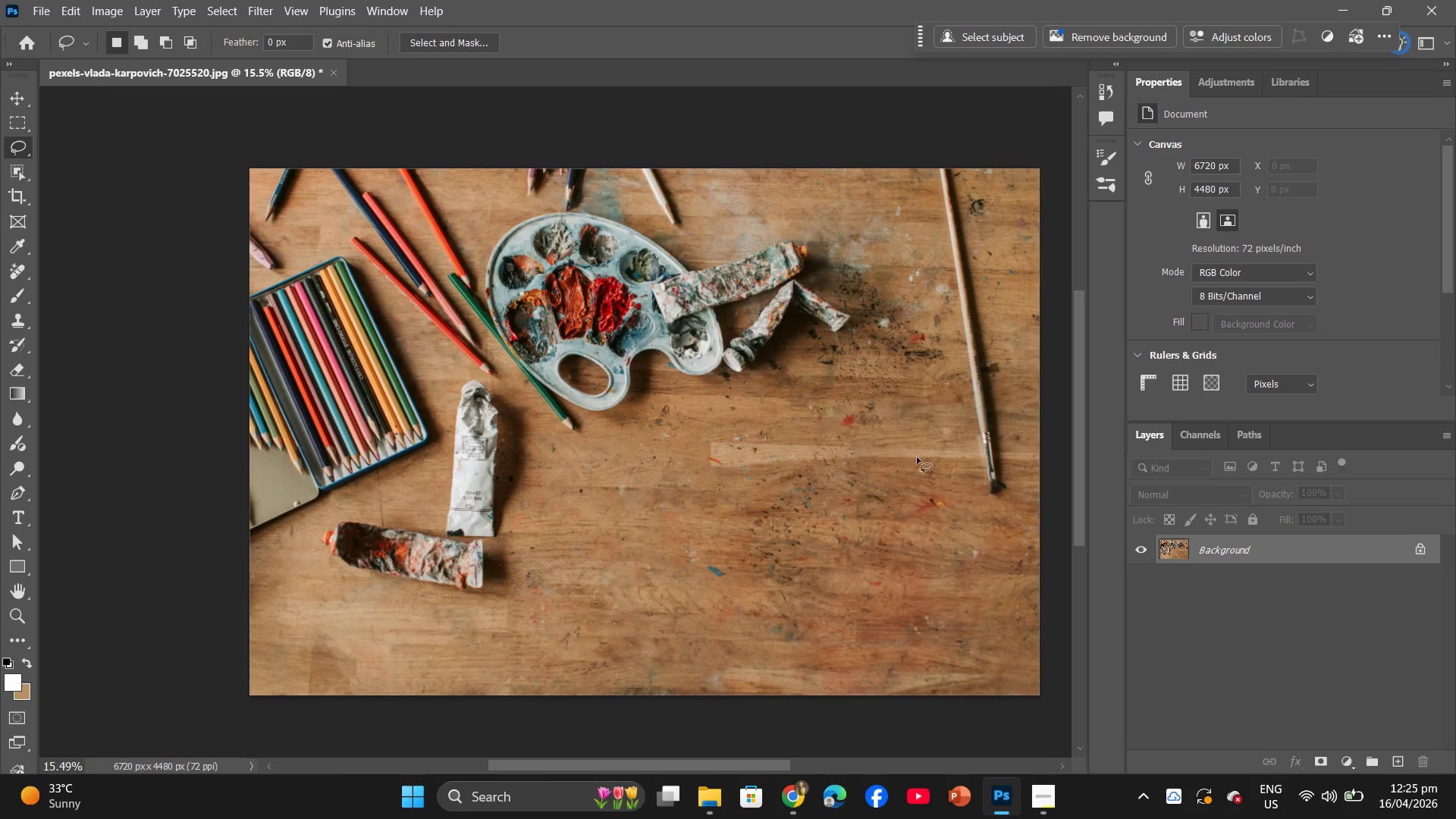 
hold_key(key=AltLeft, duration=0.72)
scroll: coordinate [944, 509], scroll_direction: up, amount: 9.0
 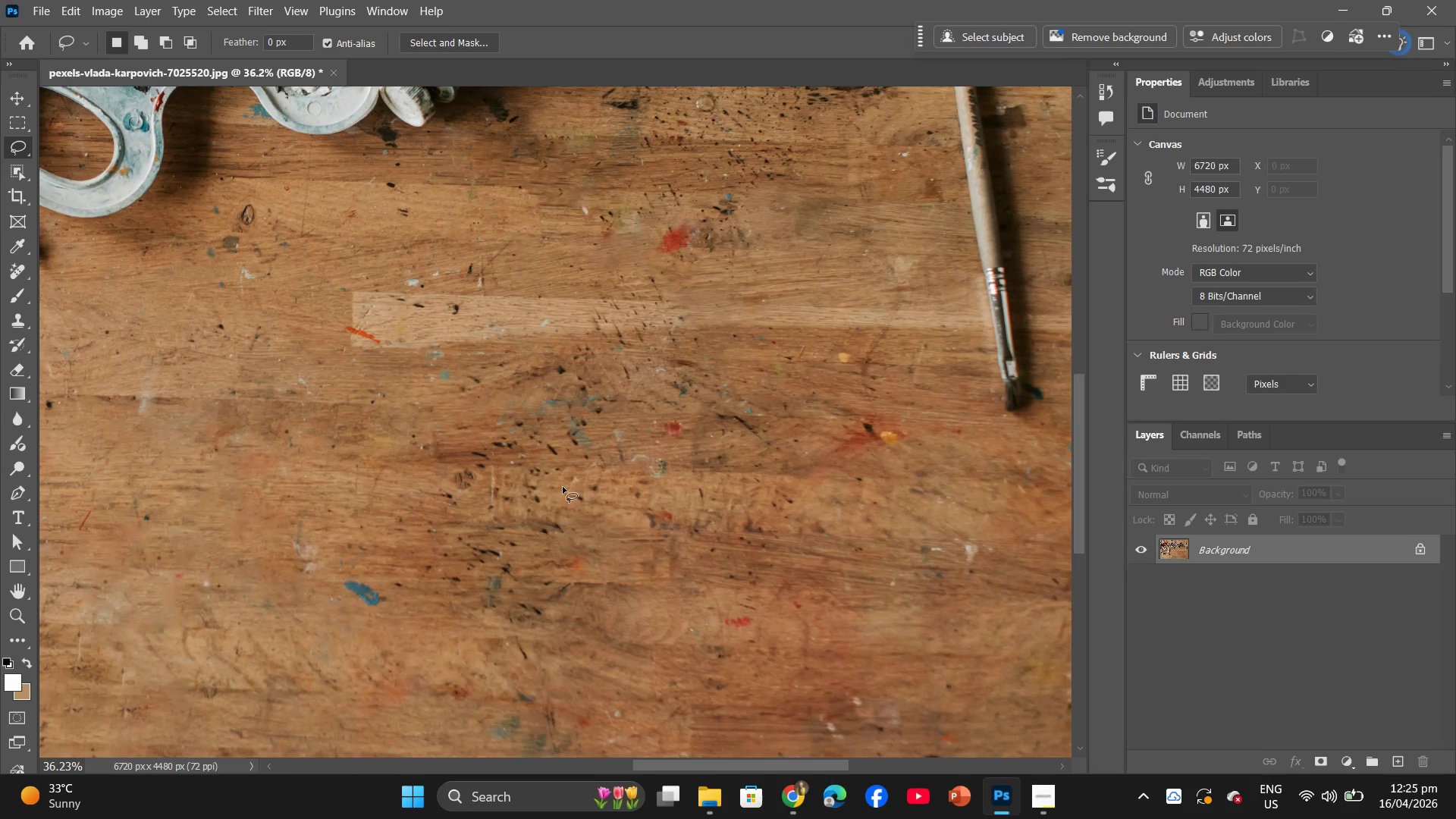 
hold_key(key=AltLeft, duration=0.61)
 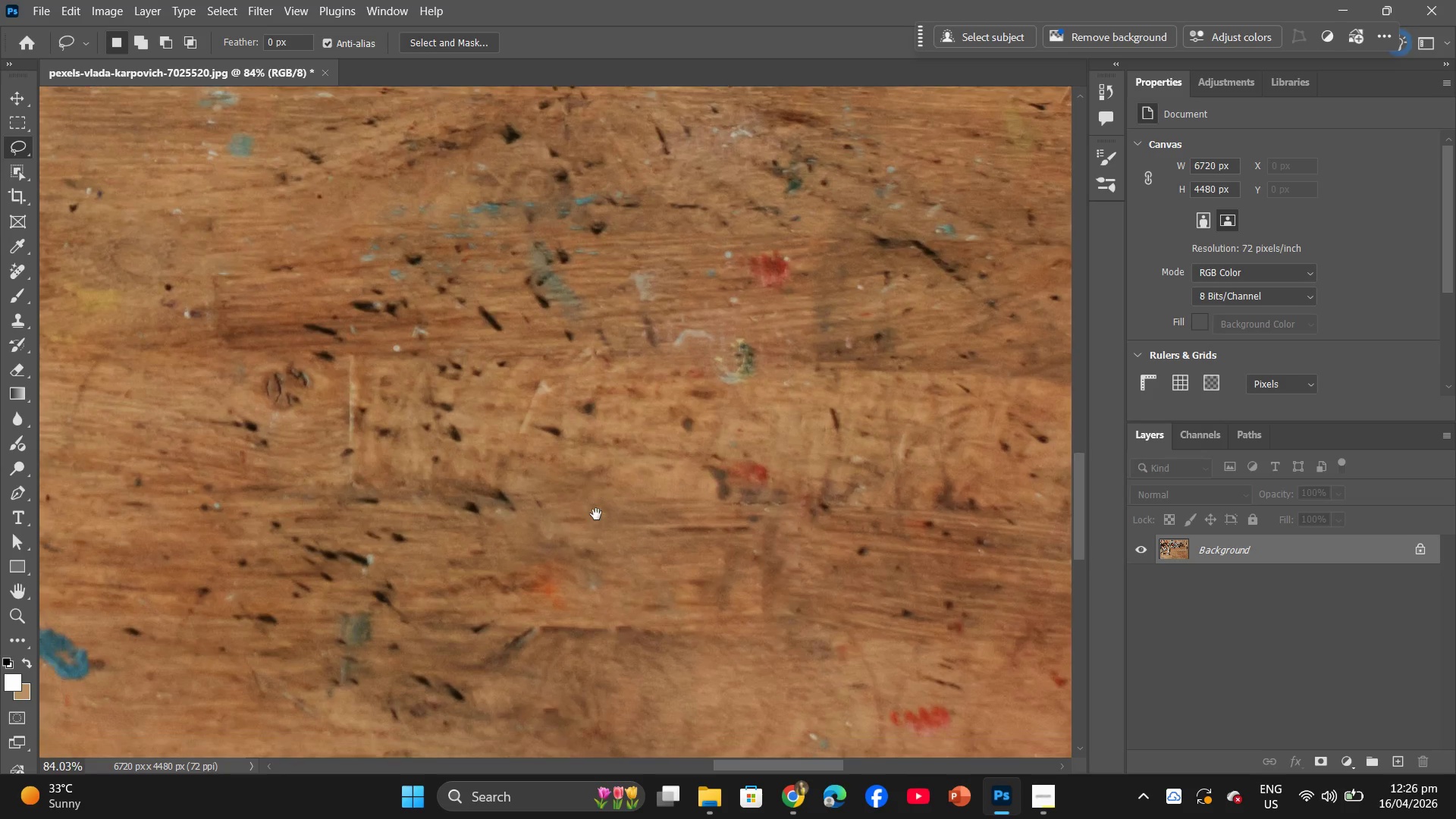 
hold_key(key=Space, duration=0.47)
 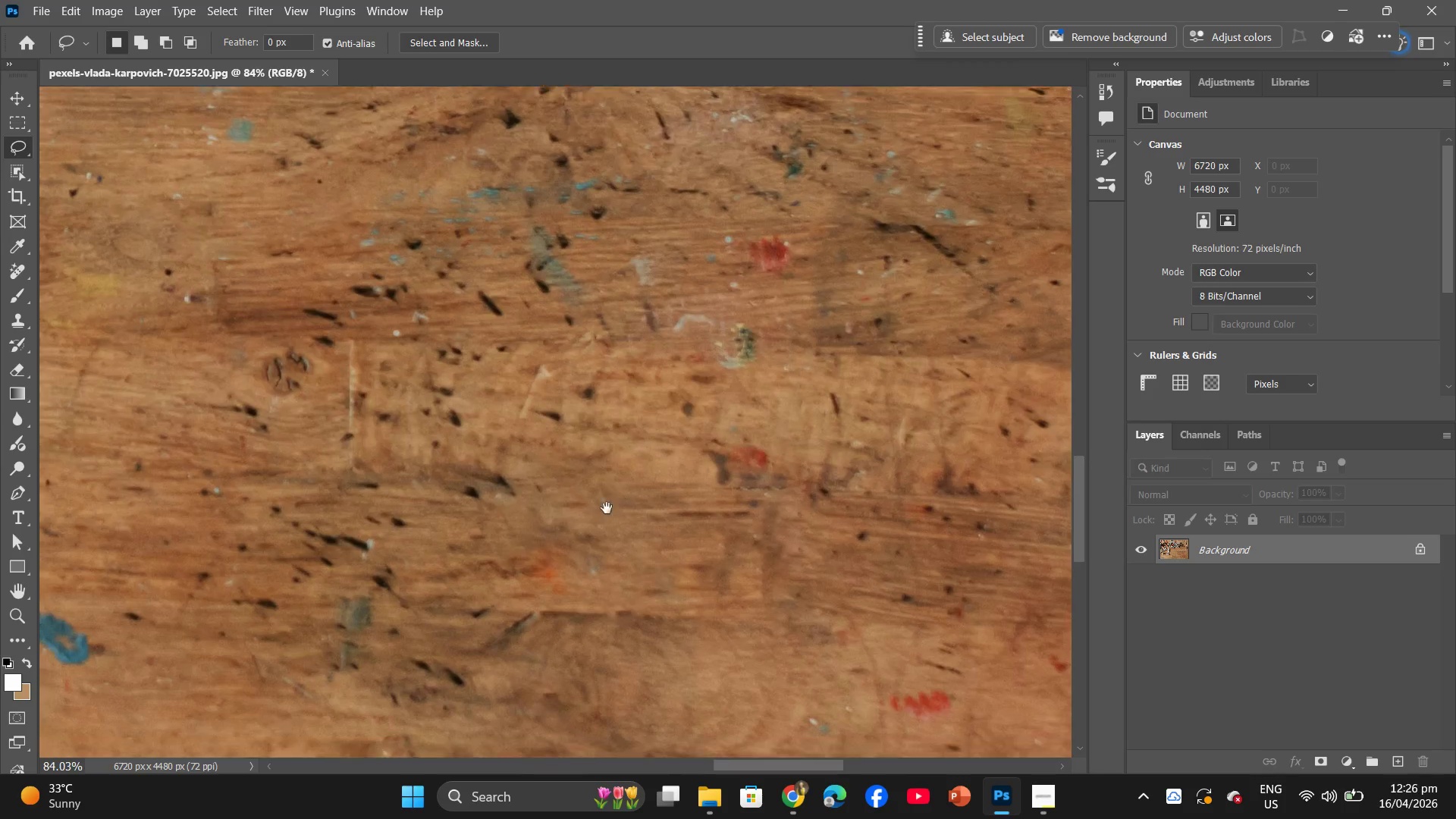 
hold_key(key=Space, duration=0.39)
 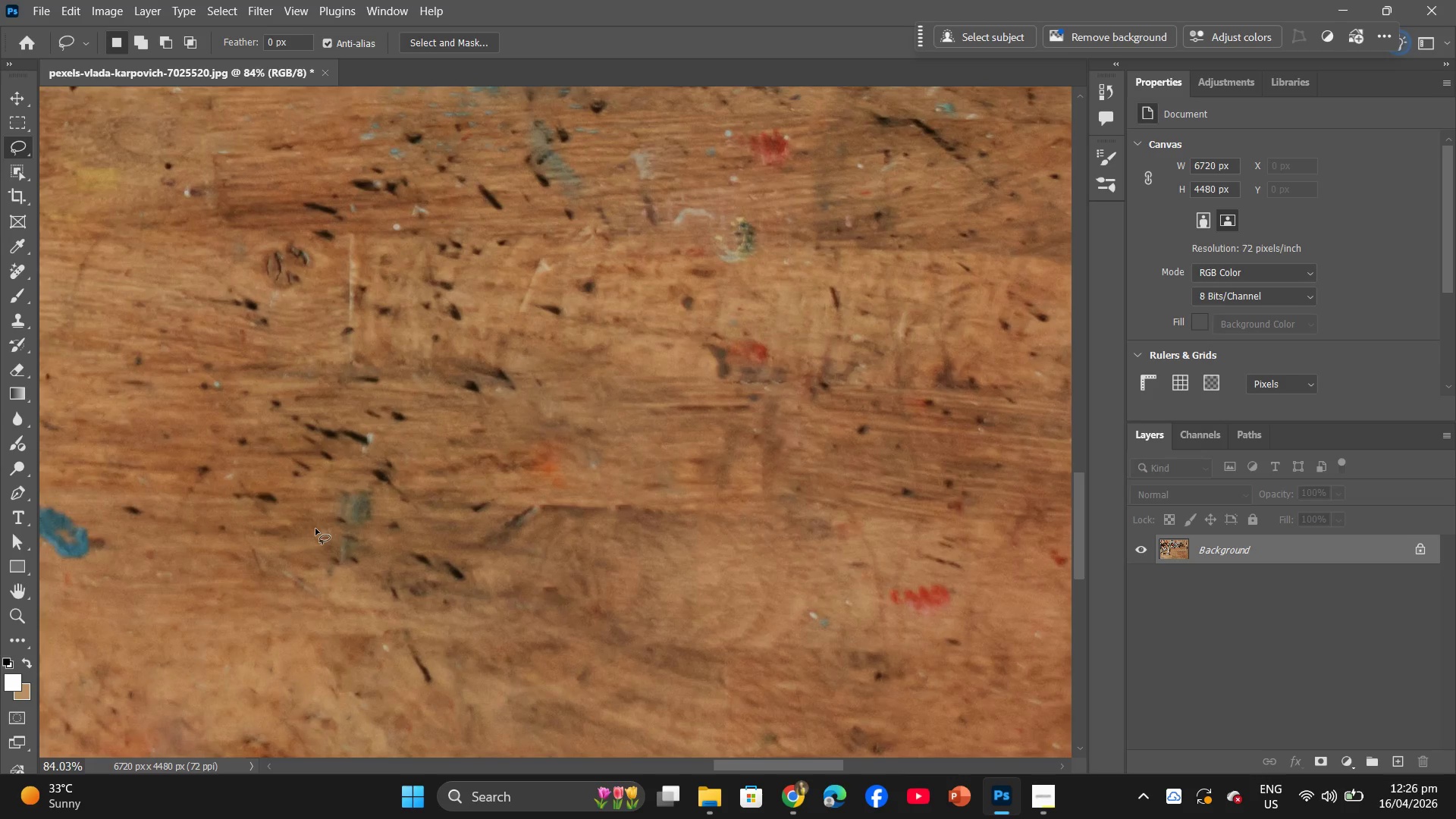 
scroll: coordinate [582, 510], scroll_direction: down, amount: 3.0
 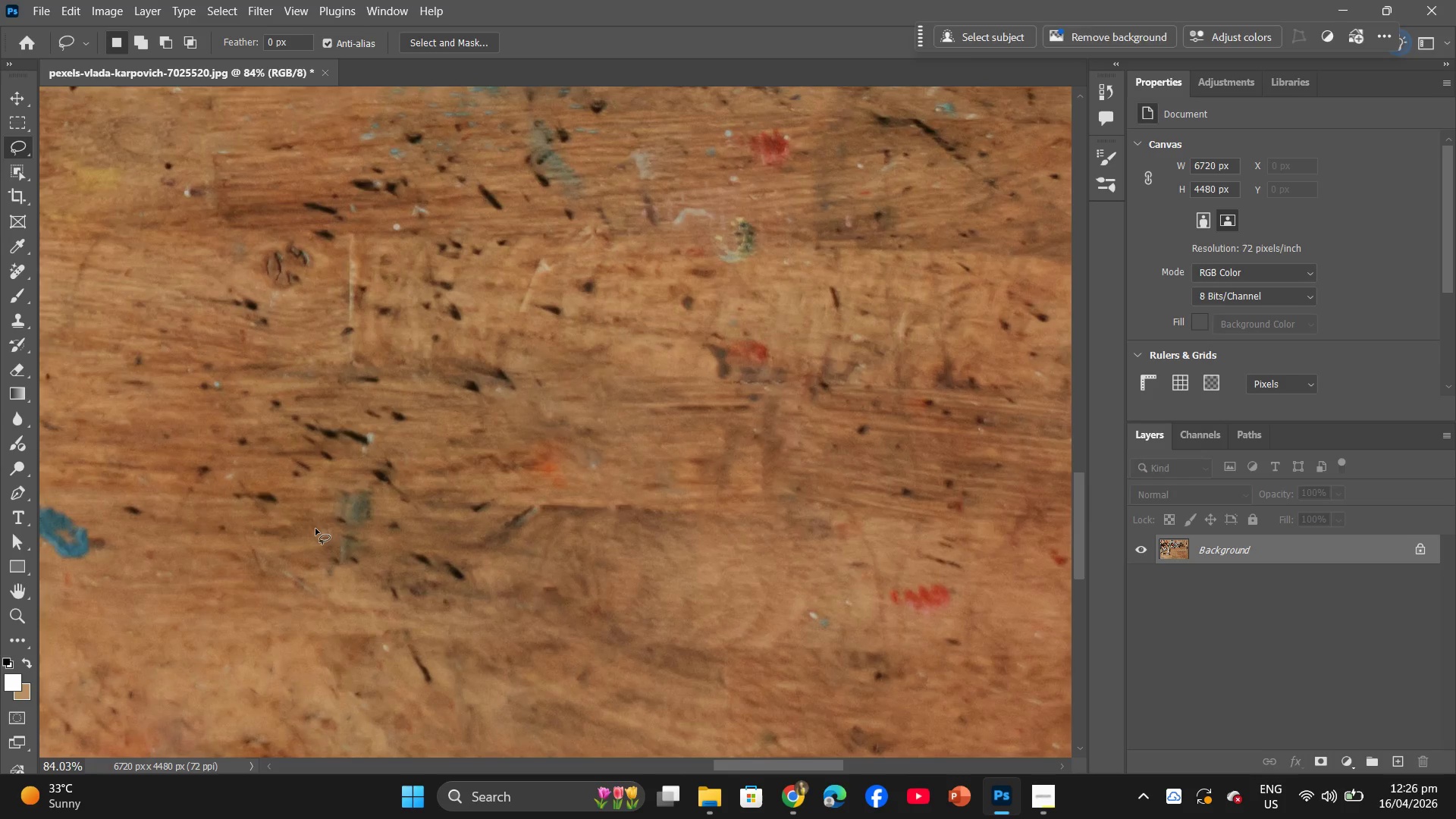 
hold_key(key=AltLeft, duration=0.44)
left_click_drag(start_coordinate=[315, 529], to_coordinate=[416, 523])
 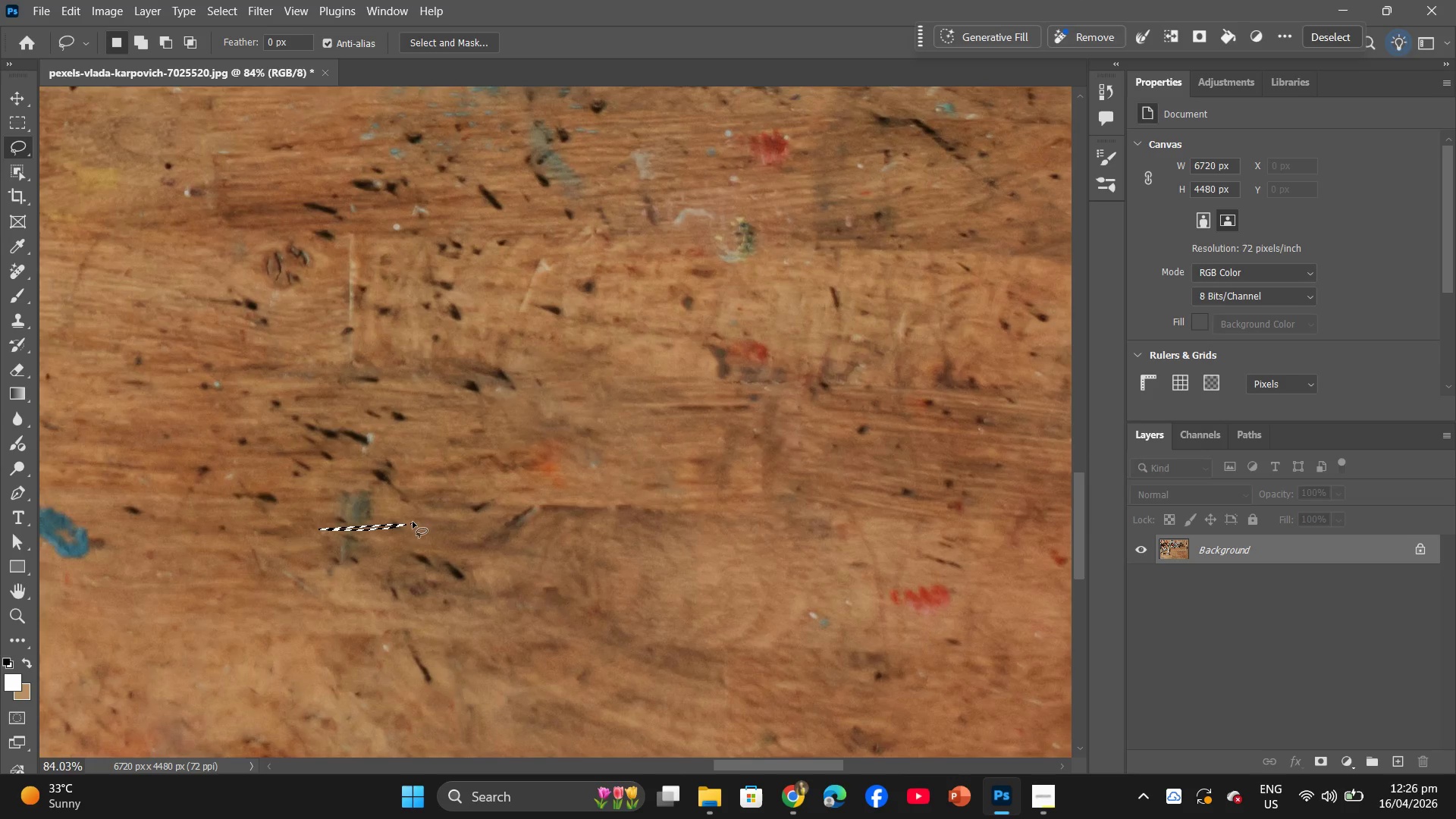 
hold_key(key=Space, duration=0.66)
 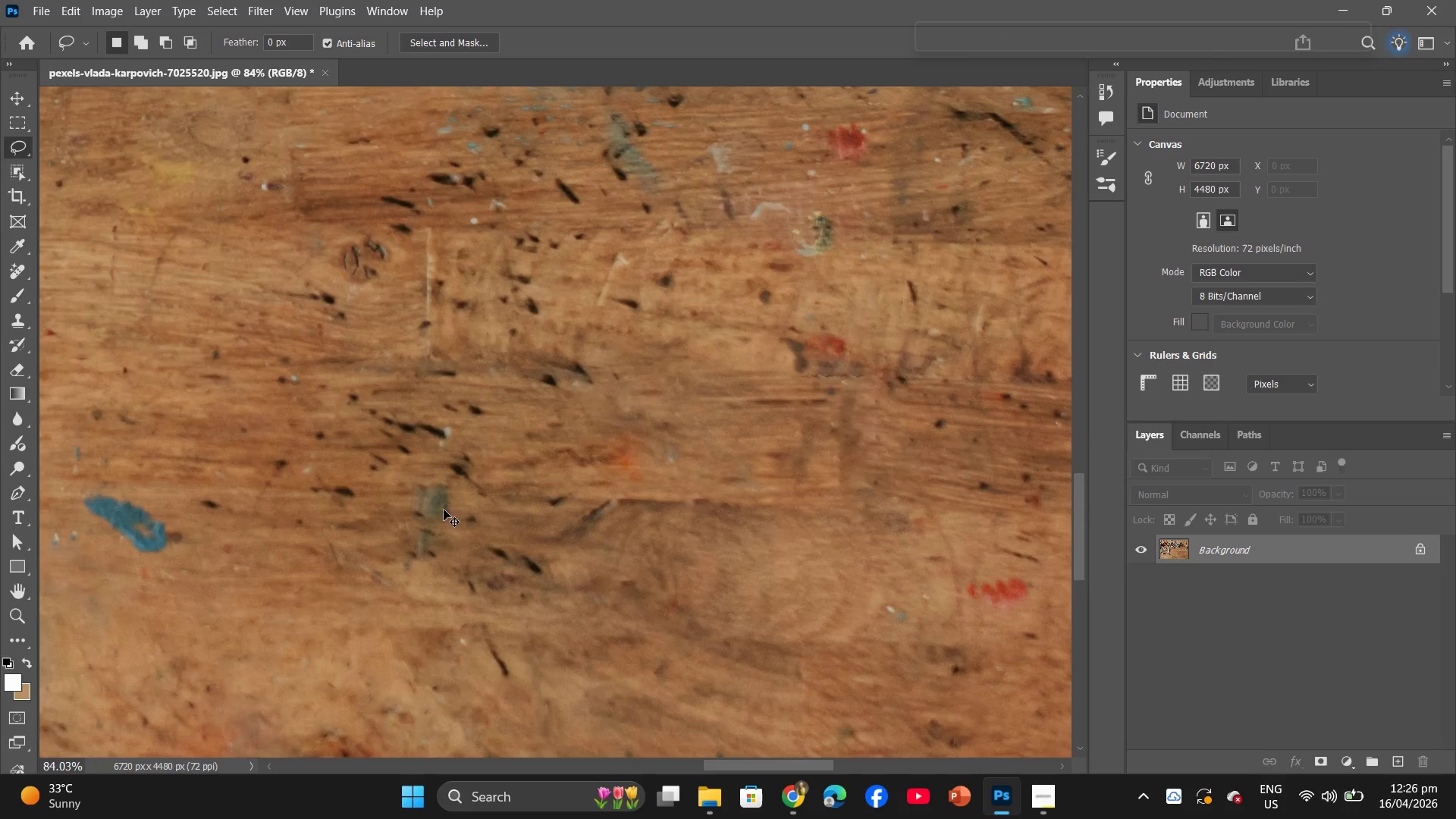 
left_click_drag(start_coordinate=[355, 519], to_coordinate=[426, 514])
 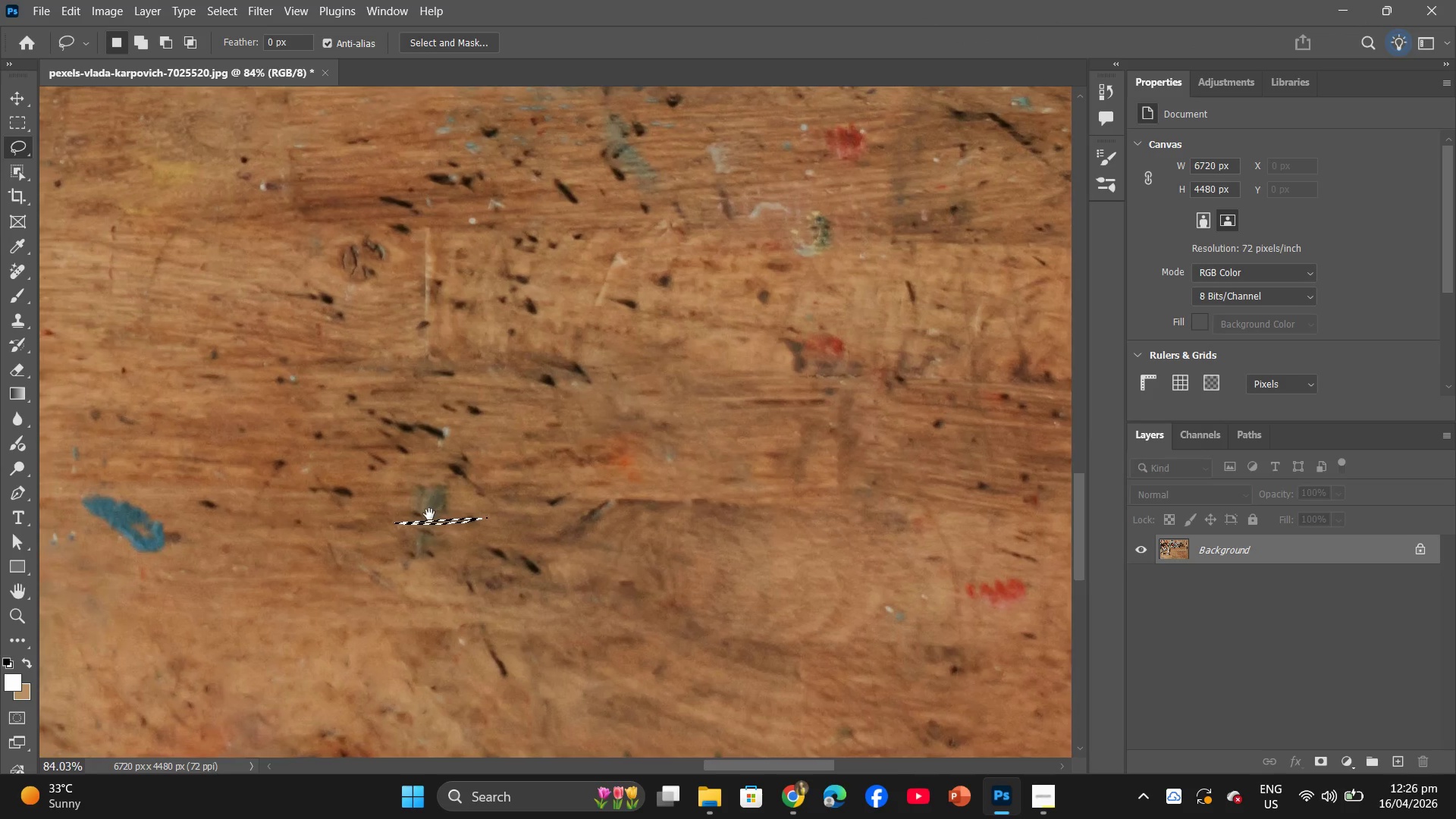 
hold_key(key=Space, duration=1.5)
 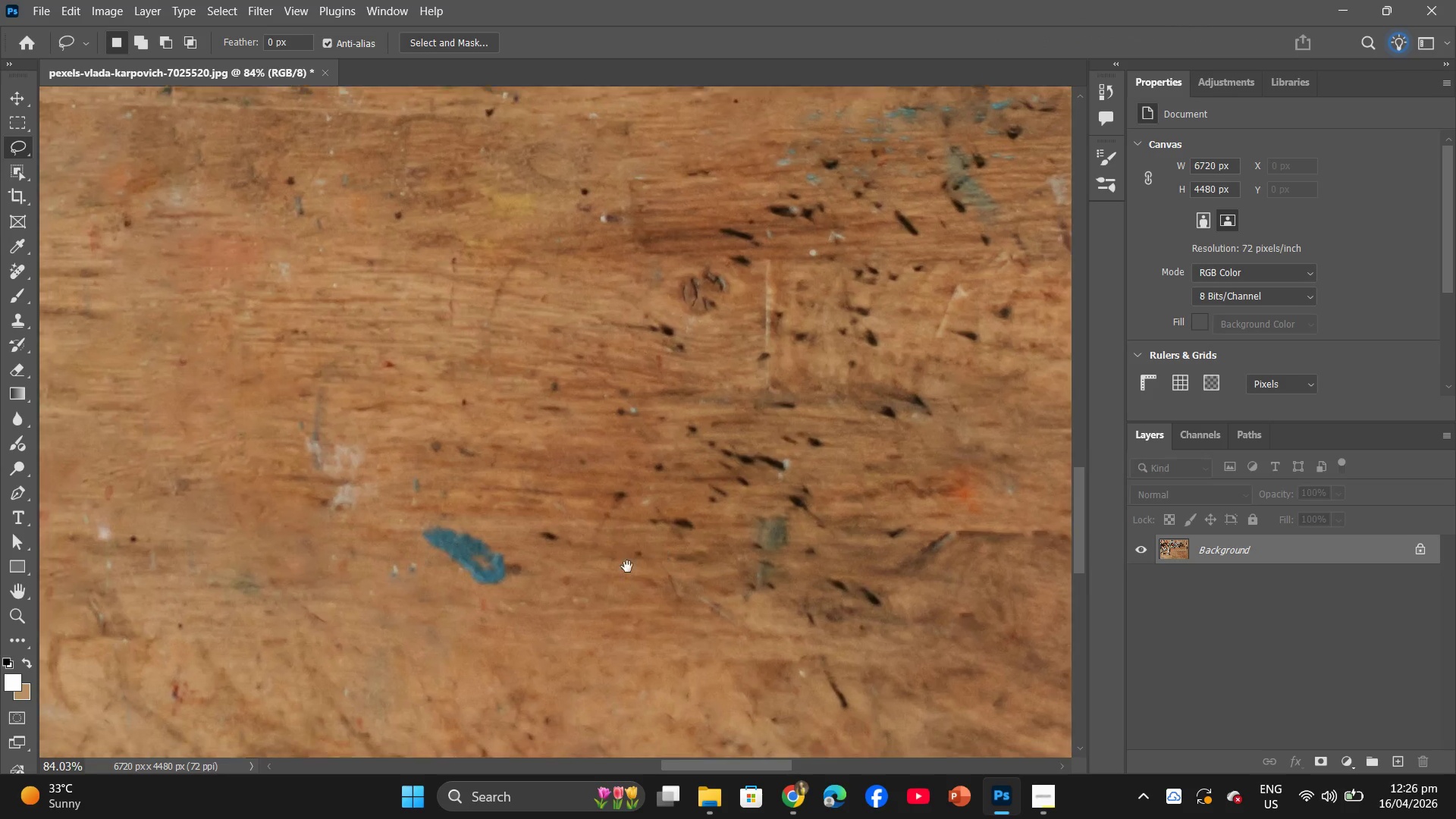 
key(Control+Z)
 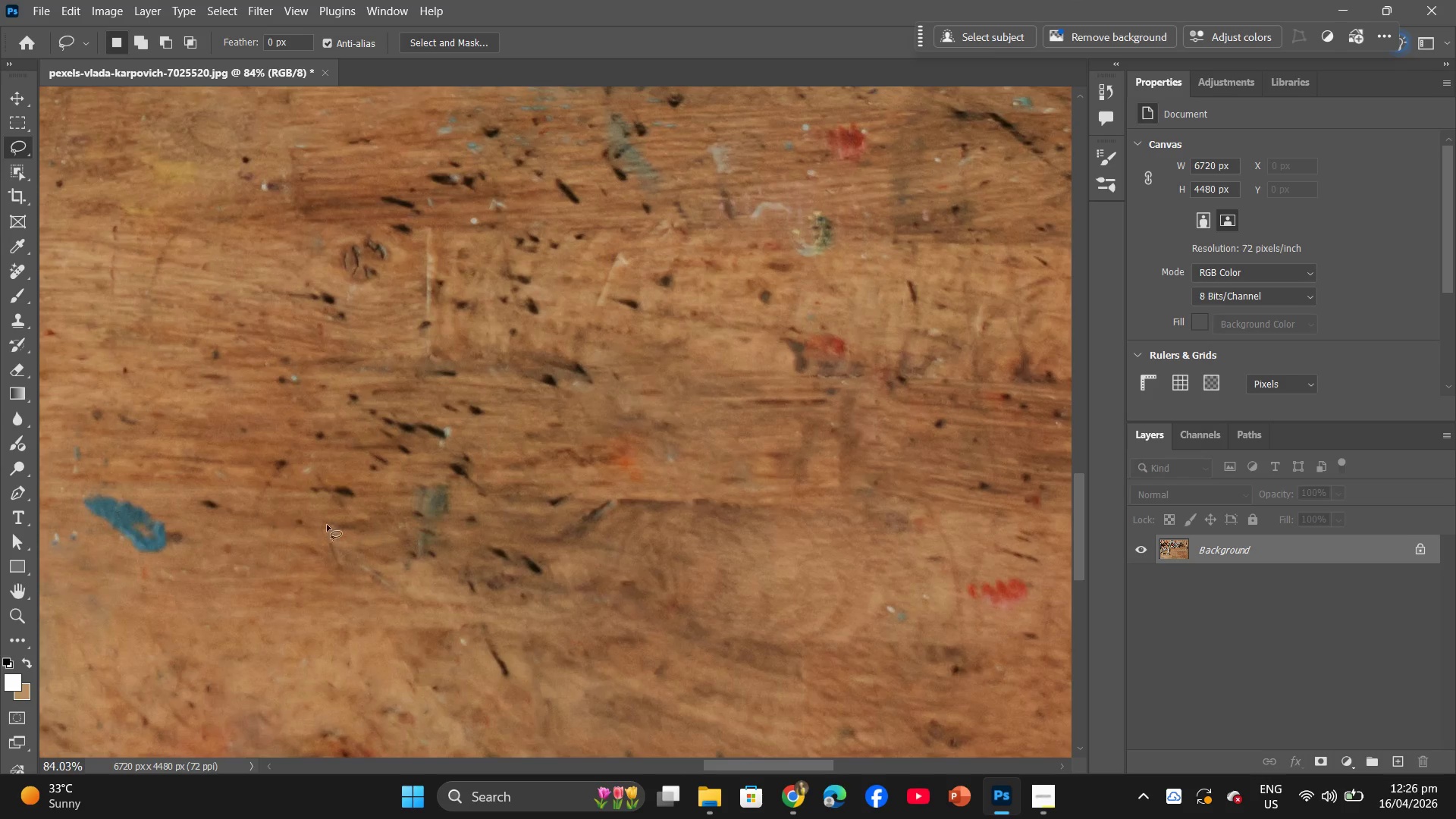 
left_click_drag(start_coordinate=[324, 525], to_coordinate=[653, 566])
 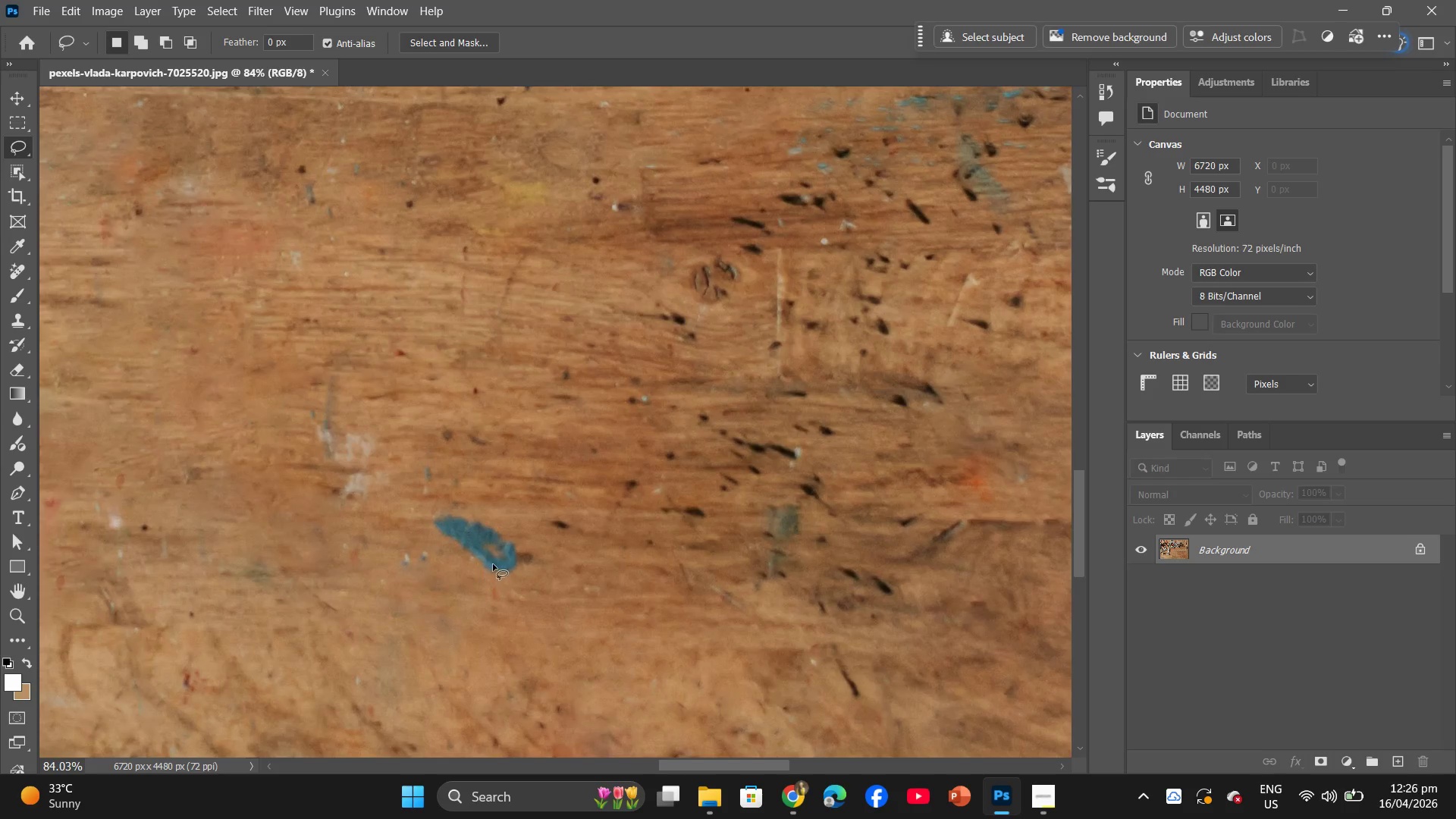 
hold_key(key=Space, duration=0.53)
 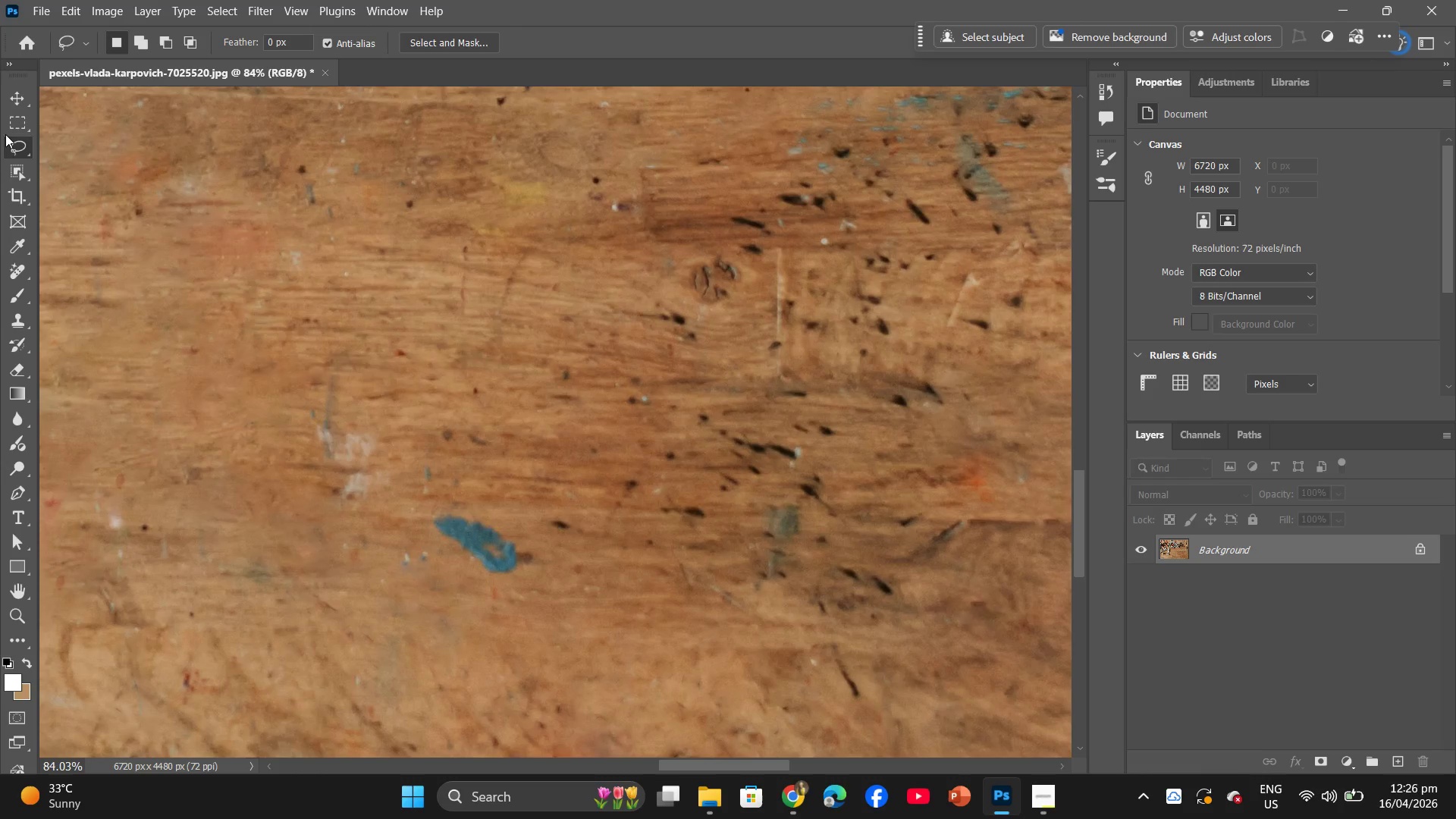 
left_click_drag(start_coordinate=[14, 143], to_coordinate=[102, 146])
 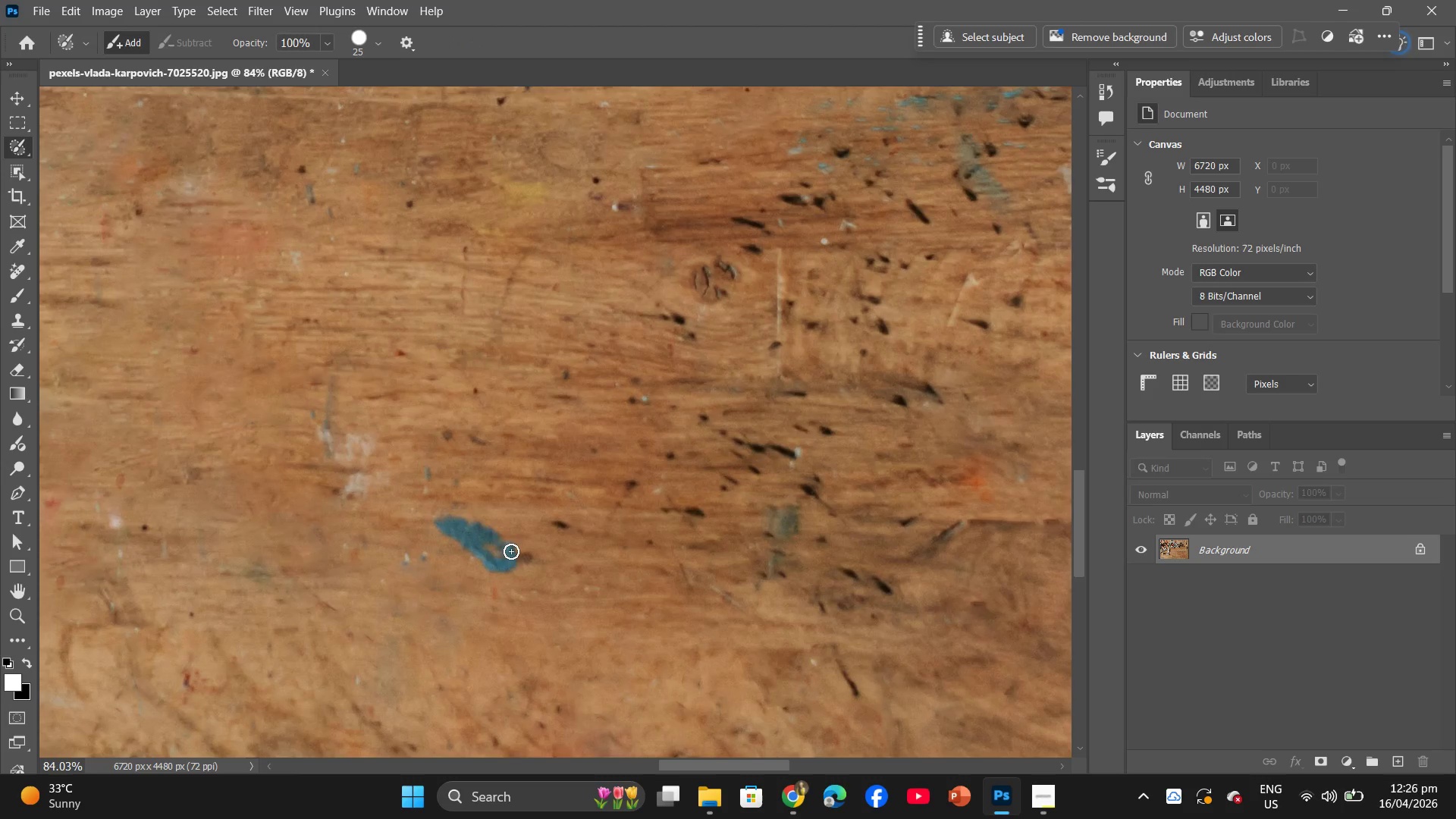 
left_click_drag(start_coordinate=[514, 548], to_coordinate=[475, 548])
 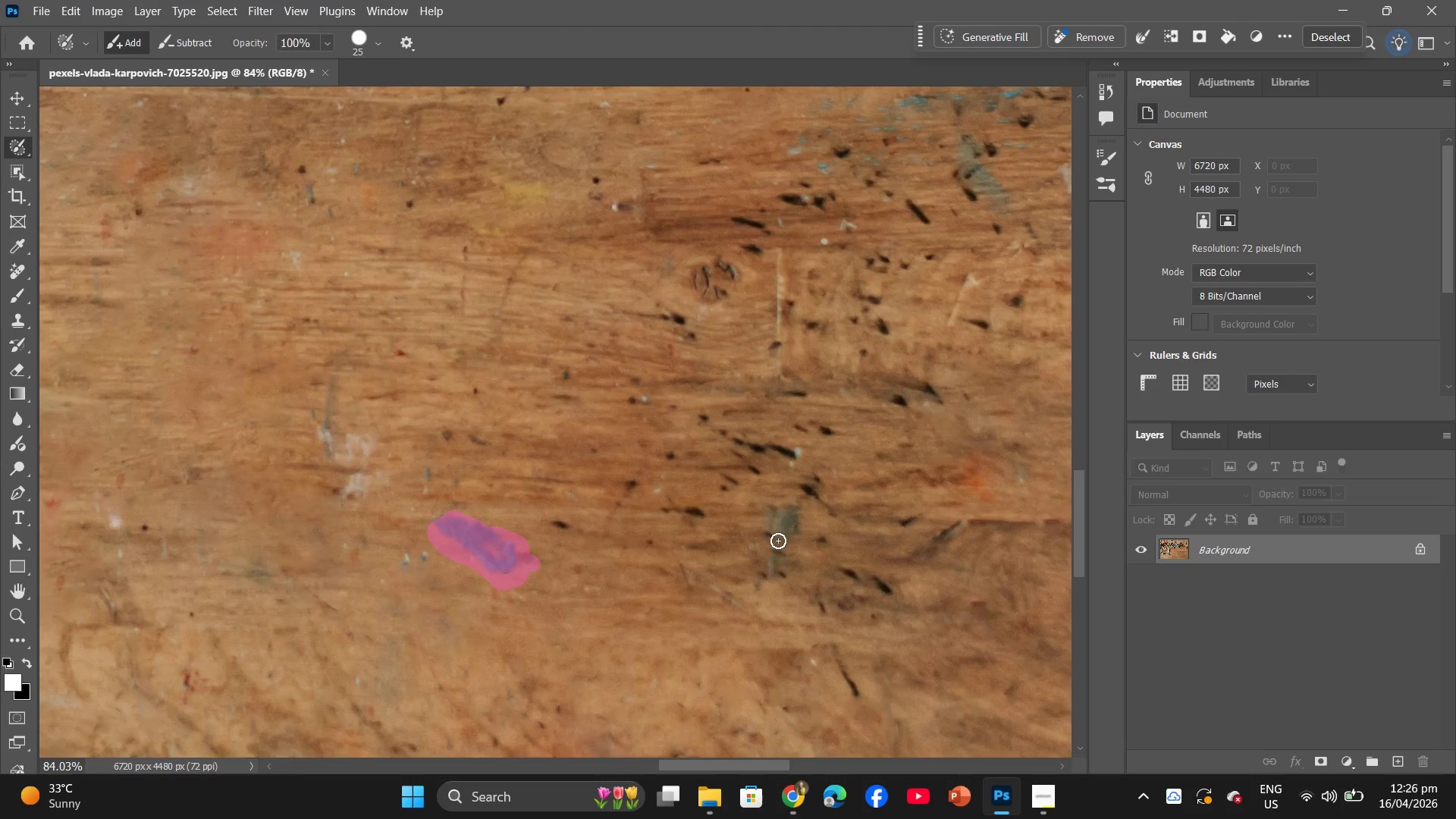 
left_click_drag(start_coordinate=[763, 540], to_coordinate=[787, 517])
 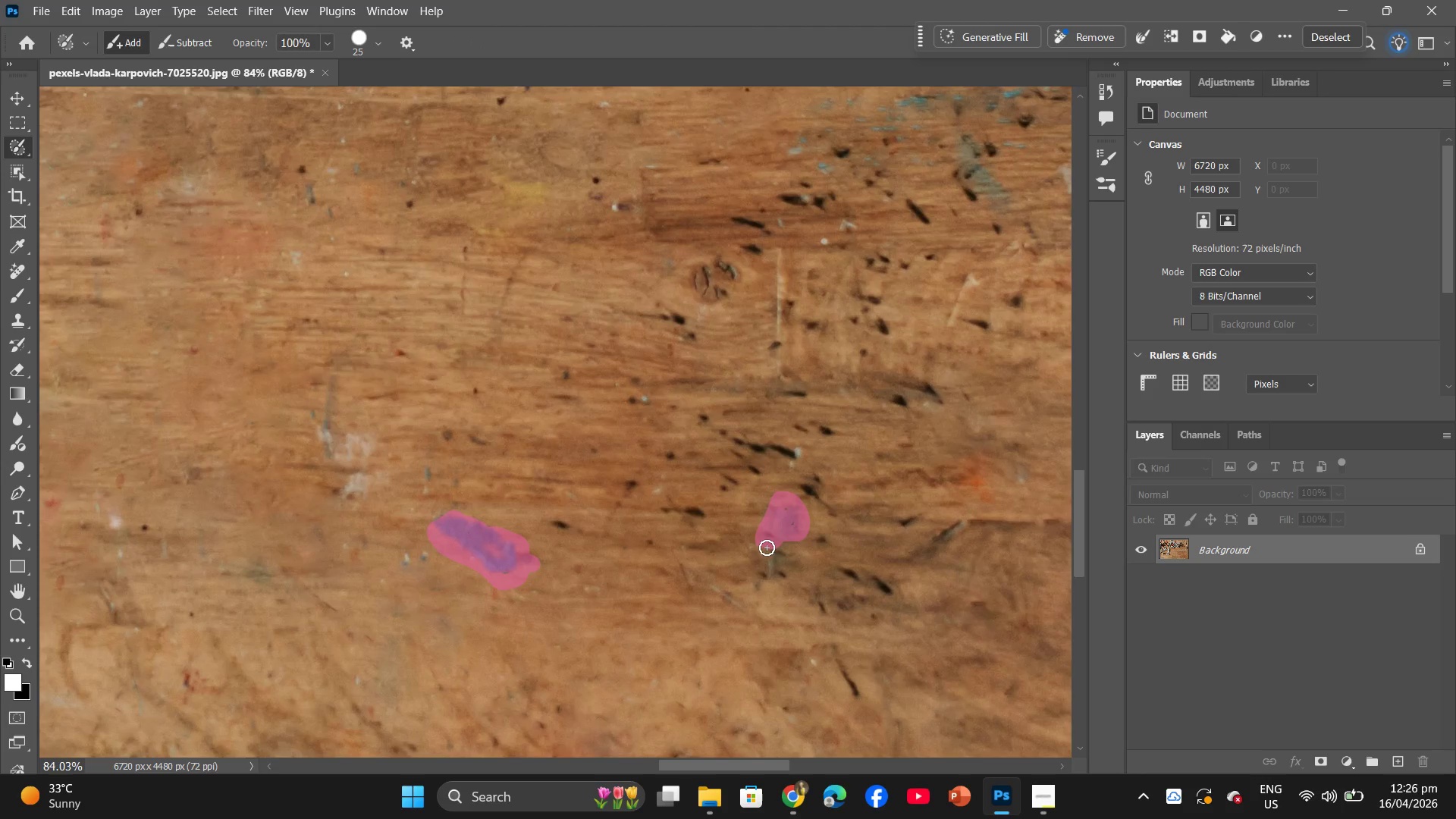 
left_click_drag(start_coordinate=[770, 546], to_coordinate=[777, 546])
 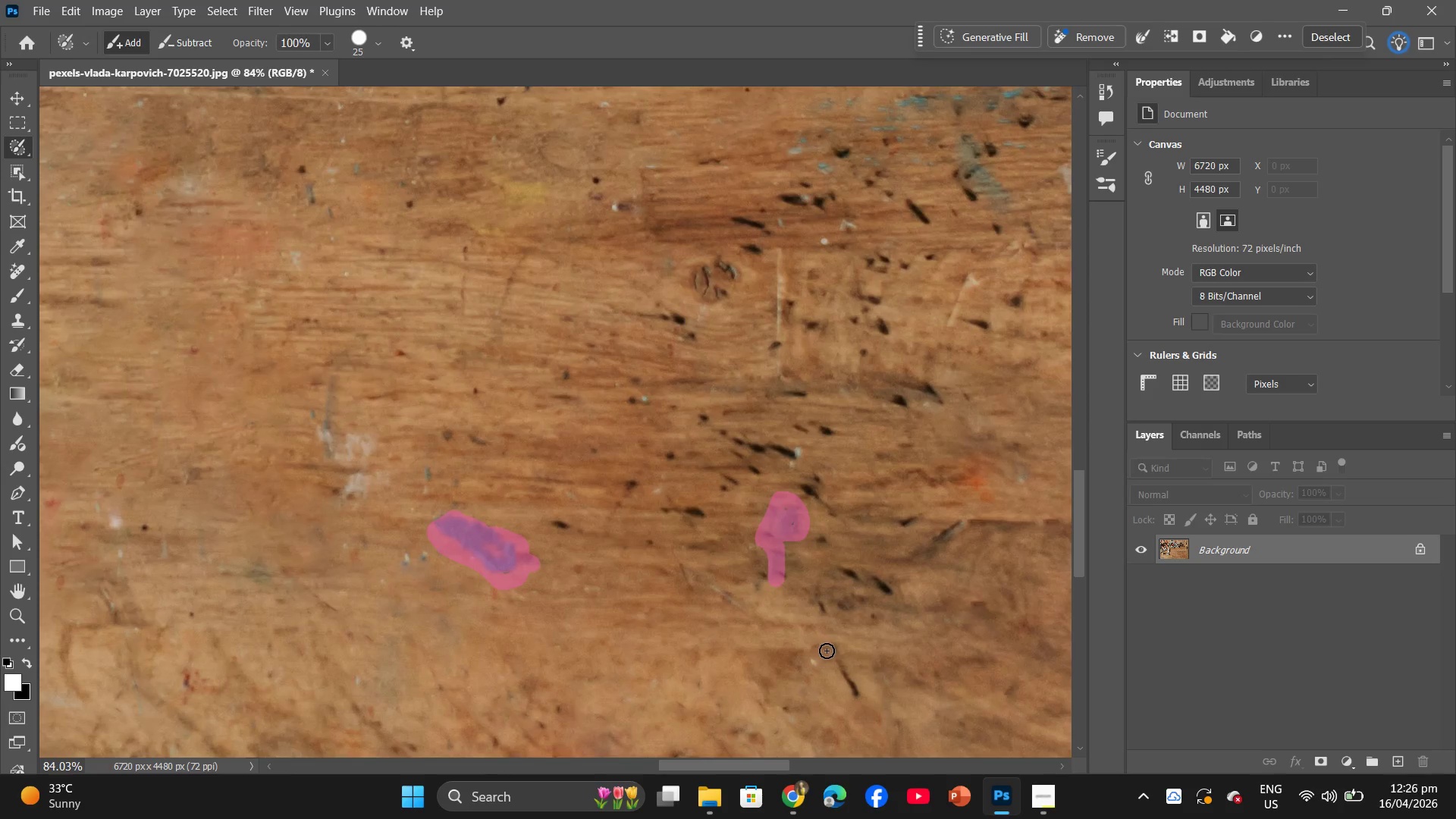 
left_click_drag(start_coordinate=[830, 651], to_coordinate=[864, 704])
 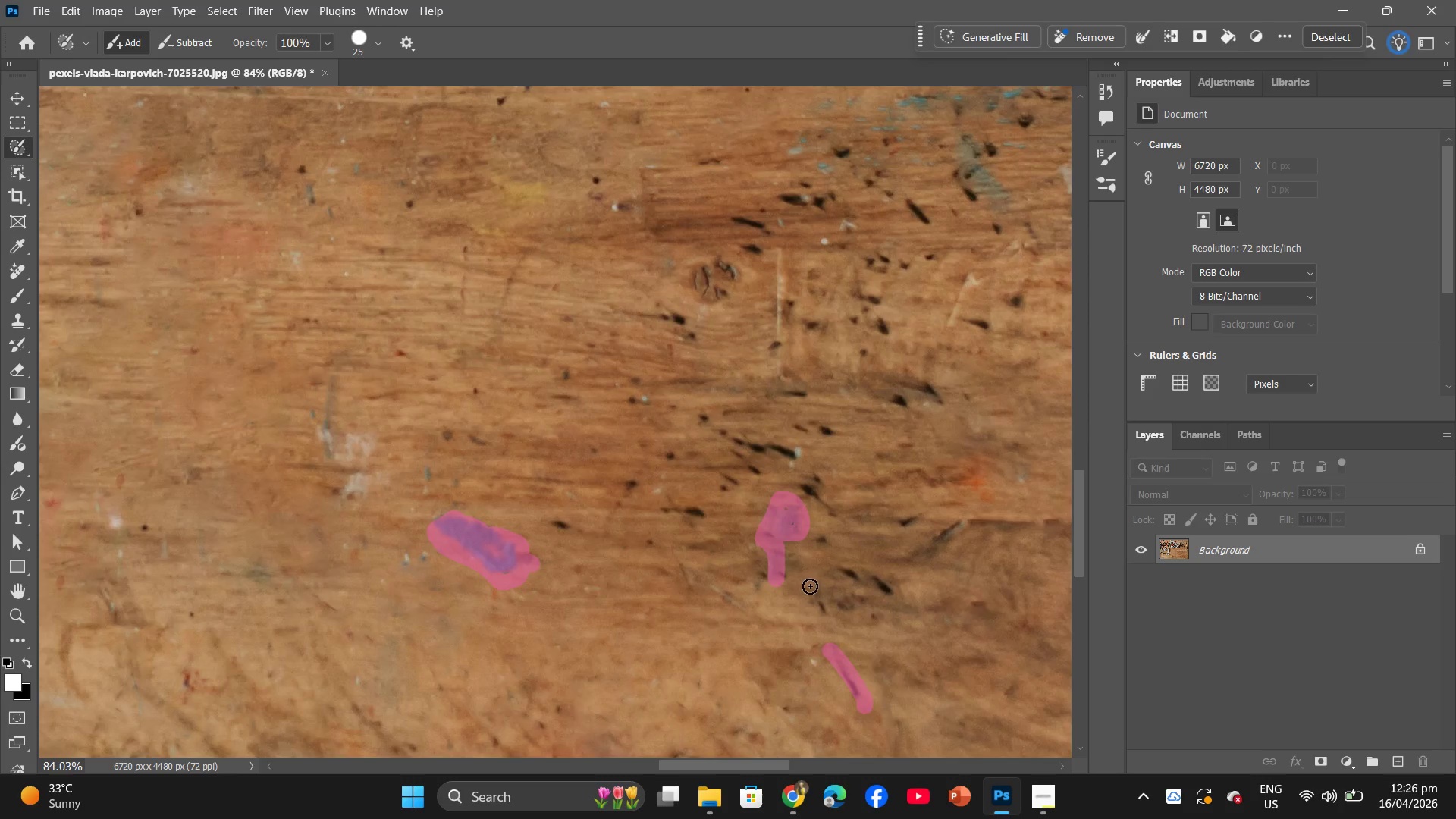 
left_click_drag(start_coordinate=[813, 588], to_coordinate=[865, 595])
 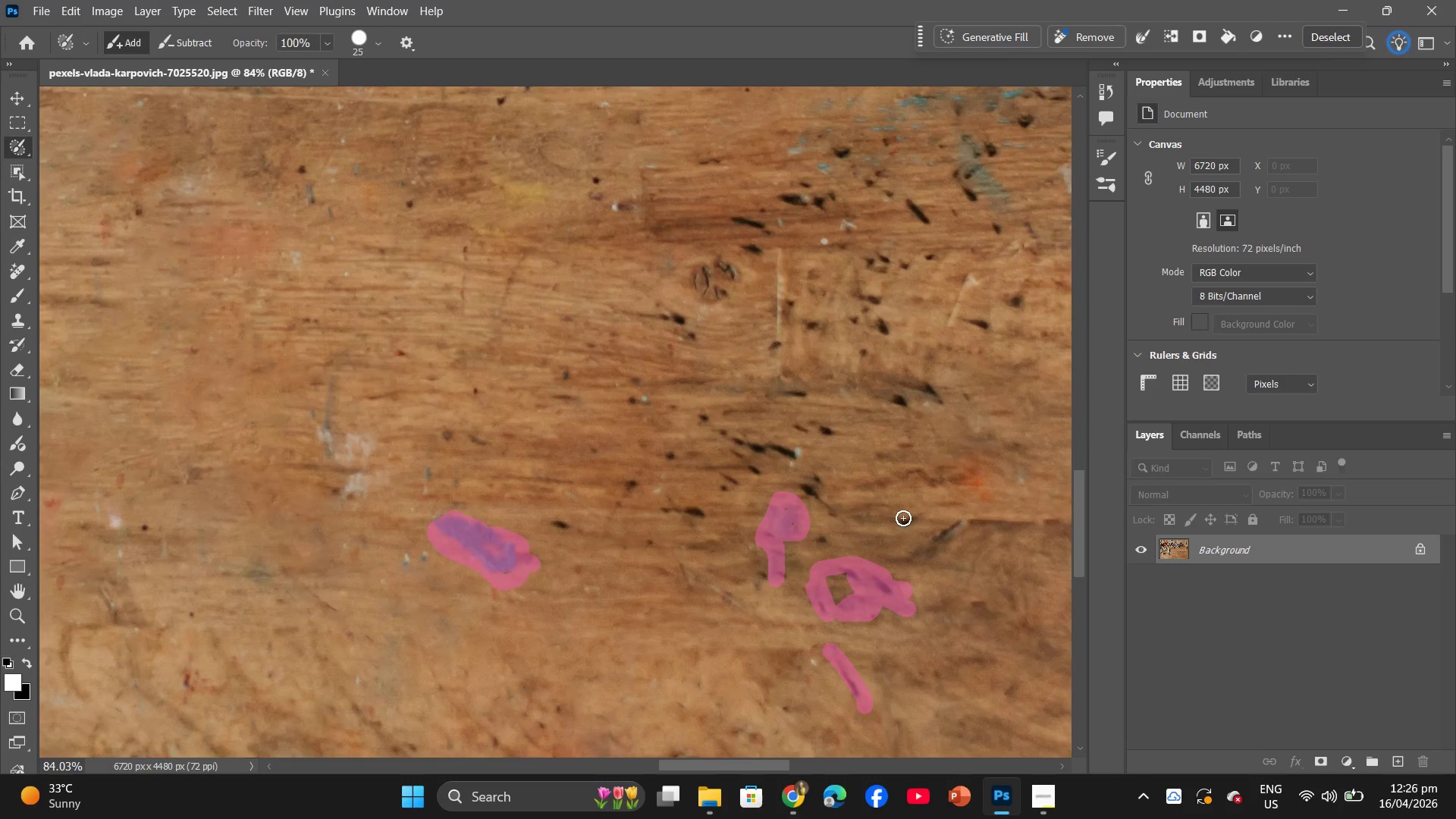 
left_click_drag(start_coordinate=[903, 518], to_coordinate=[921, 518])
 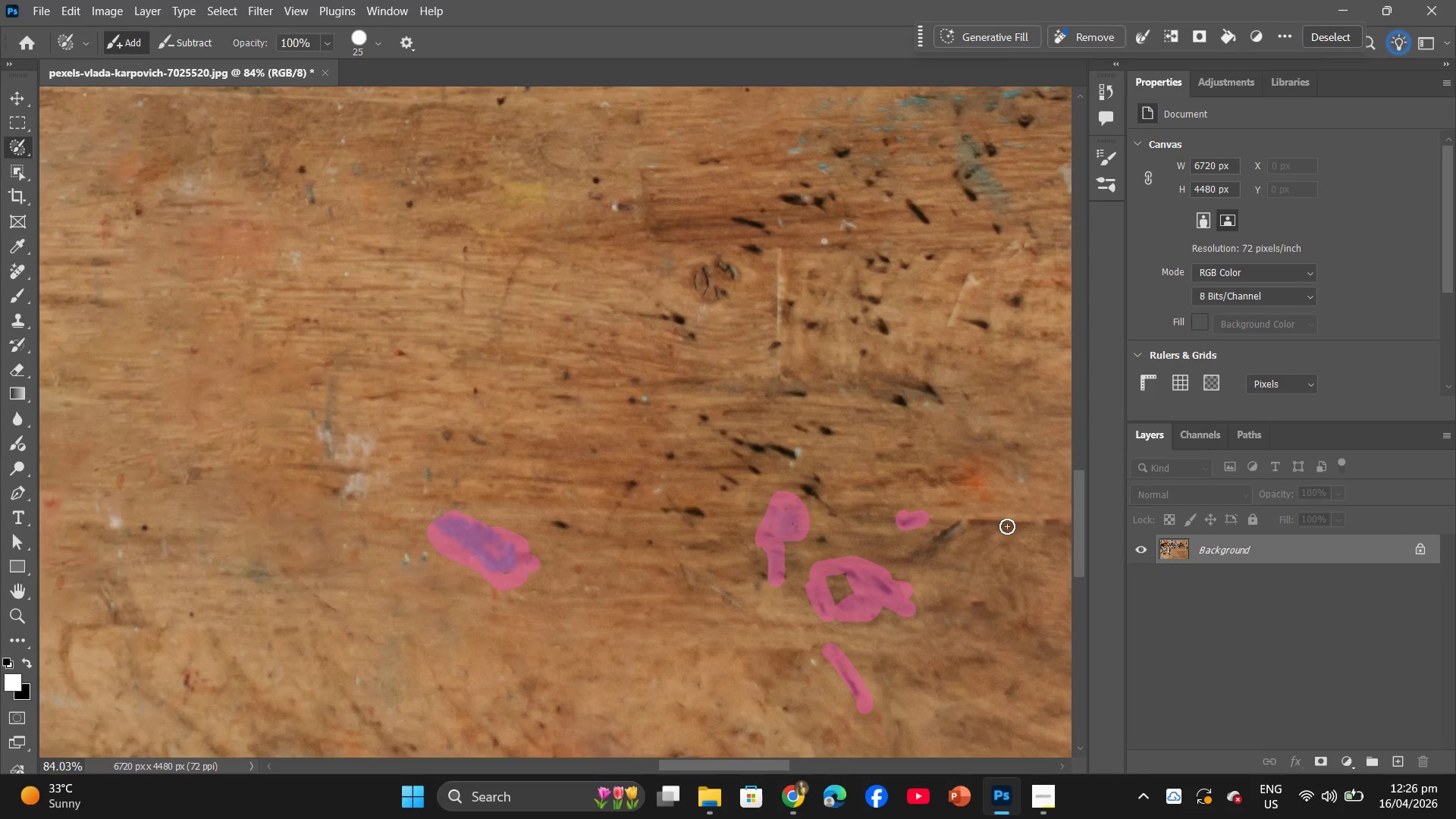 
left_click_drag(start_coordinate=[1006, 526], to_coordinate=[921, 557])
 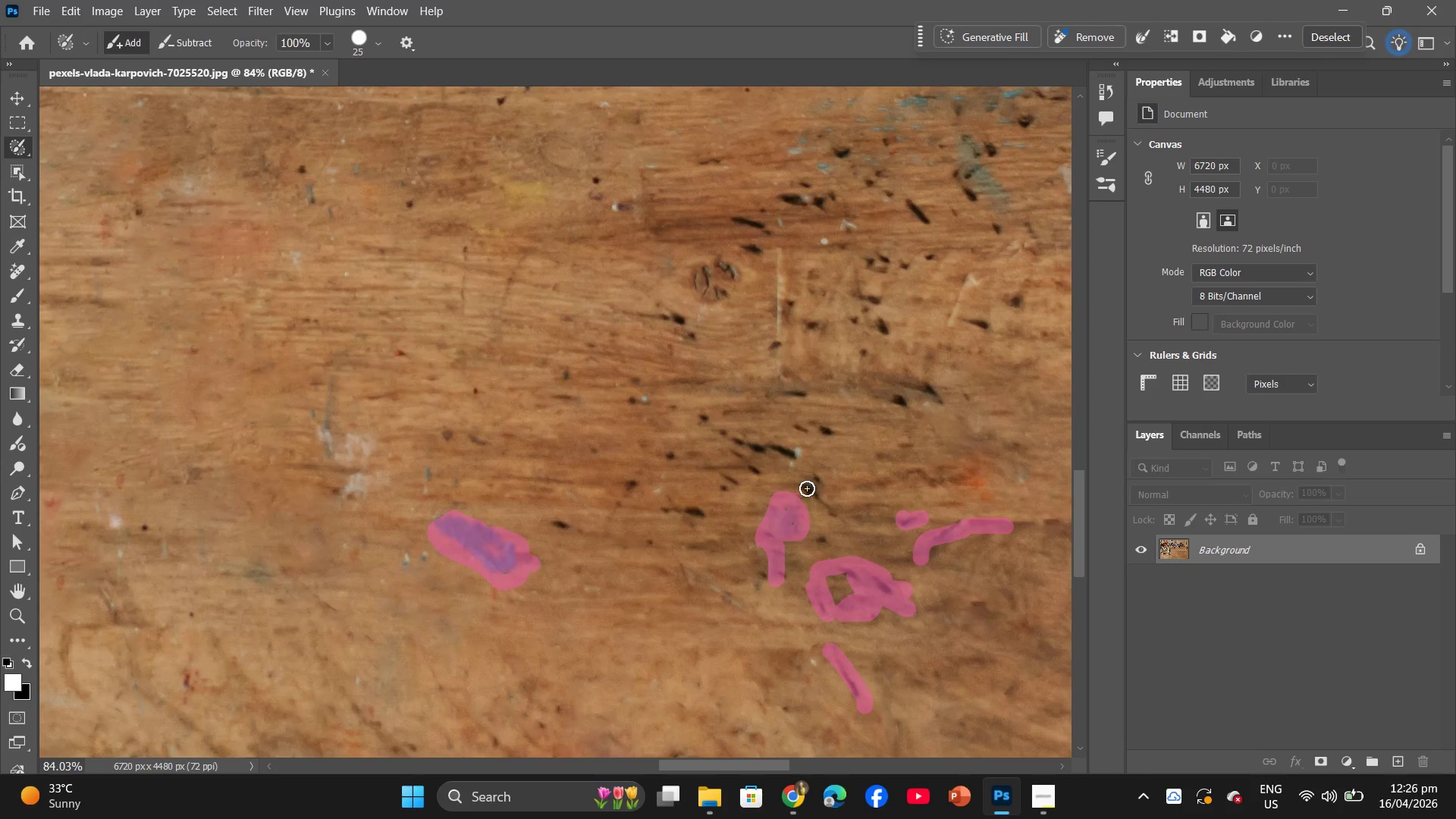 
left_click_drag(start_coordinate=[808, 485], to_coordinate=[824, 507])
 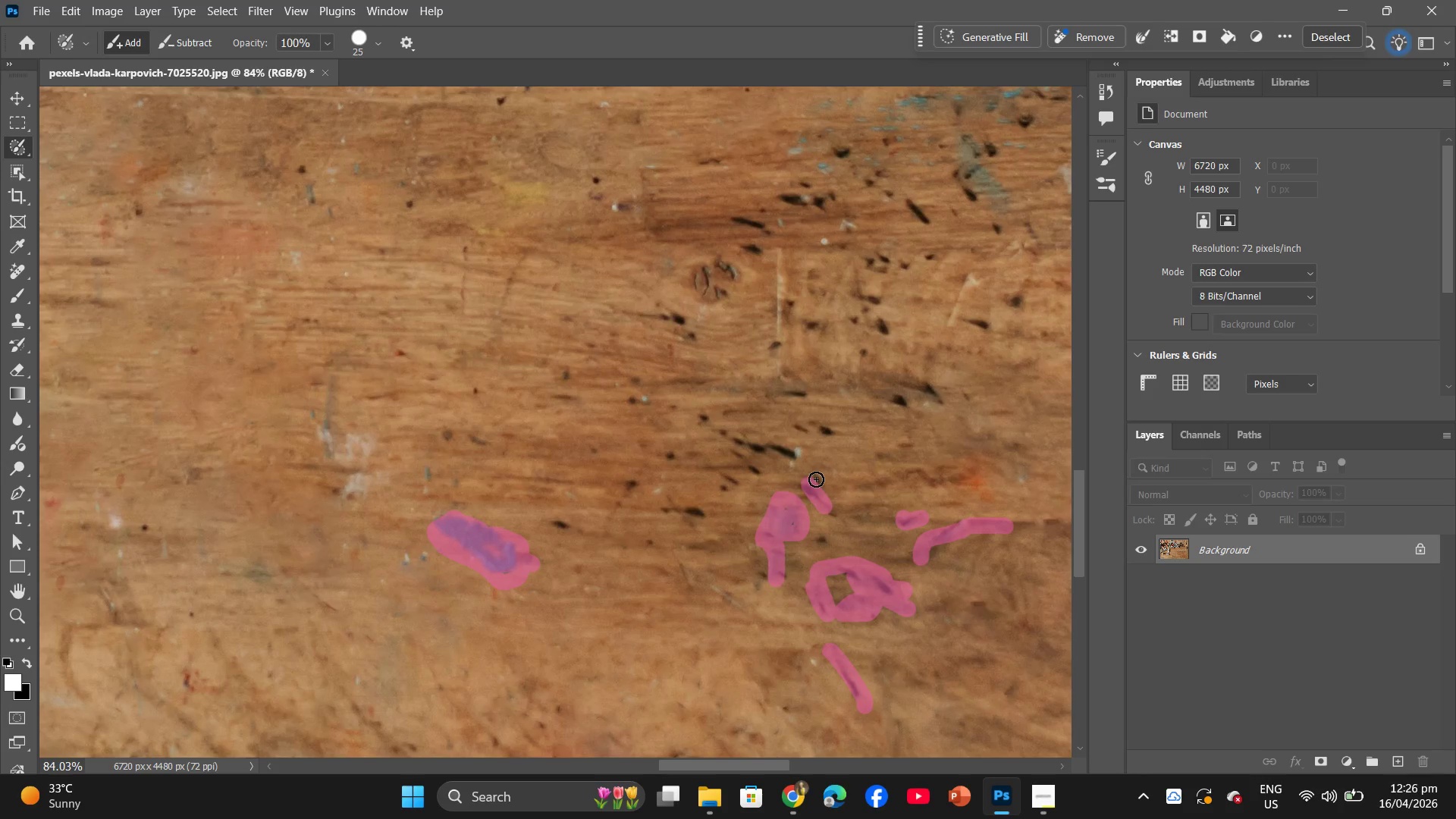 
left_click_drag(start_coordinate=[816, 479], to_coordinate=[832, 507])
 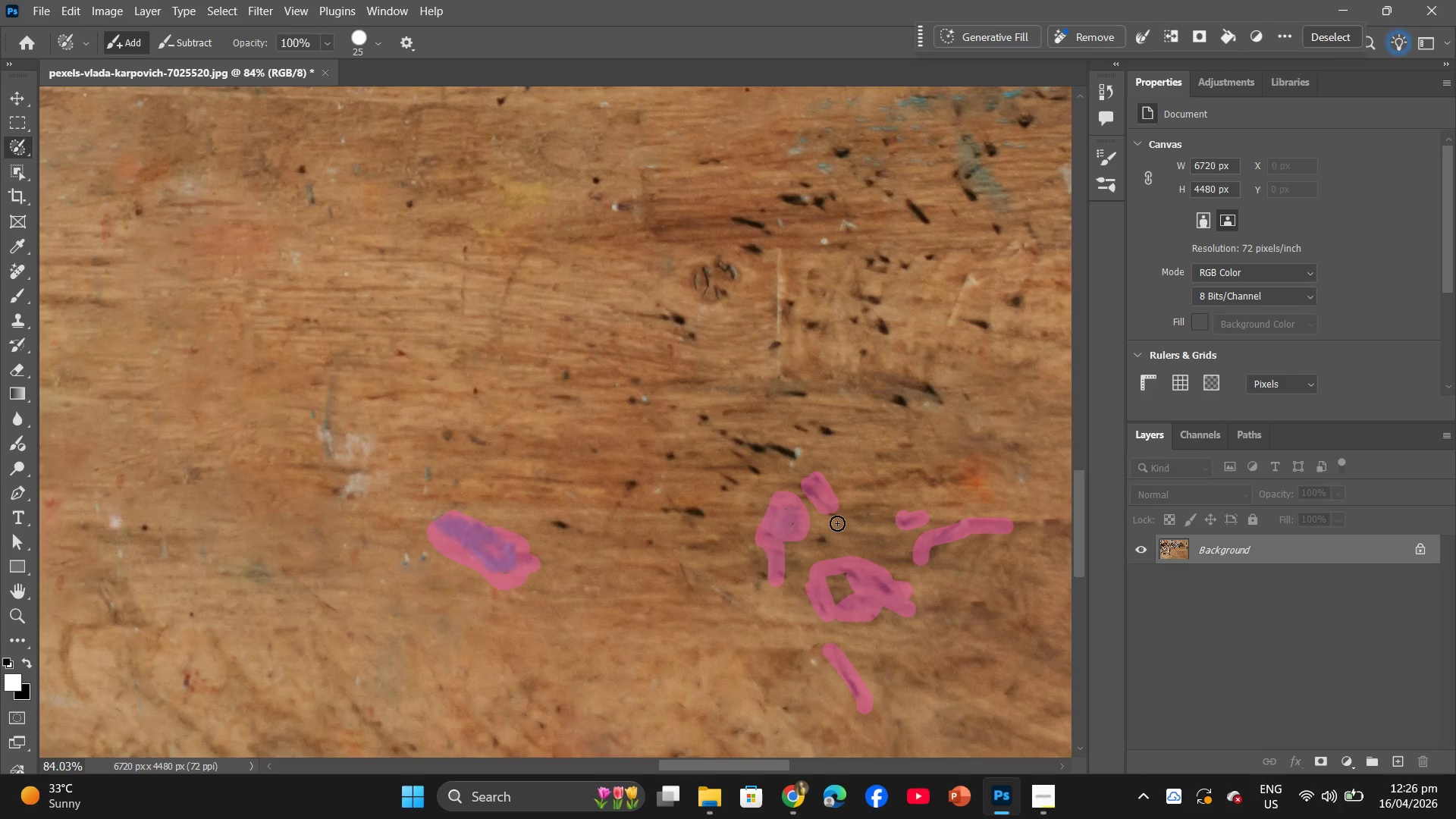 
left_click_drag(start_coordinate=[837, 523], to_coordinate=[812, 510])
 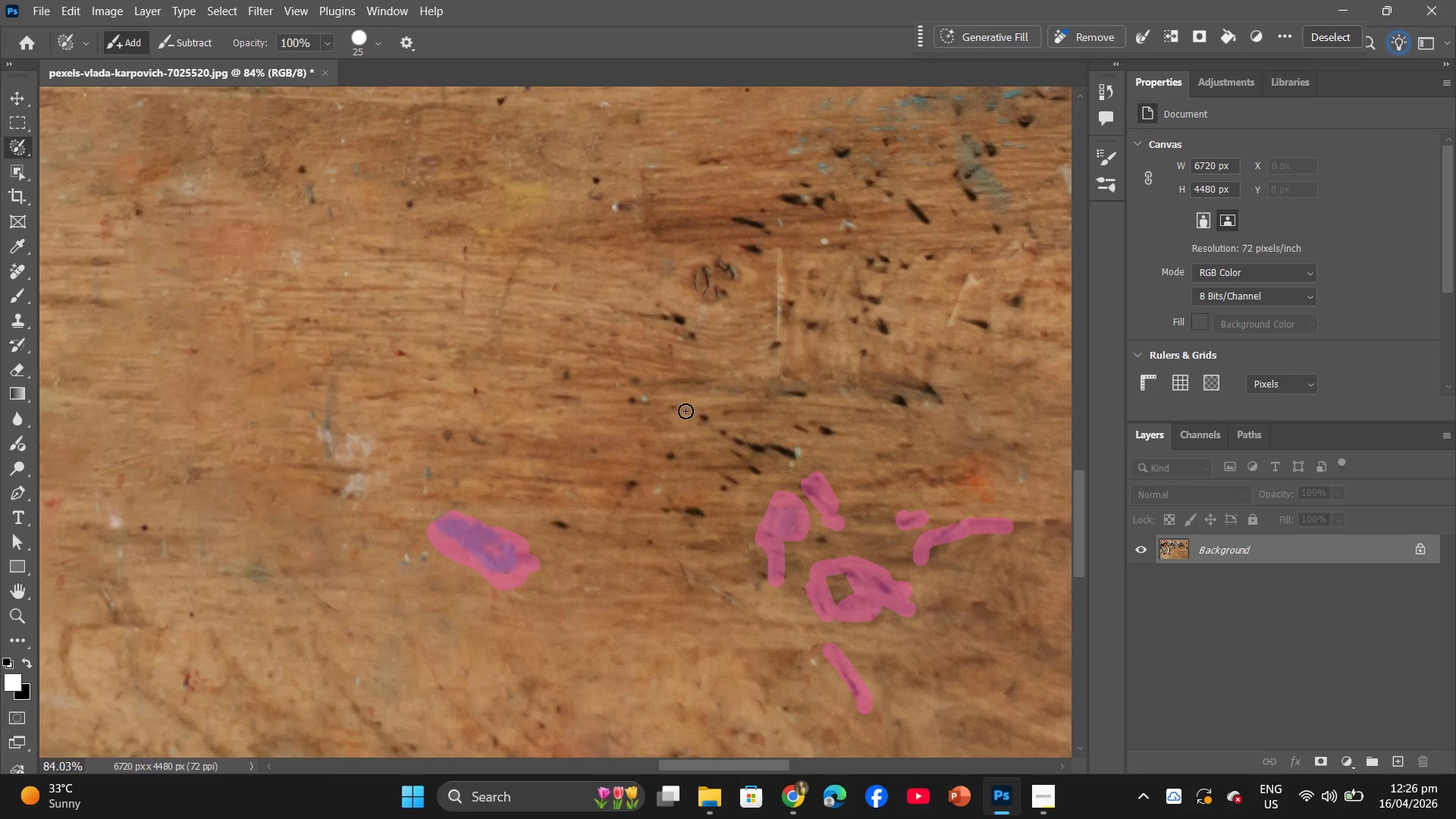 
left_click_drag(start_coordinate=[714, 418], to_coordinate=[715, 428])
 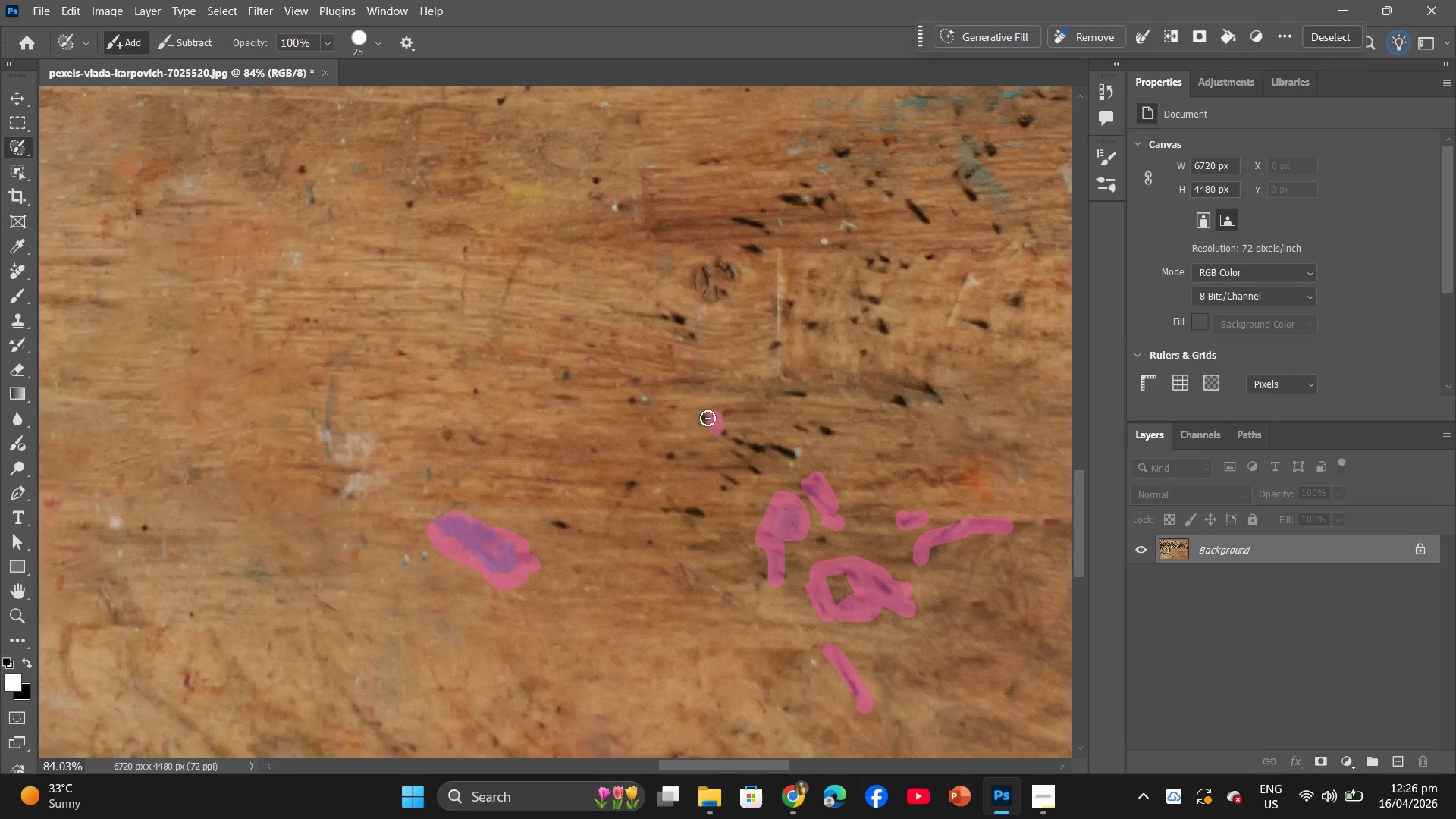 
left_click_drag(start_coordinate=[708, 418], to_coordinate=[758, 472])
 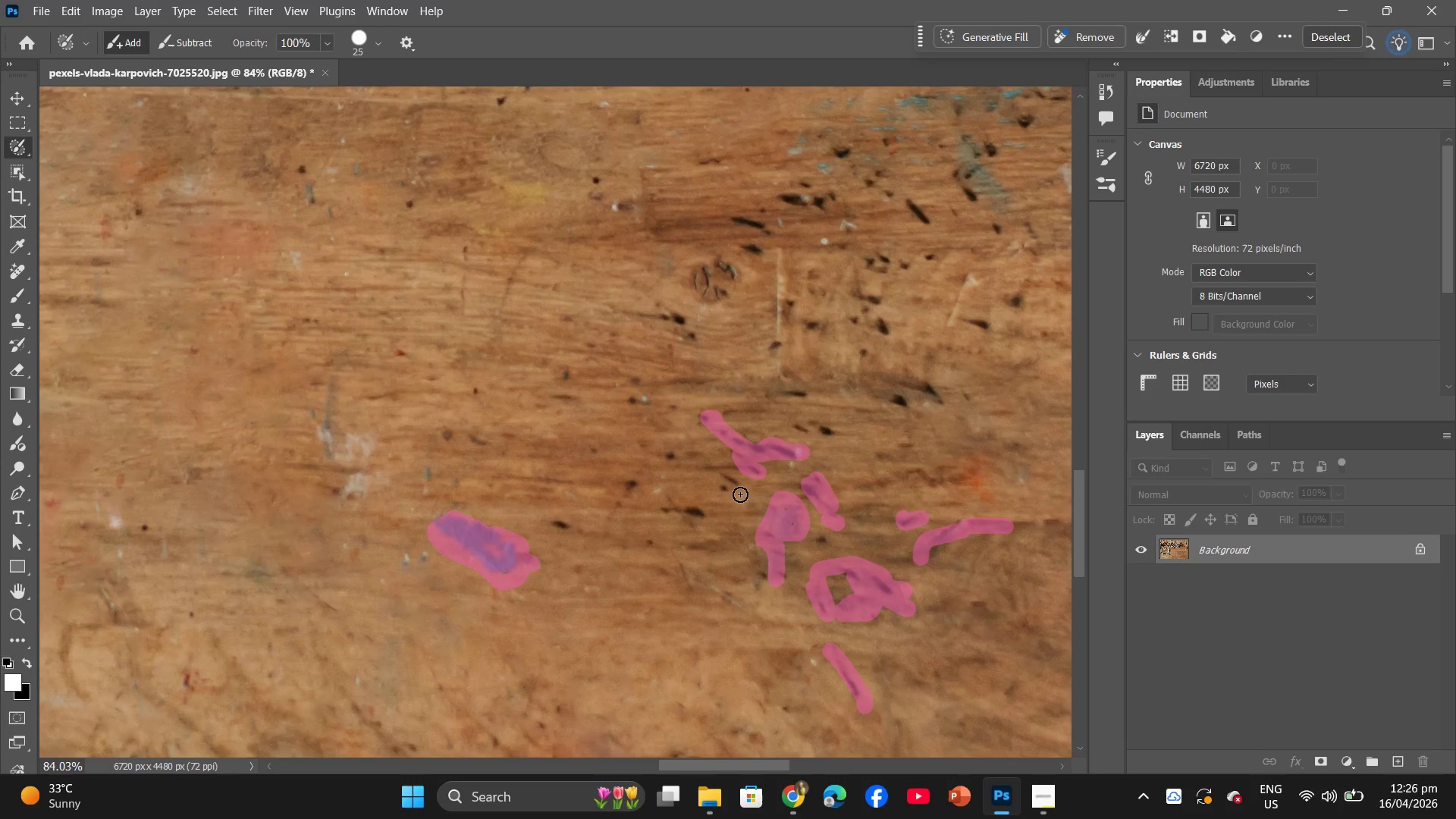 
left_click_drag(start_coordinate=[738, 491], to_coordinate=[726, 483])
 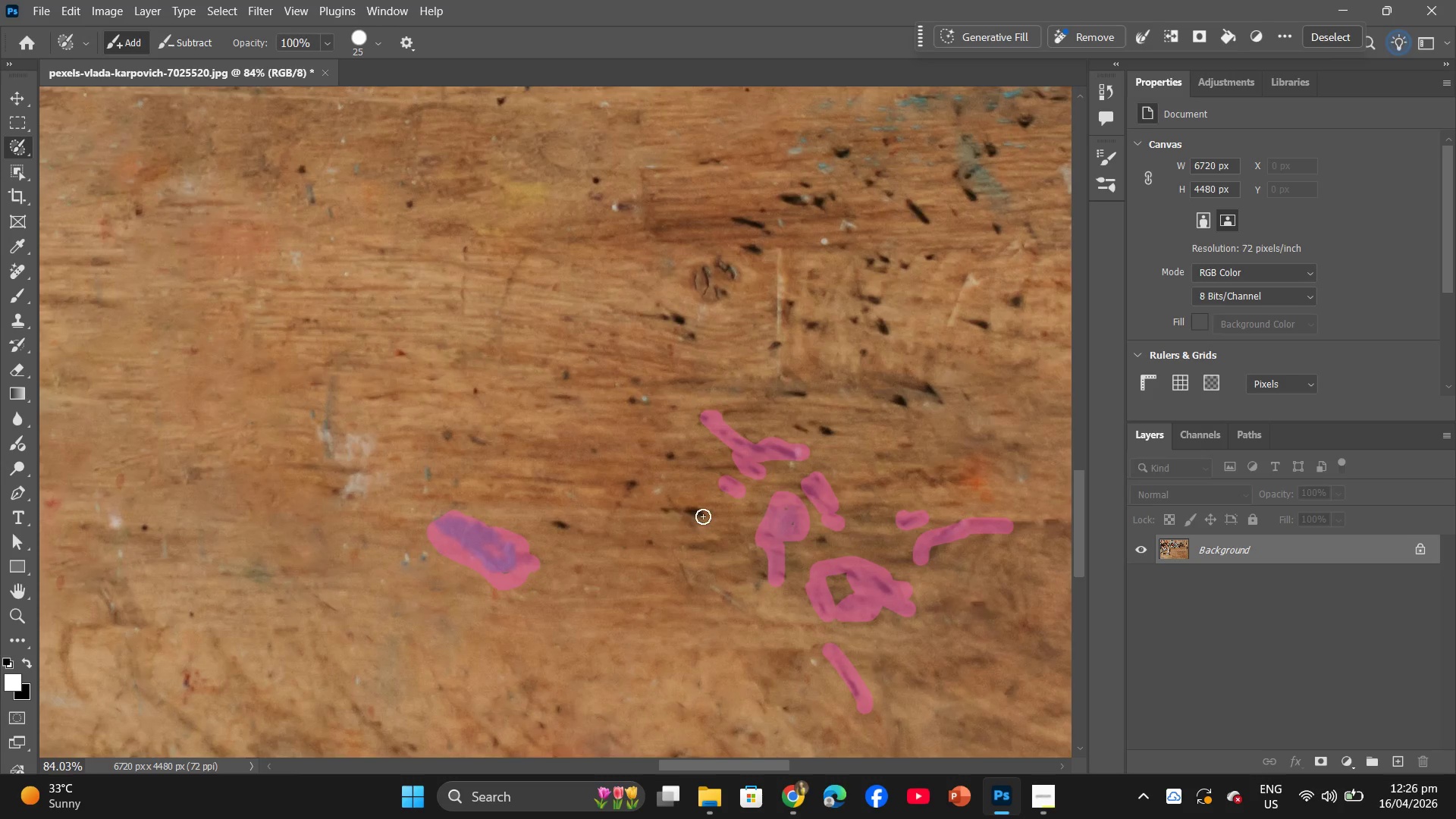 
left_click_drag(start_coordinate=[704, 516], to_coordinate=[658, 508])
 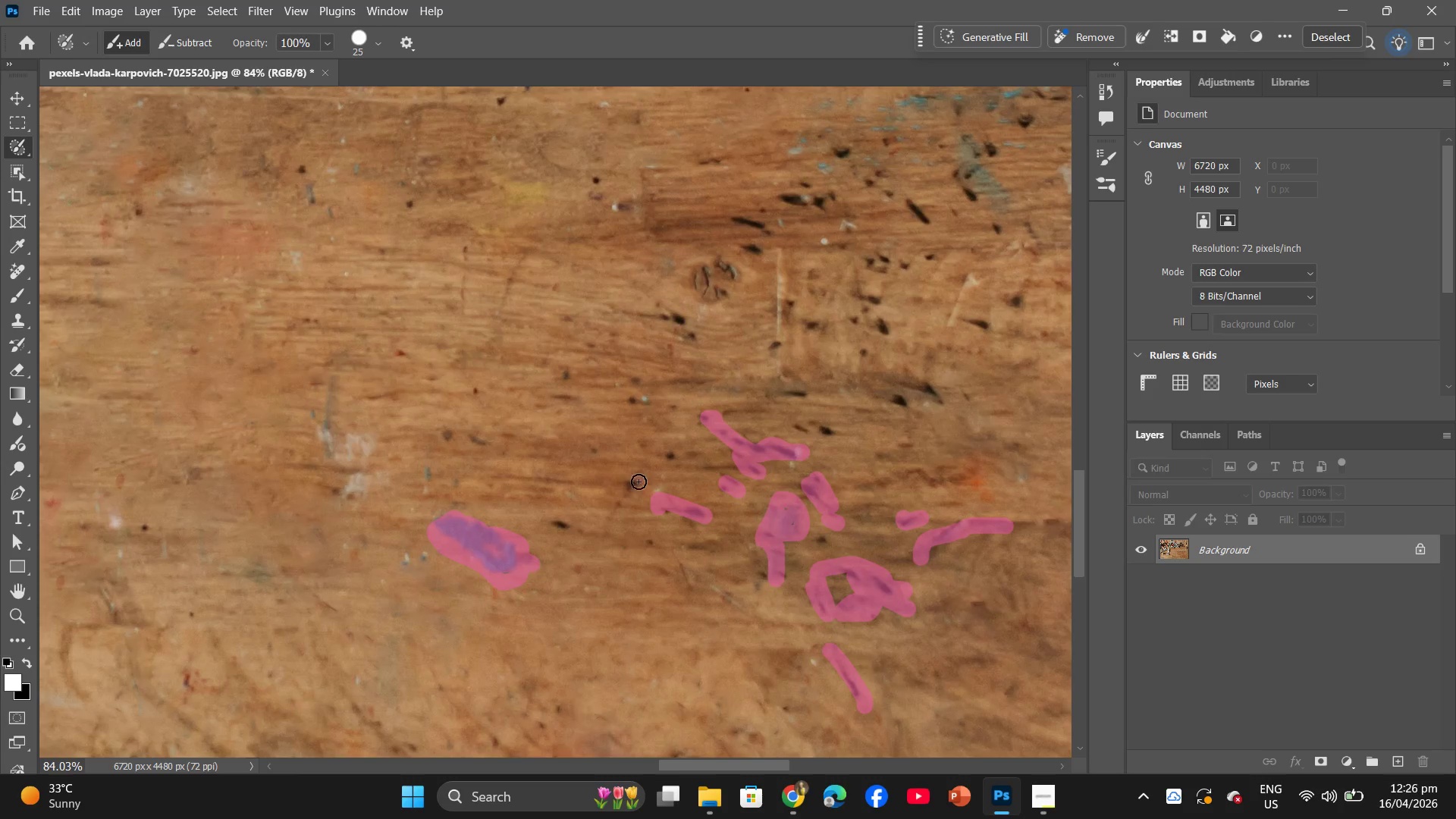 
left_click_drag(start_coordinate=[642, 481], to_coordinate=[557, 523])
 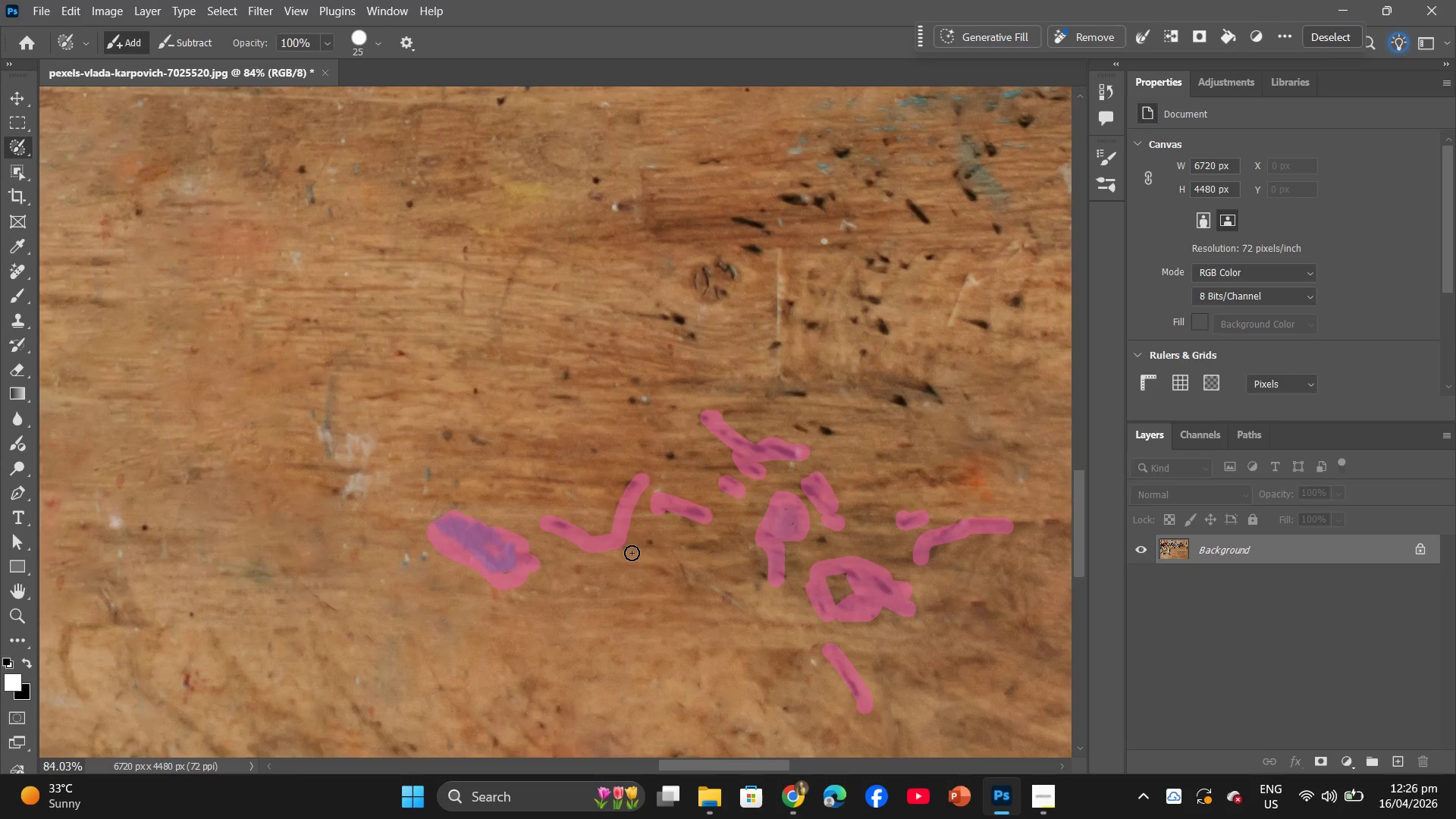 
left_click_drag(start_coordinate=[644, 541], to_coordinate=[664, 544])
 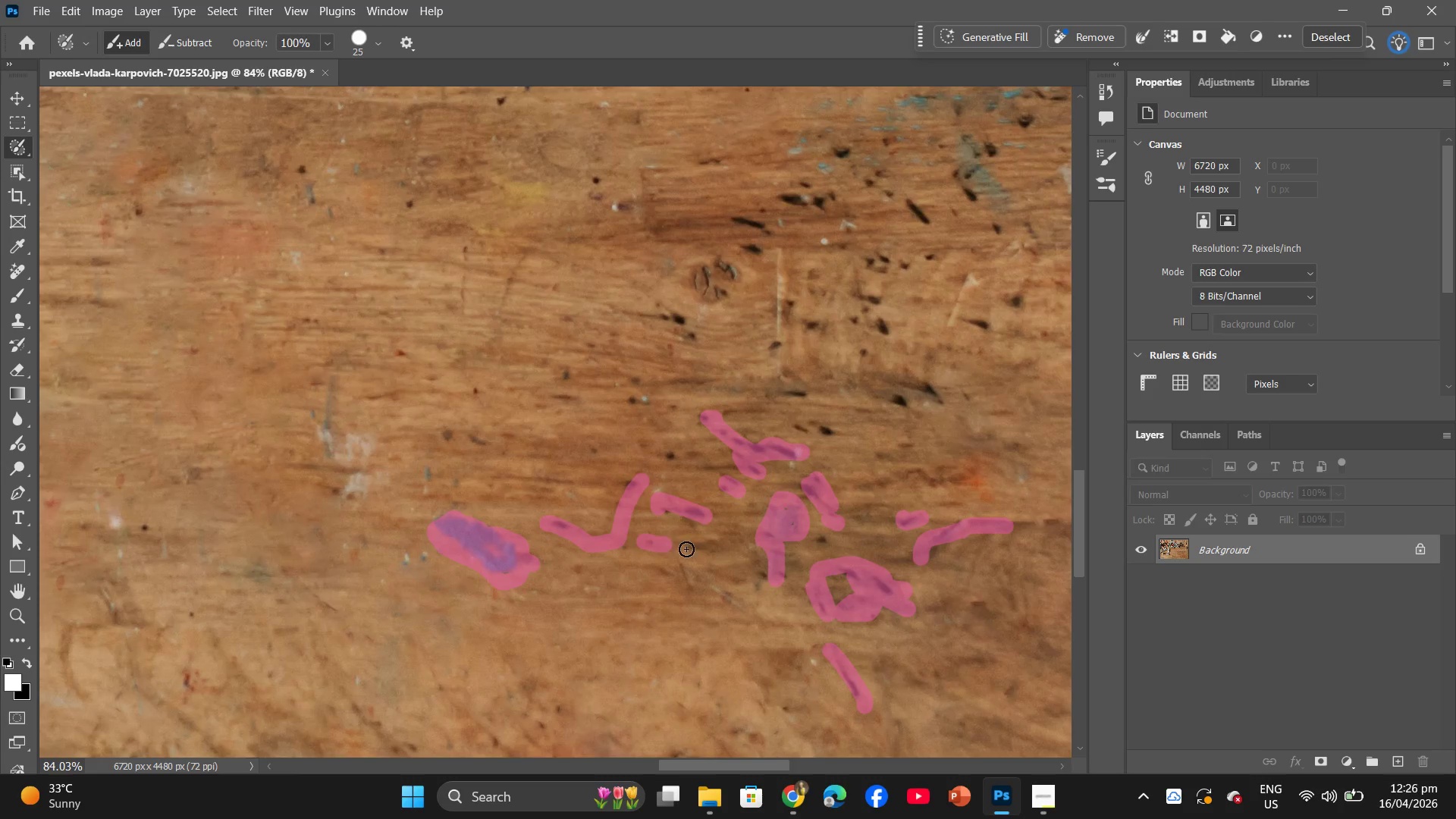 
left_click_drag(start_coordinate=[686, 549], to_coordinate=[711, 551])
 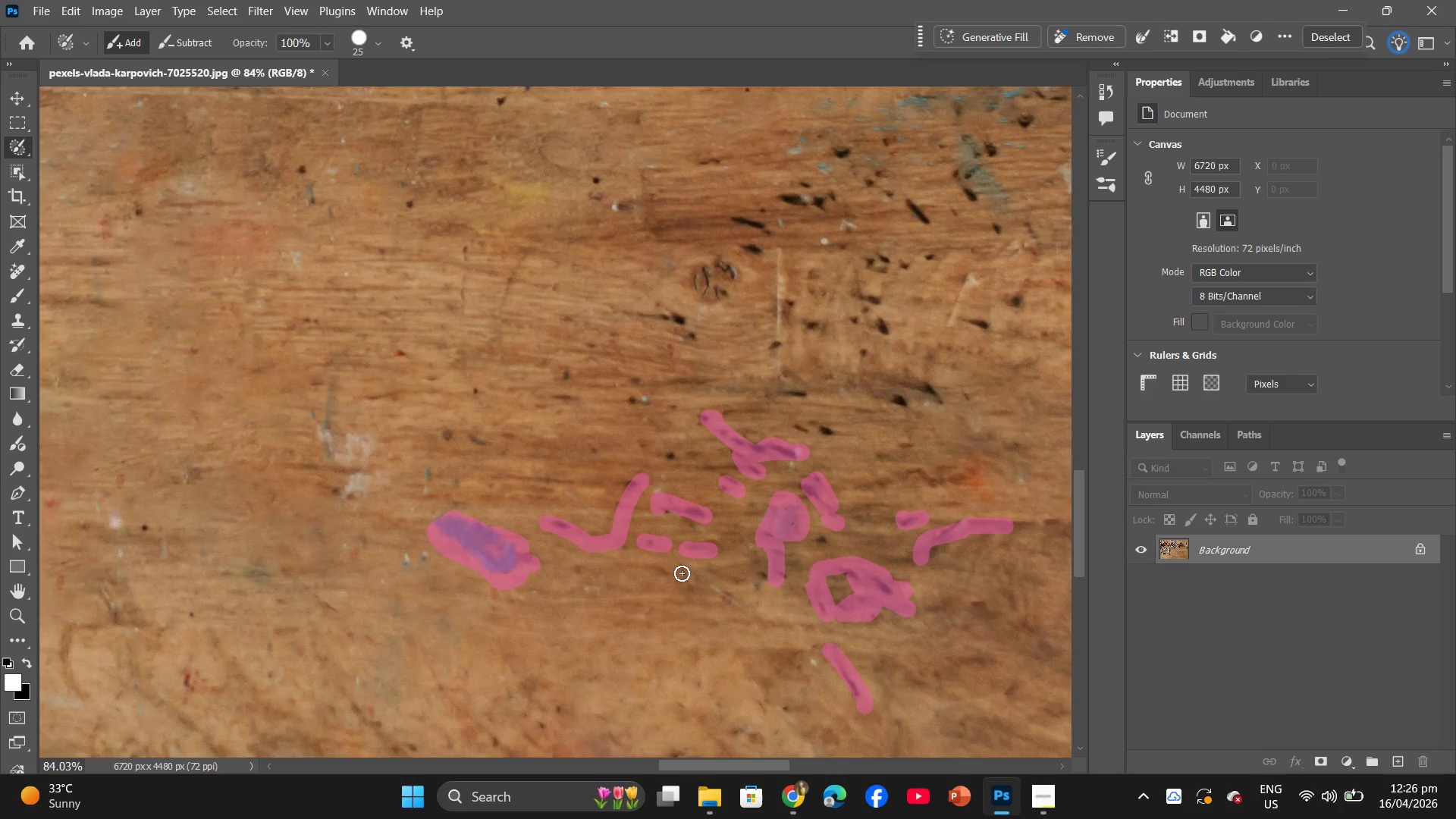 
left_click_drag(start_coordinate=[682, 573], to_coordinate=[747, 610])
 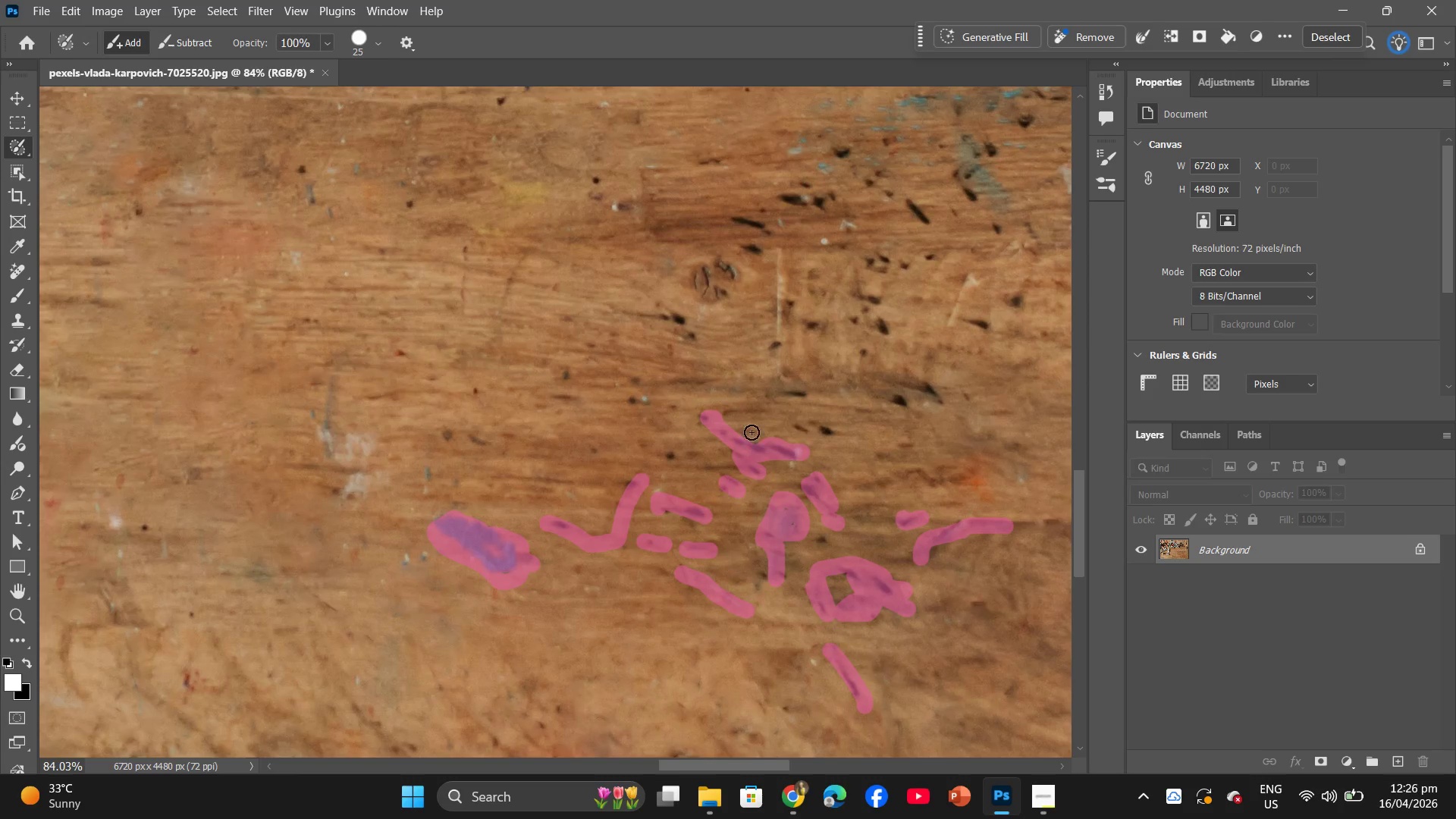 
scroll: coordinate [750, 419], scroll_direction: up, amount: 3.0
 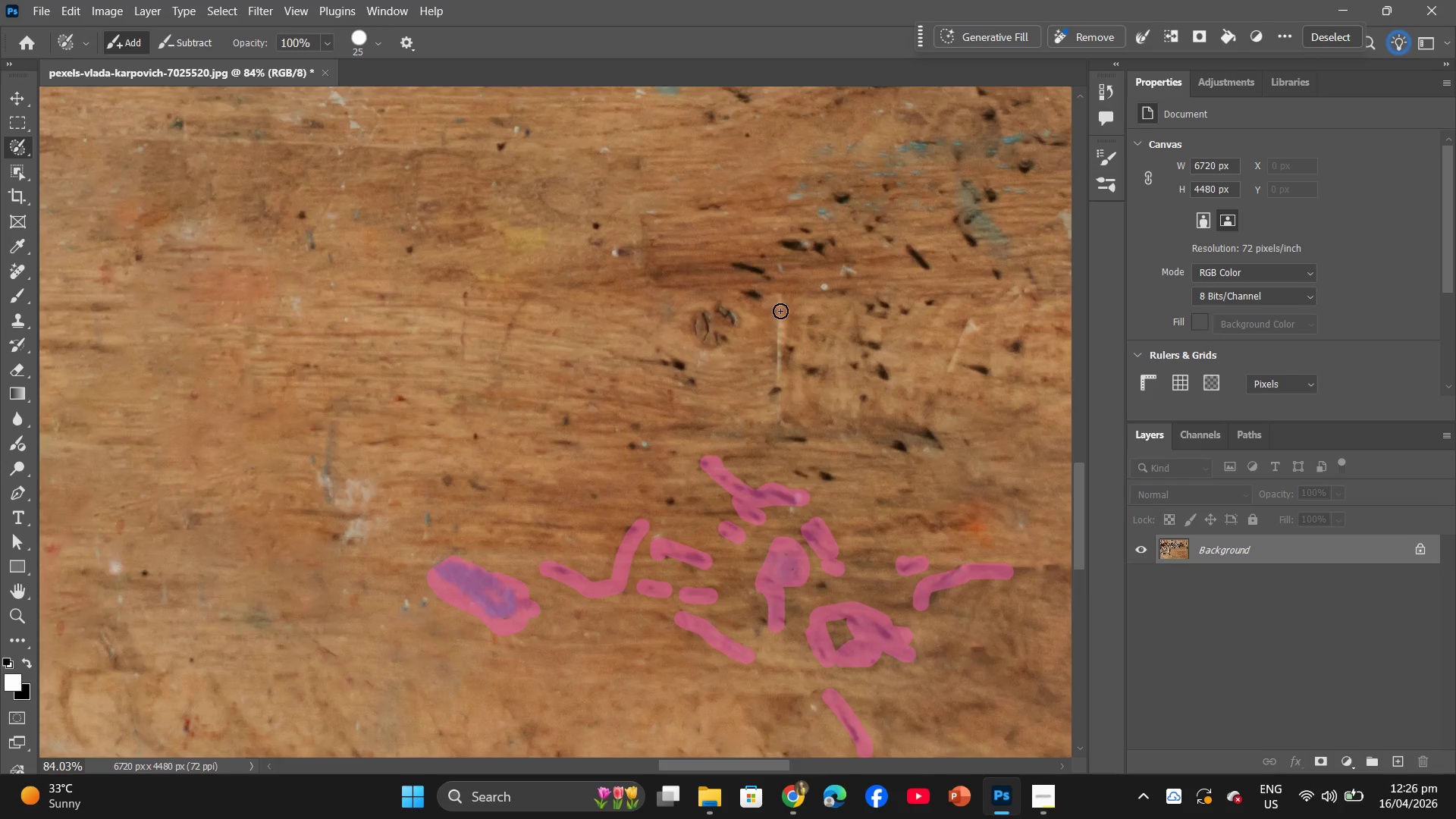 
left_click_drag(start_coordinate=[783, 296], to_coordinate=[773, 386])
 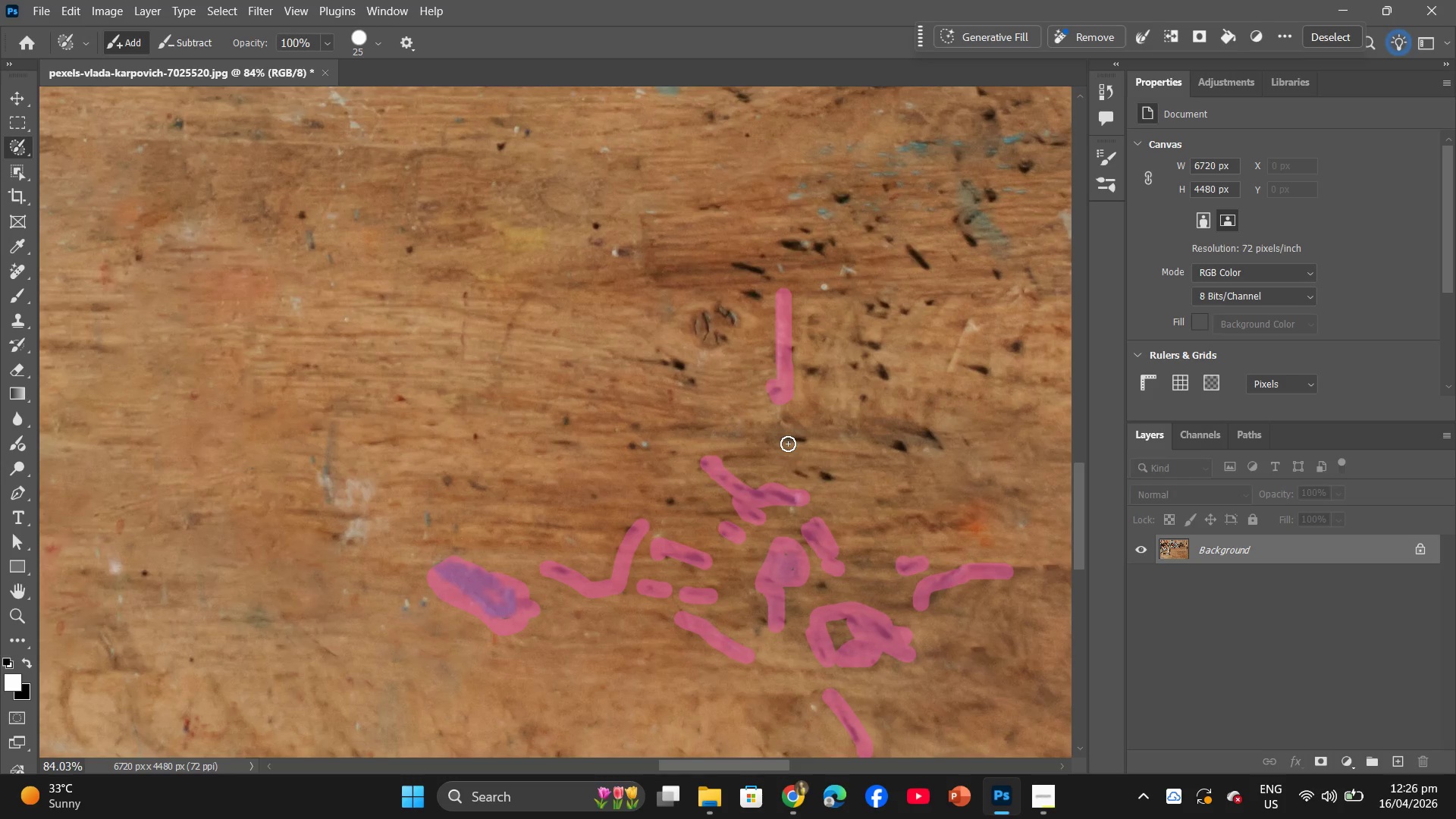 
left_click_drag(start_coordinate=[788, 444], to_coordinate=[801, 441])
 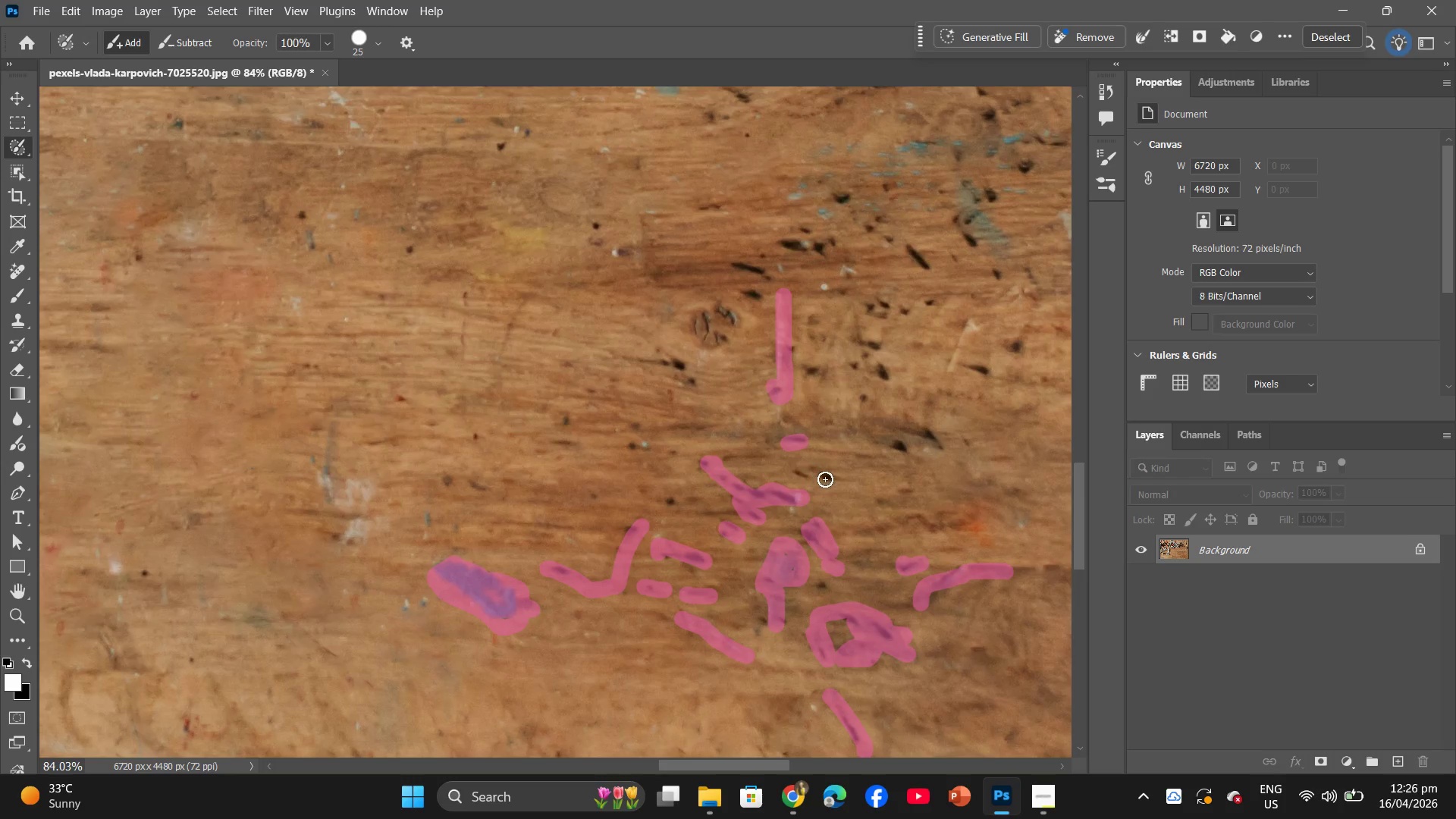 
left_click_drag(start_coordinate=[825, 479], to_coordinate=[832, 479])
 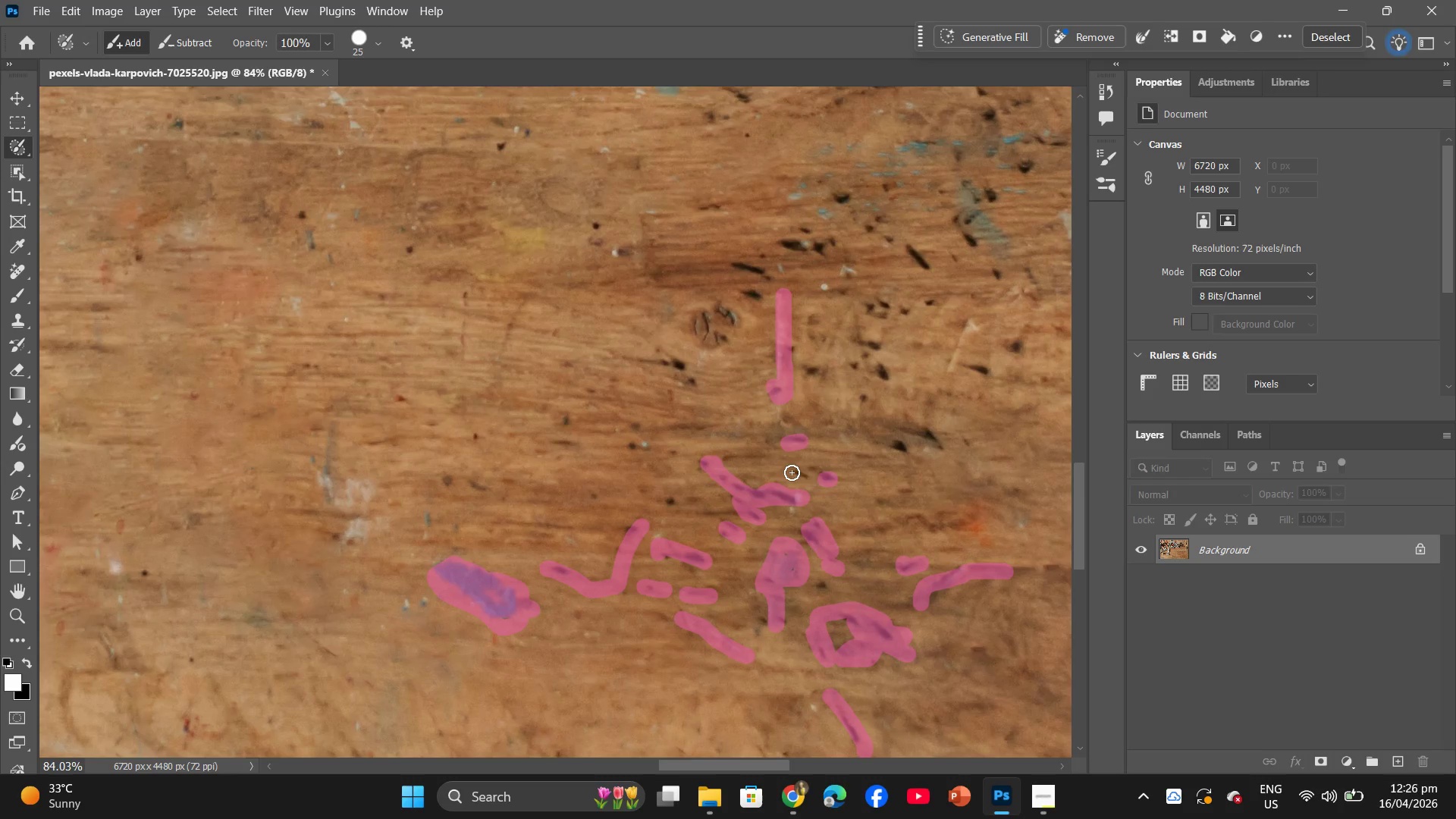 
left_click_drag(start_coordinate=[792, 472], to_coordinate=[805, 478])
 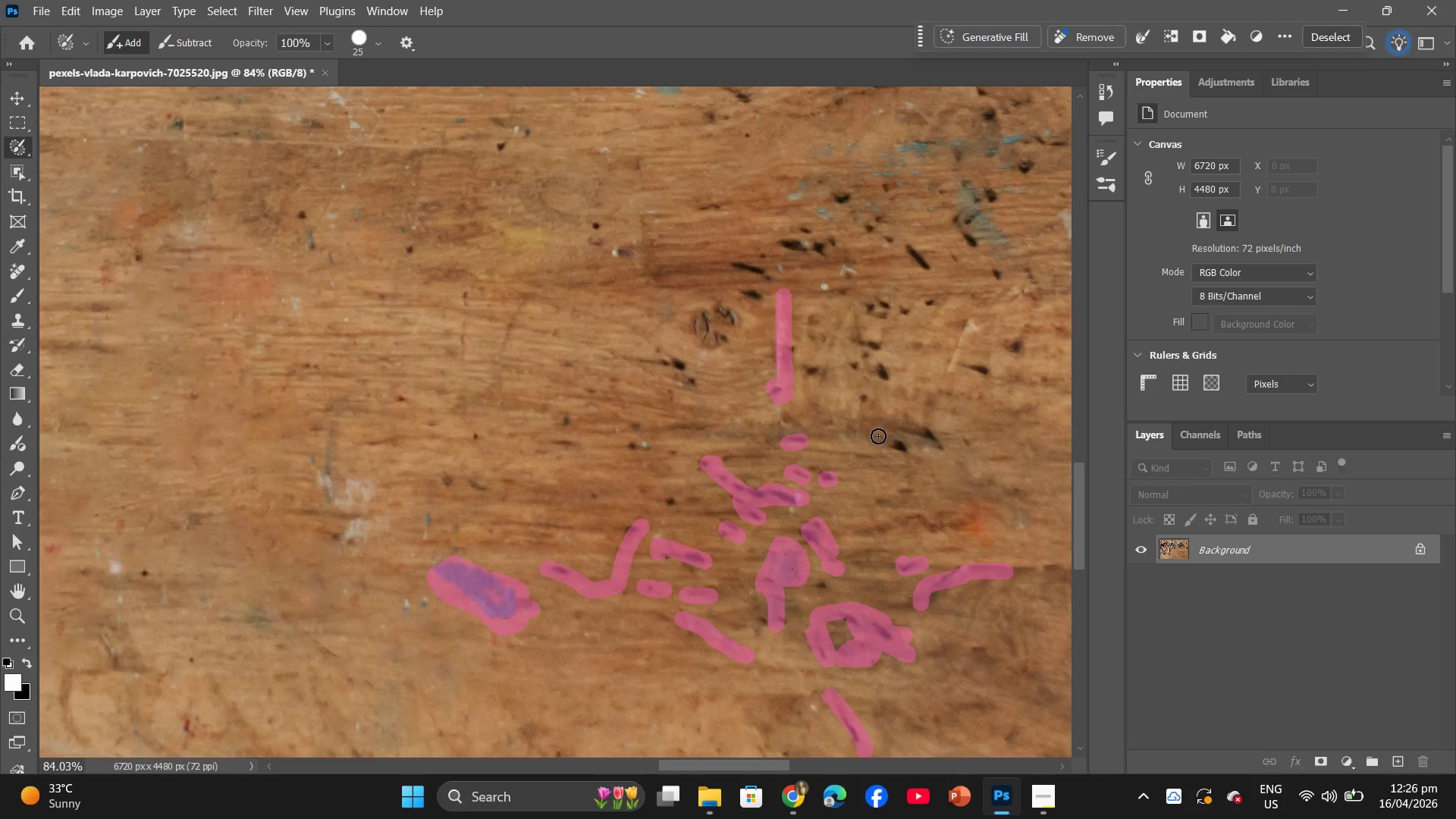 
left_click_drag(start_coordinate=[882, 436], to_coordinate=[918, 448])
 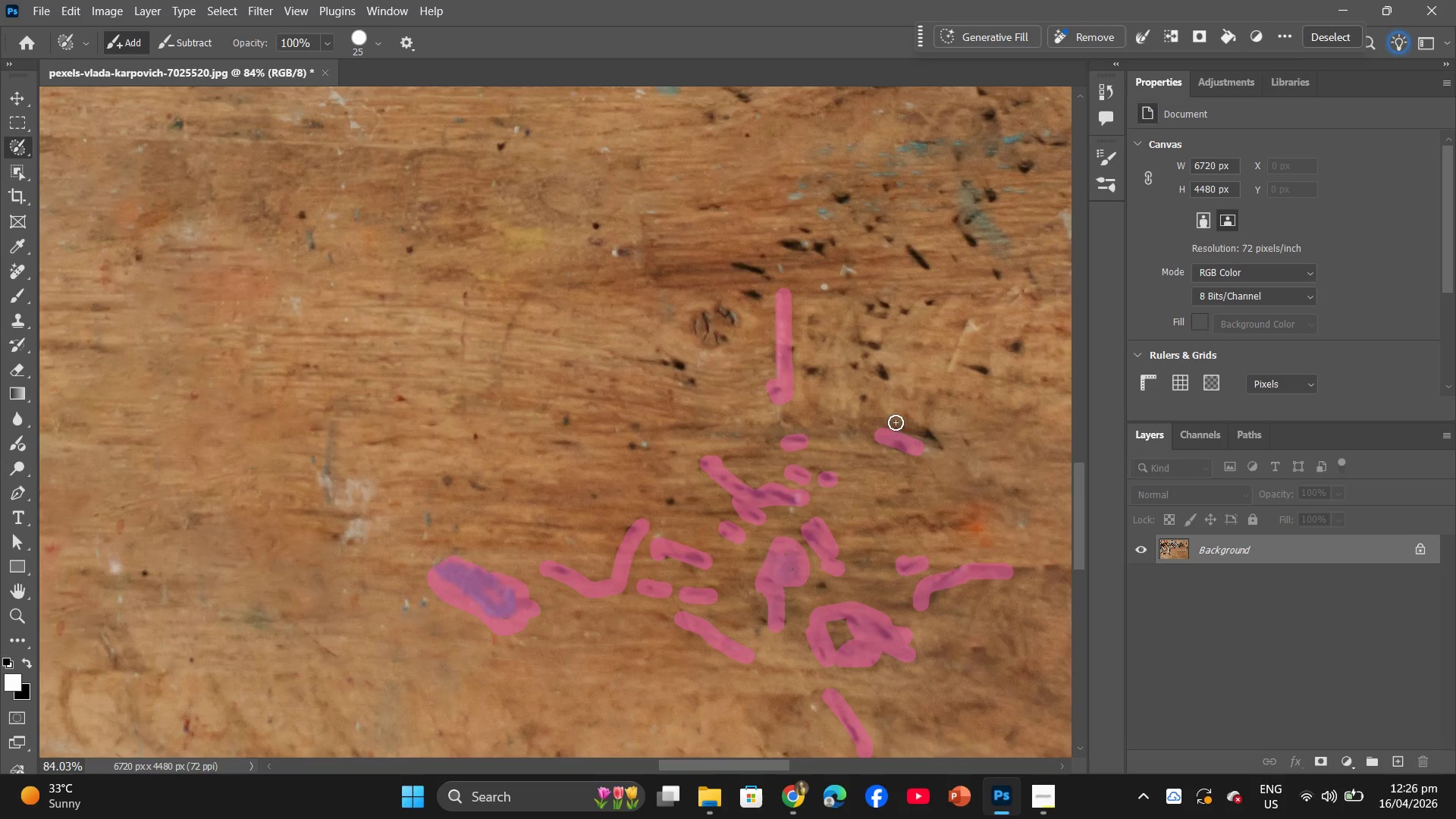 
left_click_drag(start_coordinate=[897, 422], to_coordinate=[952, 449])
 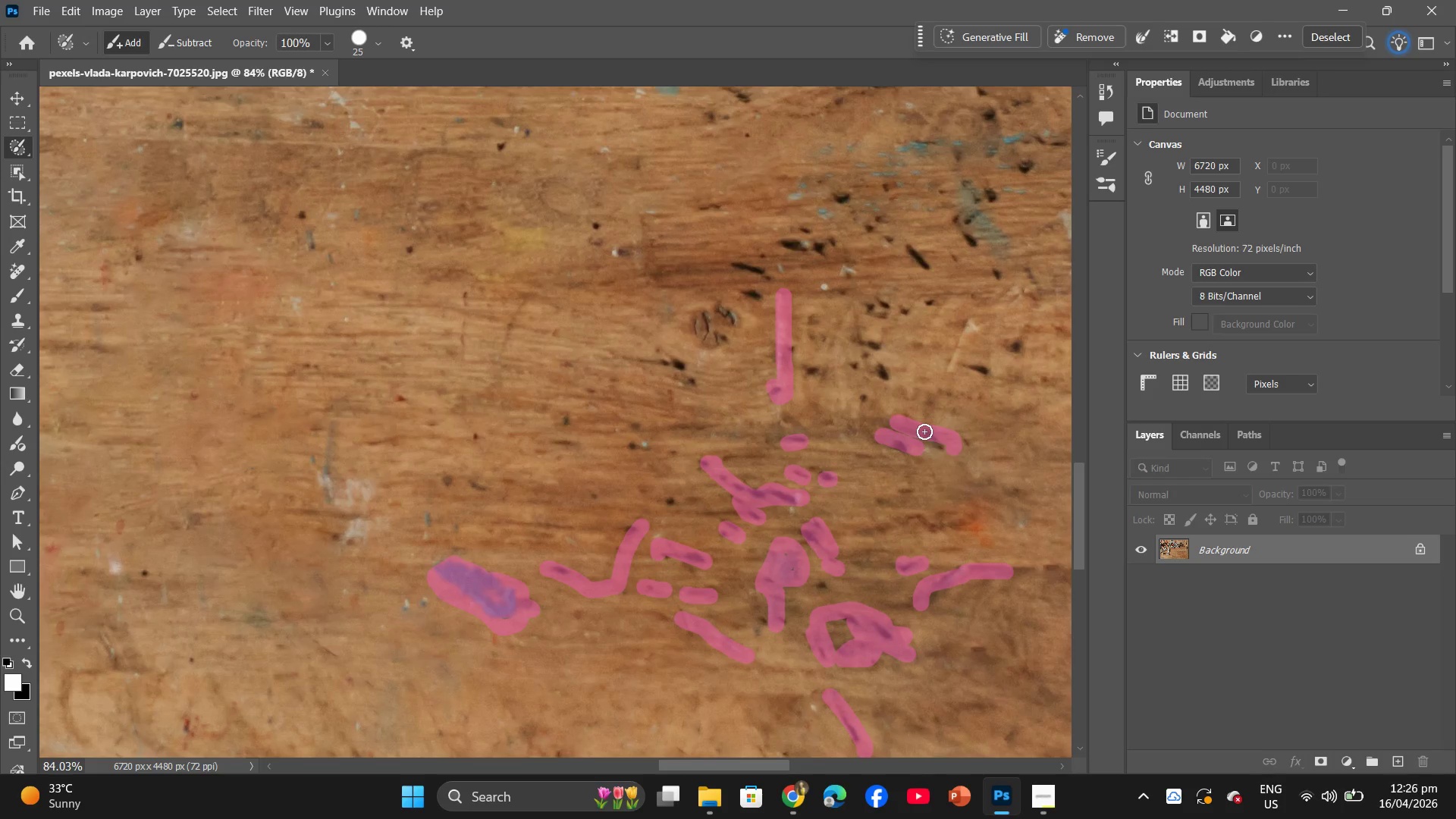 
left_click_drag(start_coordinate=[924, 431], to_coordinate=[953, 448])
 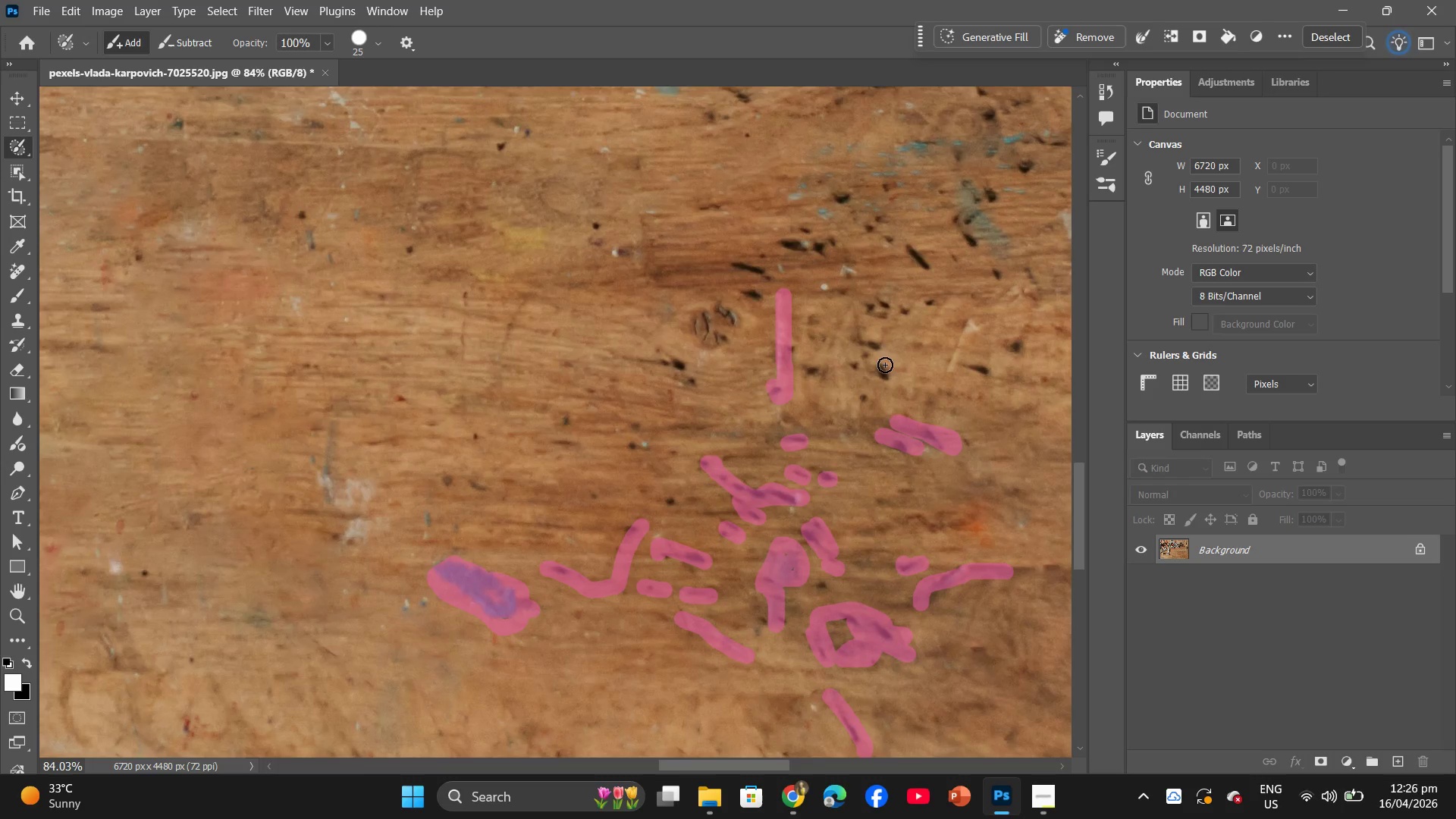 
left_click_drag(start_coordinate=[871, 372], to_coordinate=[888, 378])
 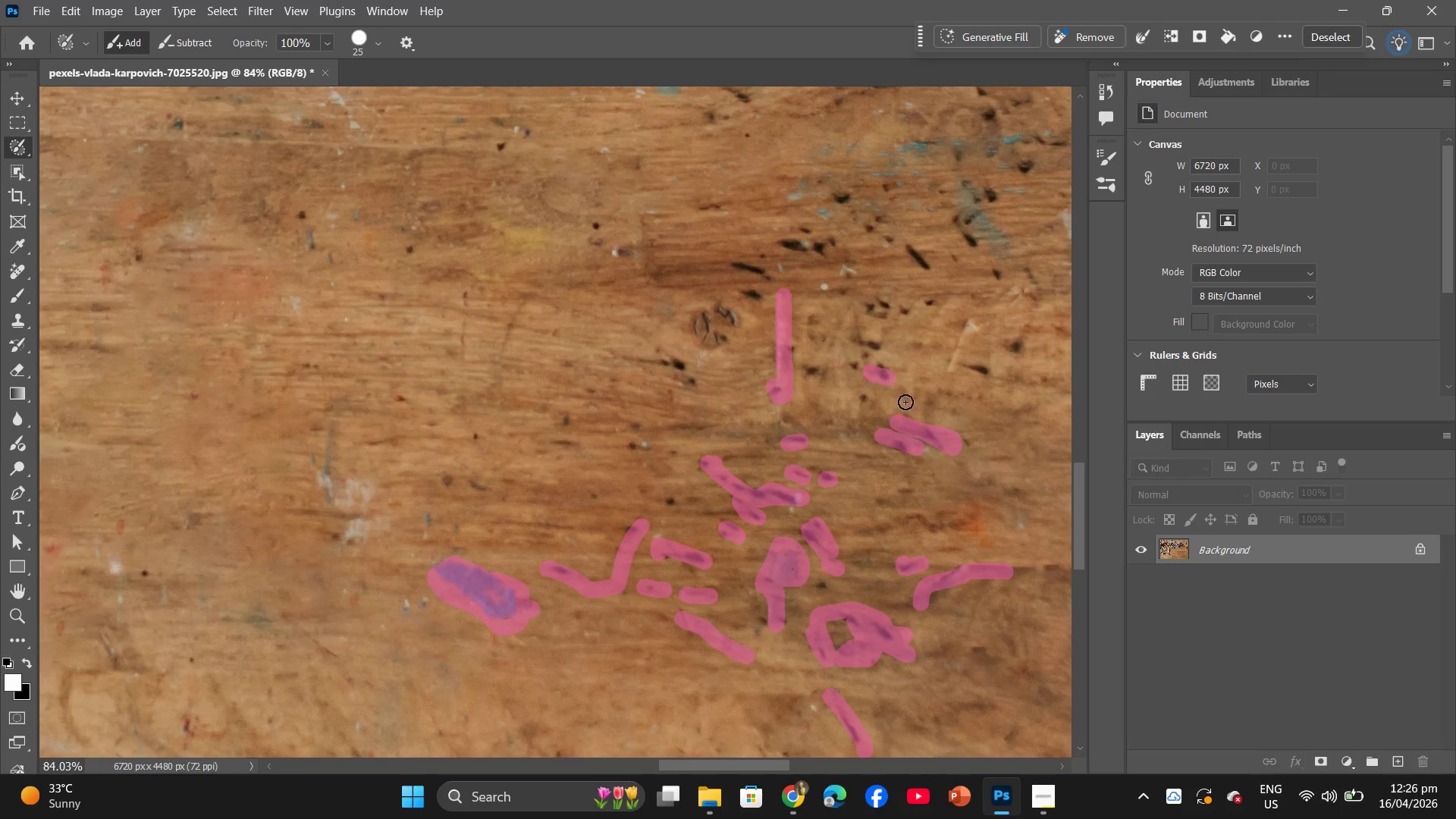 
scroll: coordinate [908, 419], scroll_direction: up, amount: 2.0
 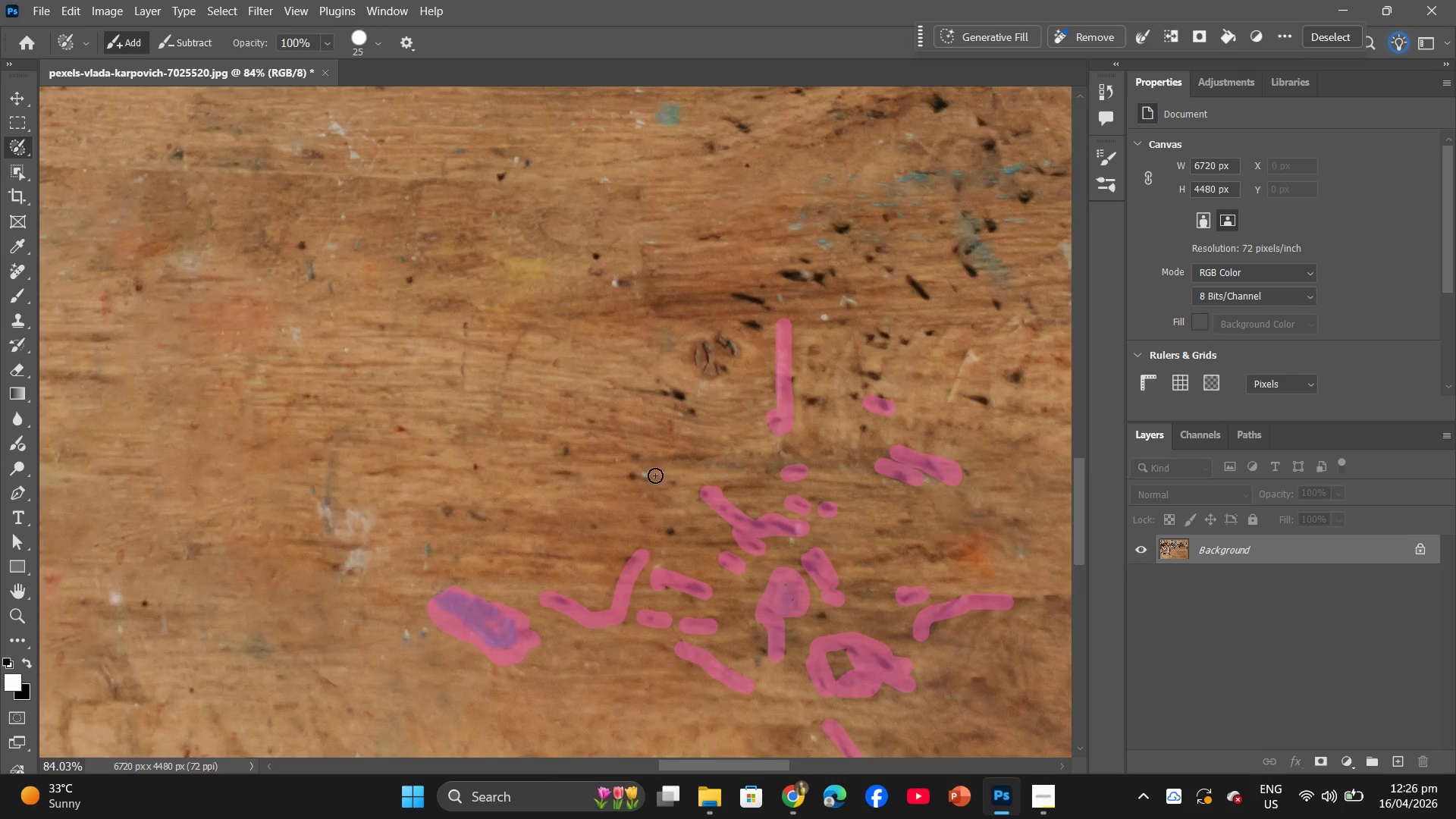 
left_click([645, 472])
 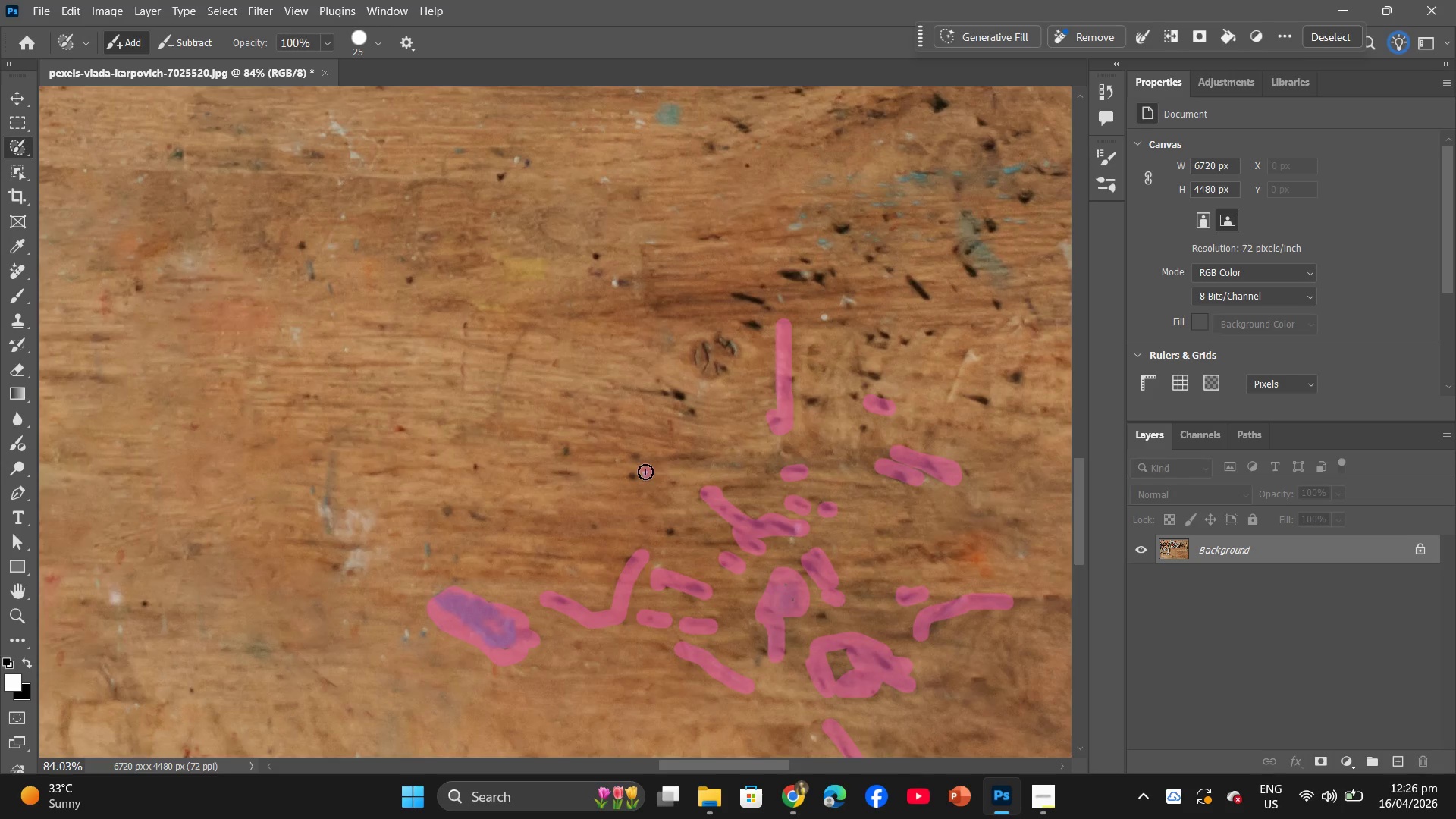 
hold_key(key=Space, duration=0.75)
 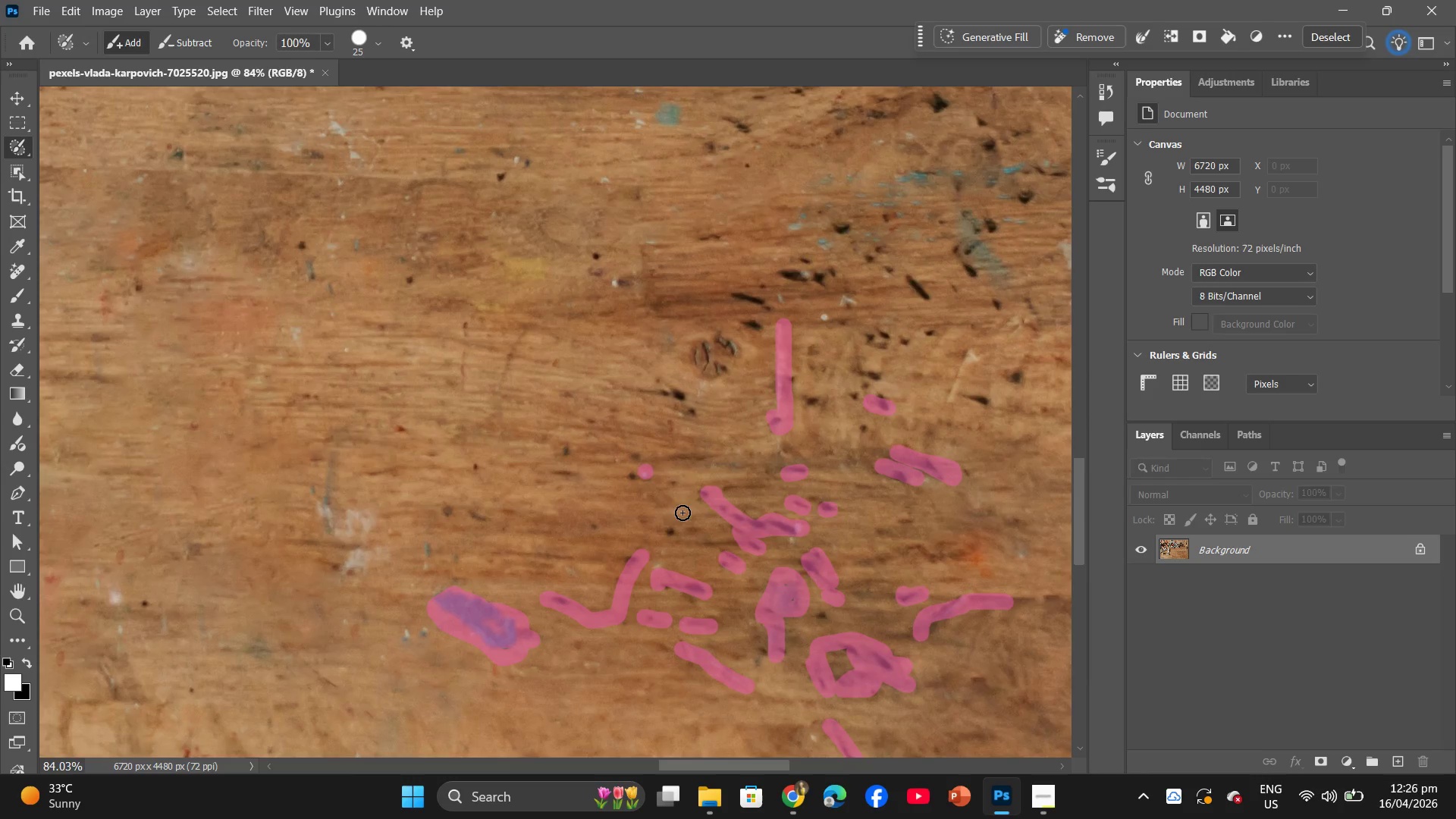 
hold_key(key=AltLeft, duration=0.72)
scroll: coordinate [697, 472], scroll_direction: up, amount: 3.0
 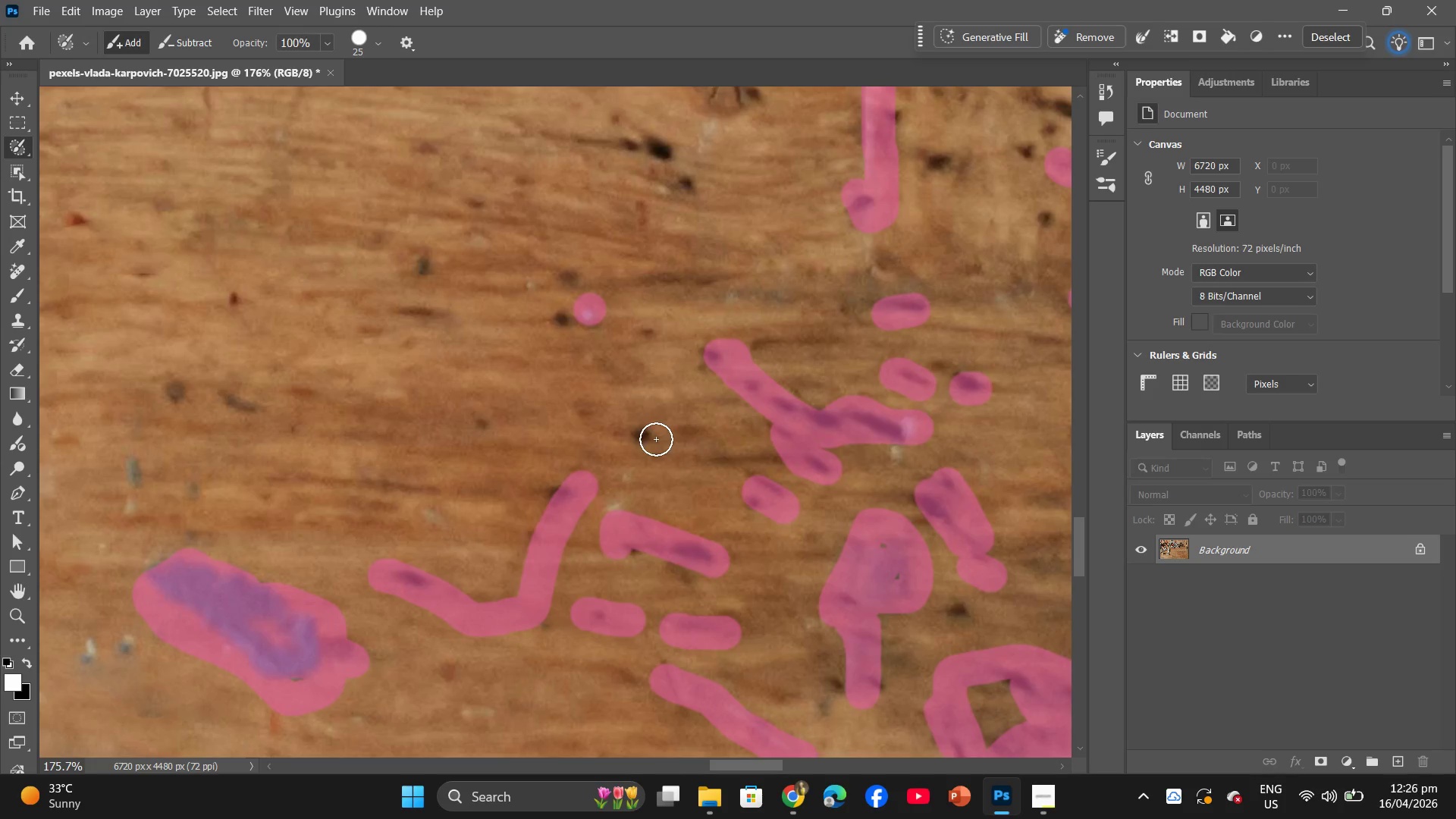 
triple_click([646, 432])
 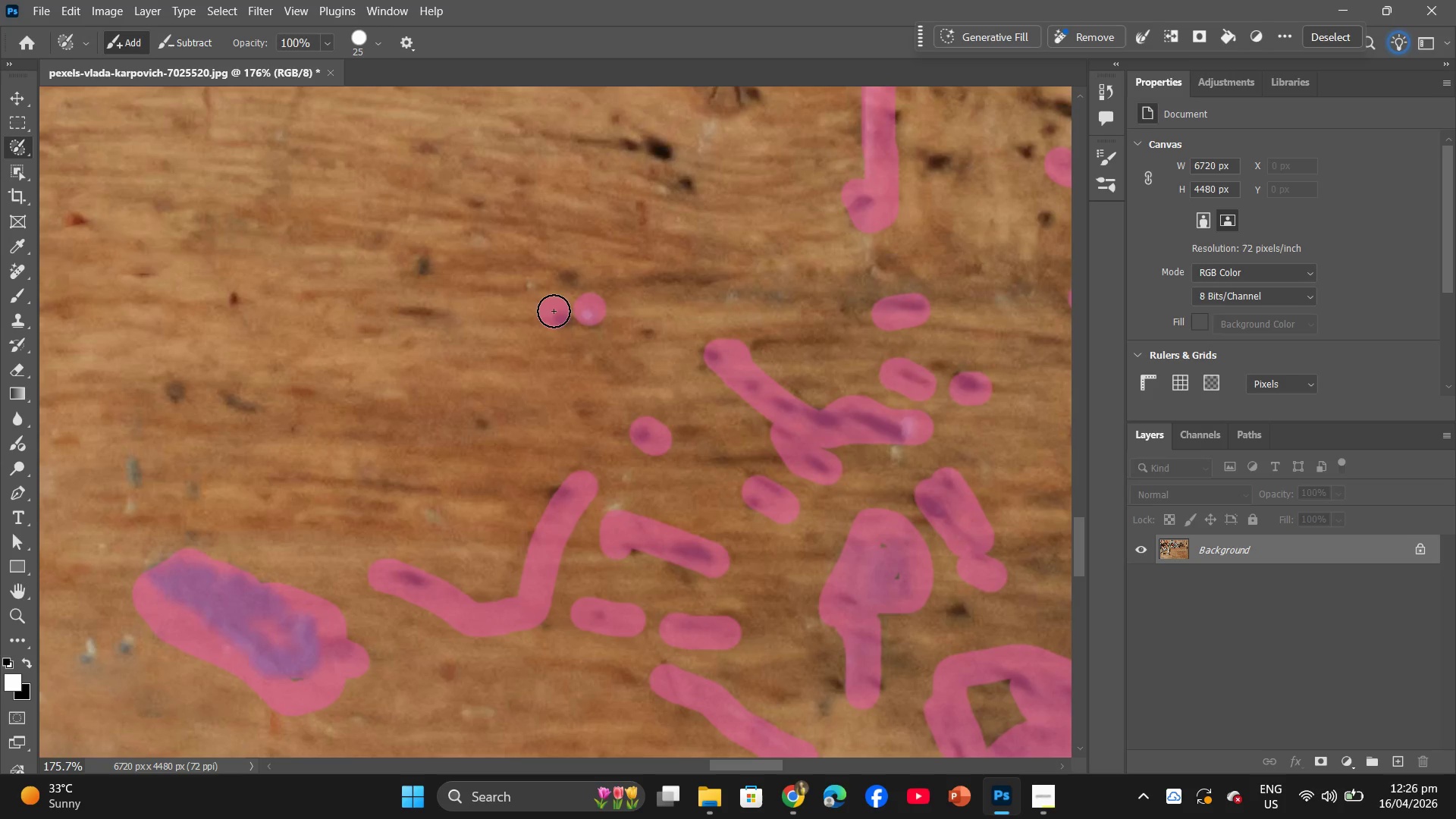 
double_click([558, 315])
 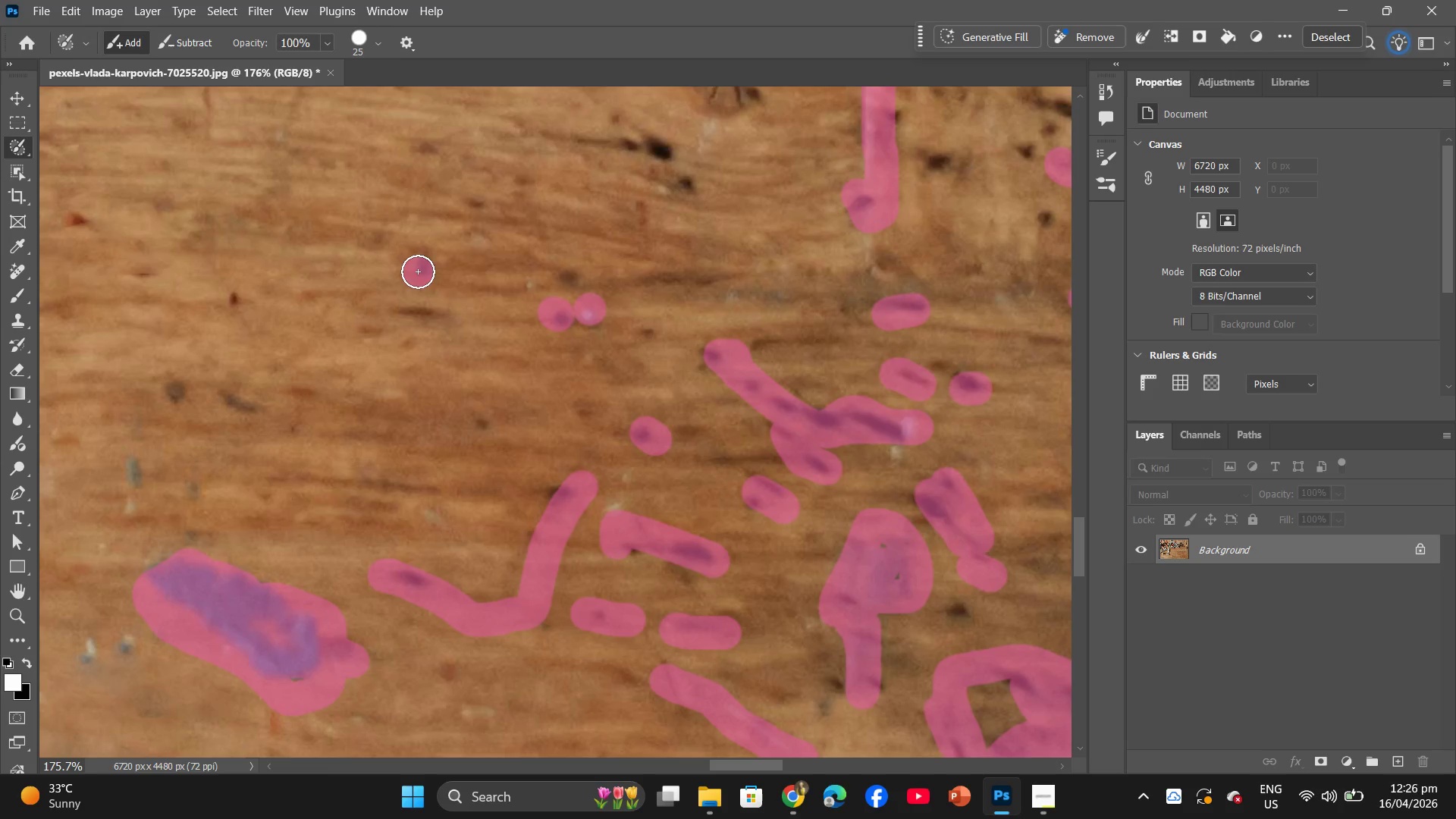 
triple_click([421, 270])
 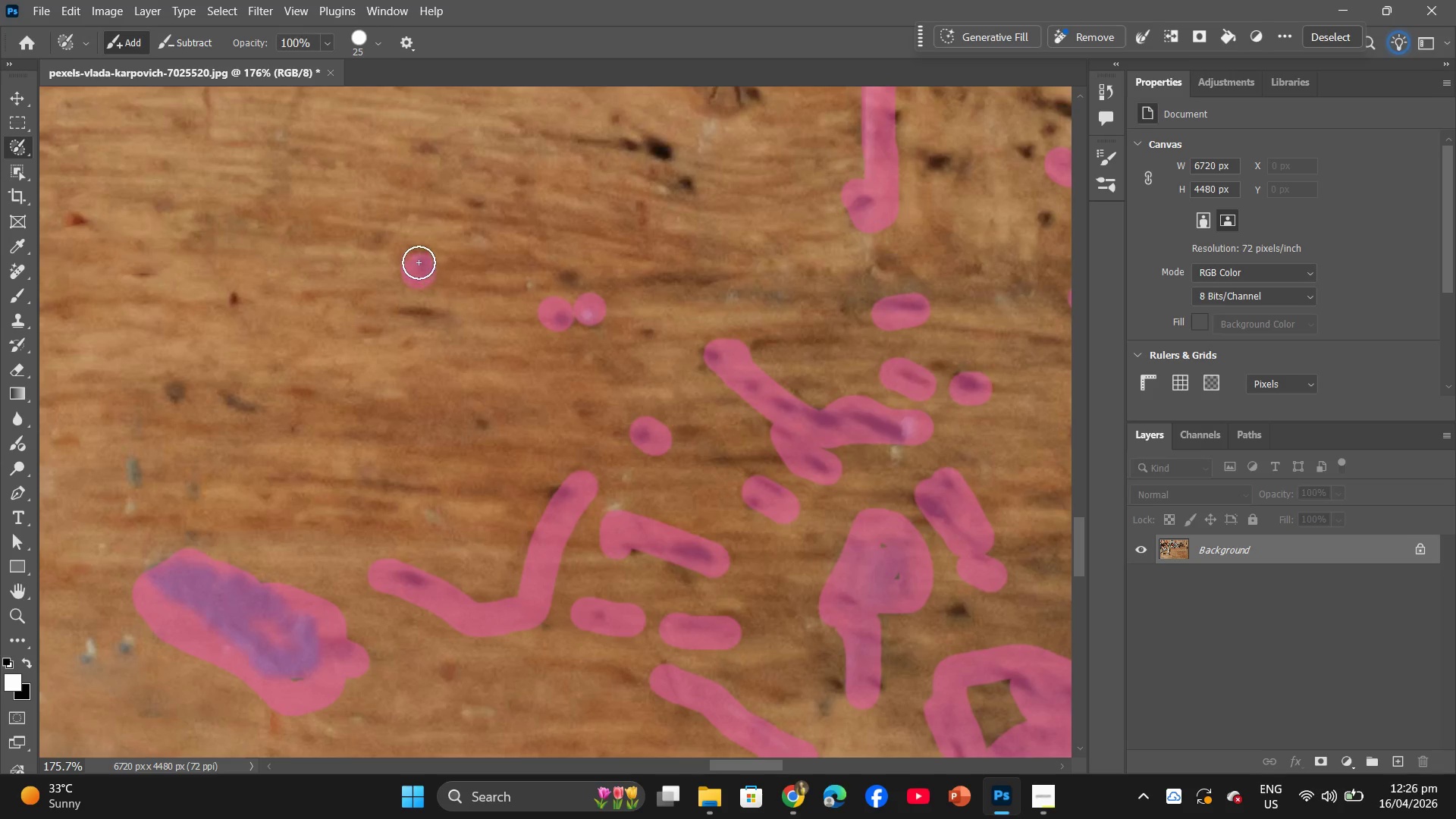 
triple_click([419, 262])
 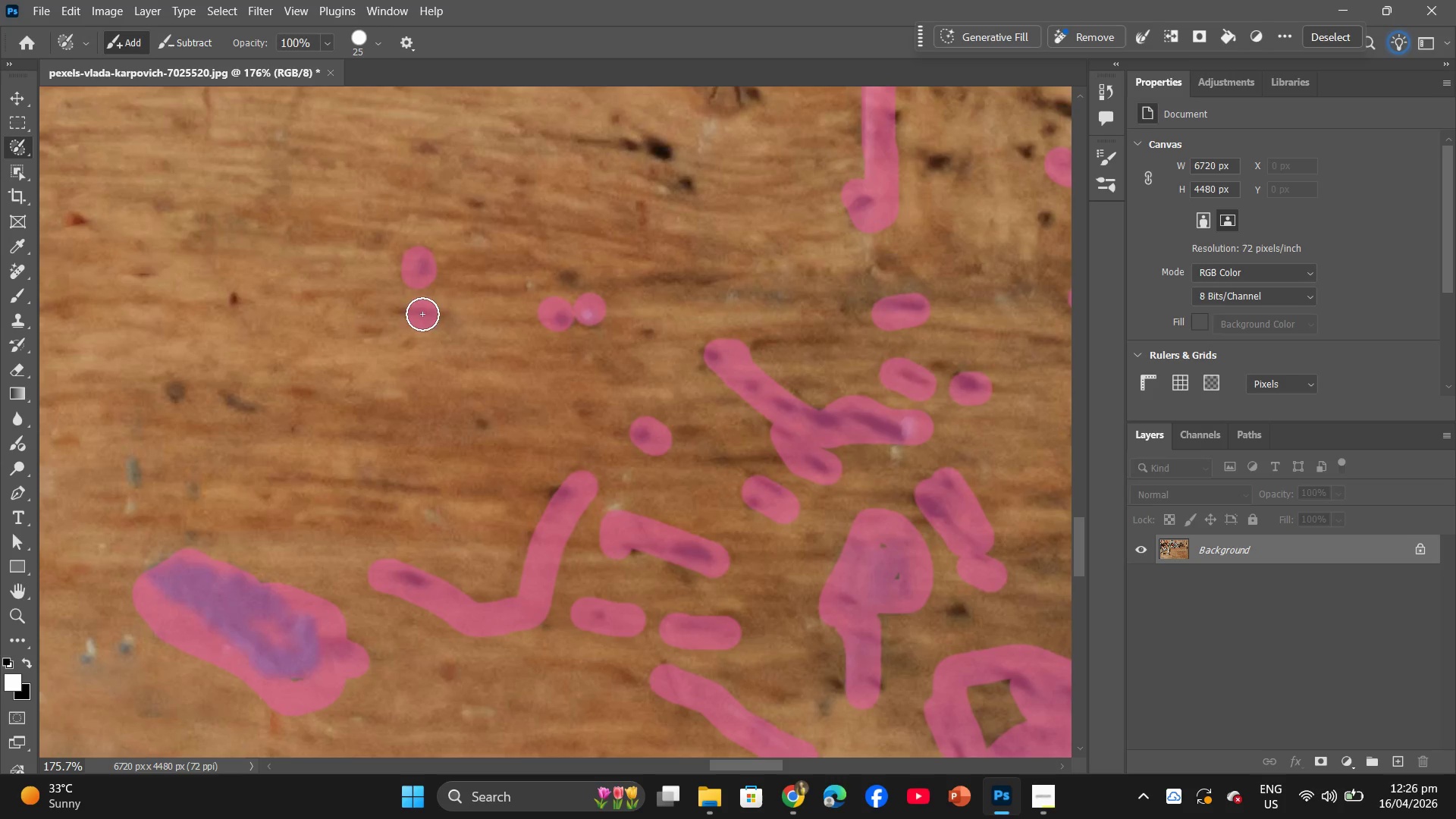 
left_click_drag(start_coordinate=[394, 306], to_coordinate=[398, 307])
 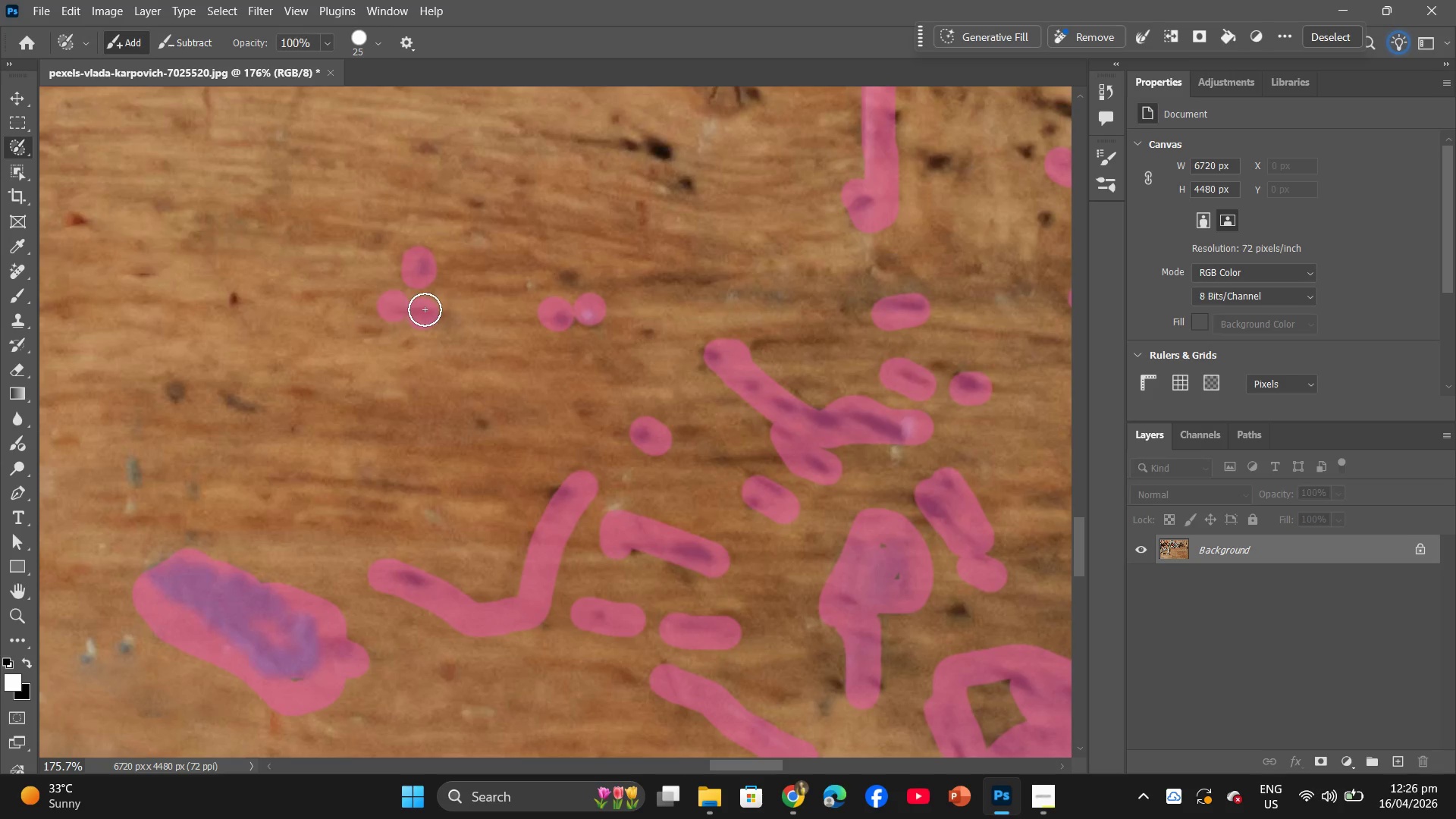 
triple_click([428, 309])
 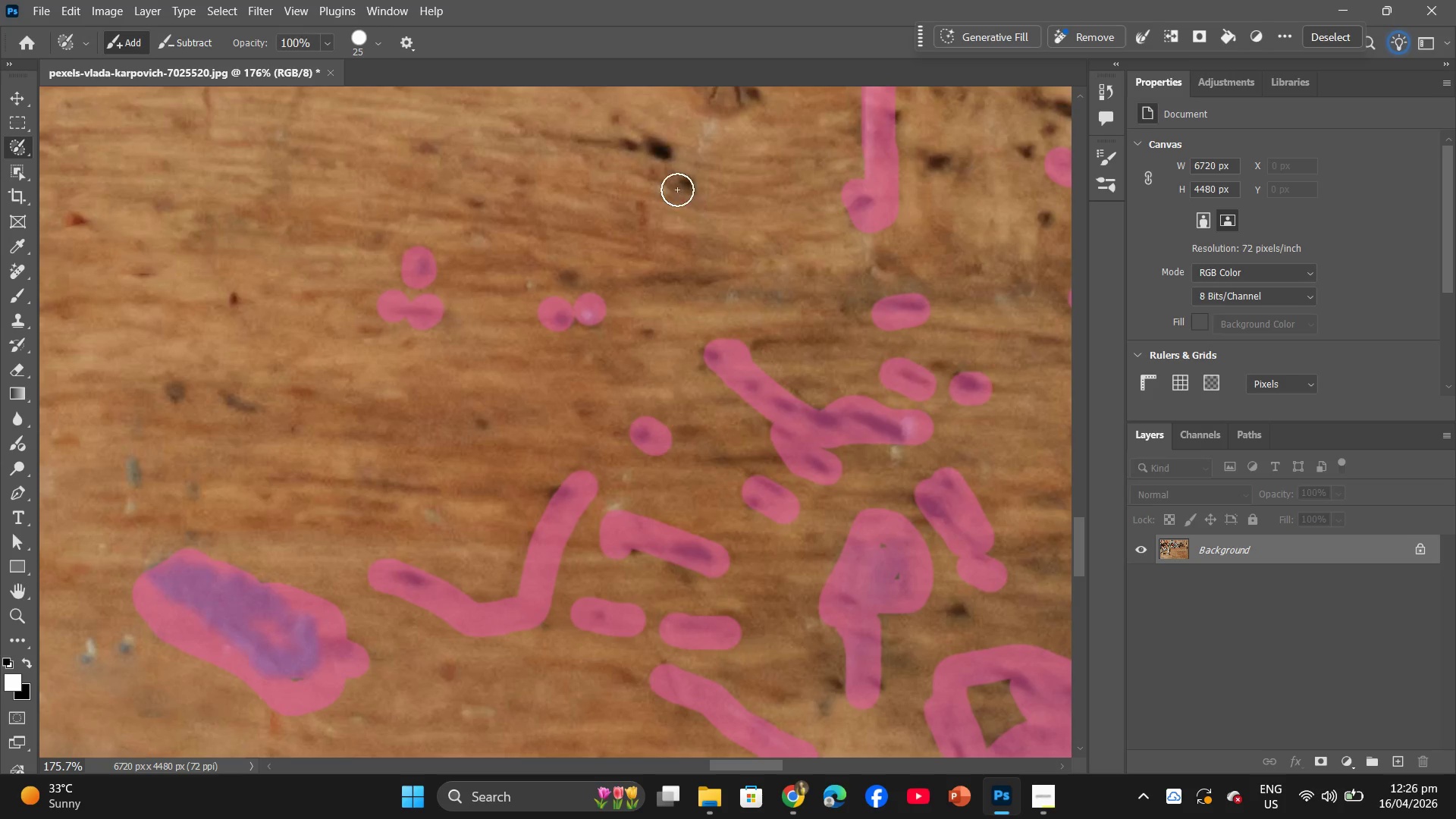 
left_click([684, 185])
 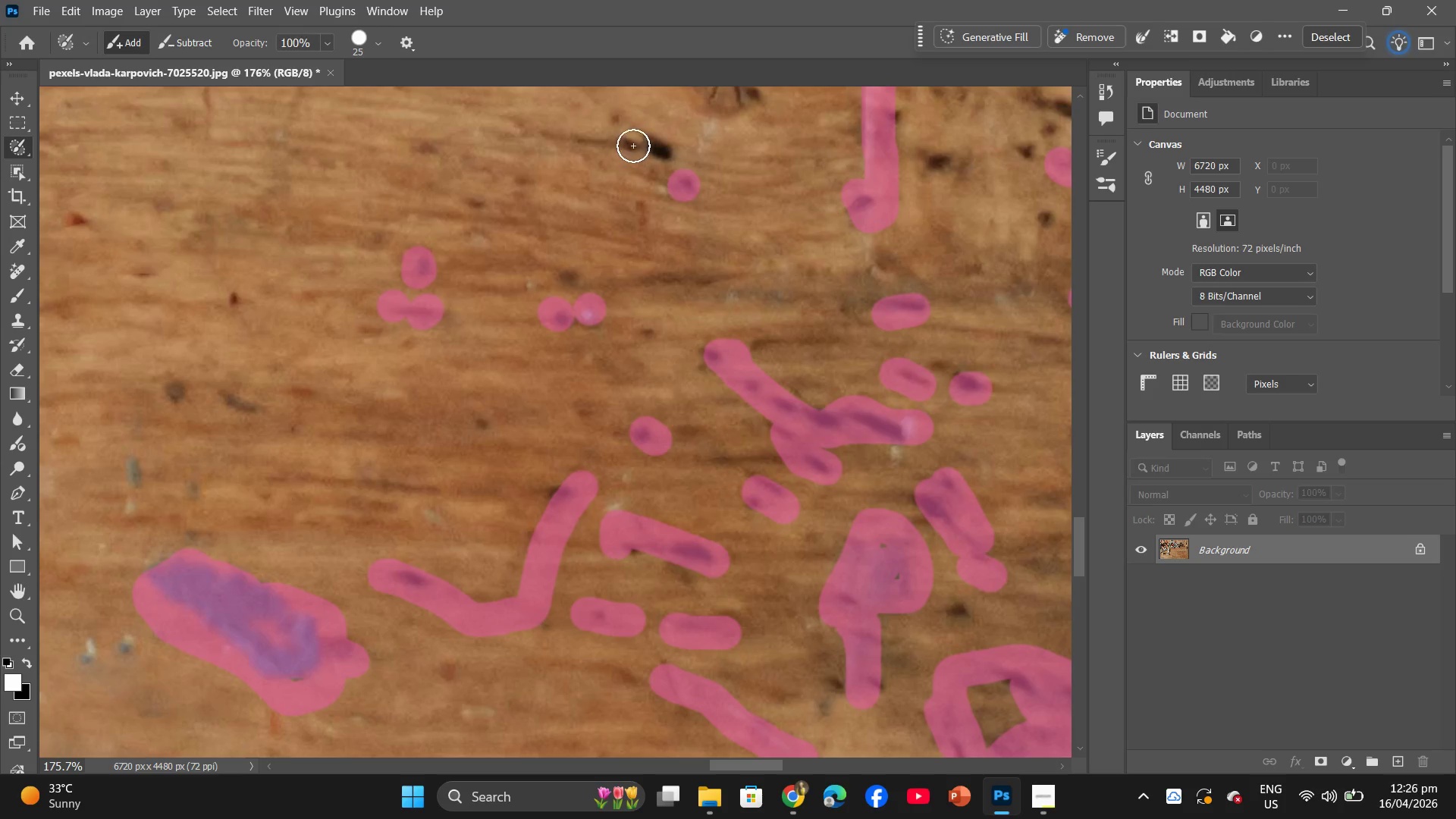 
left_click_drag(start_coordinate=[613, 140], to_coordinate=[623, 134])
 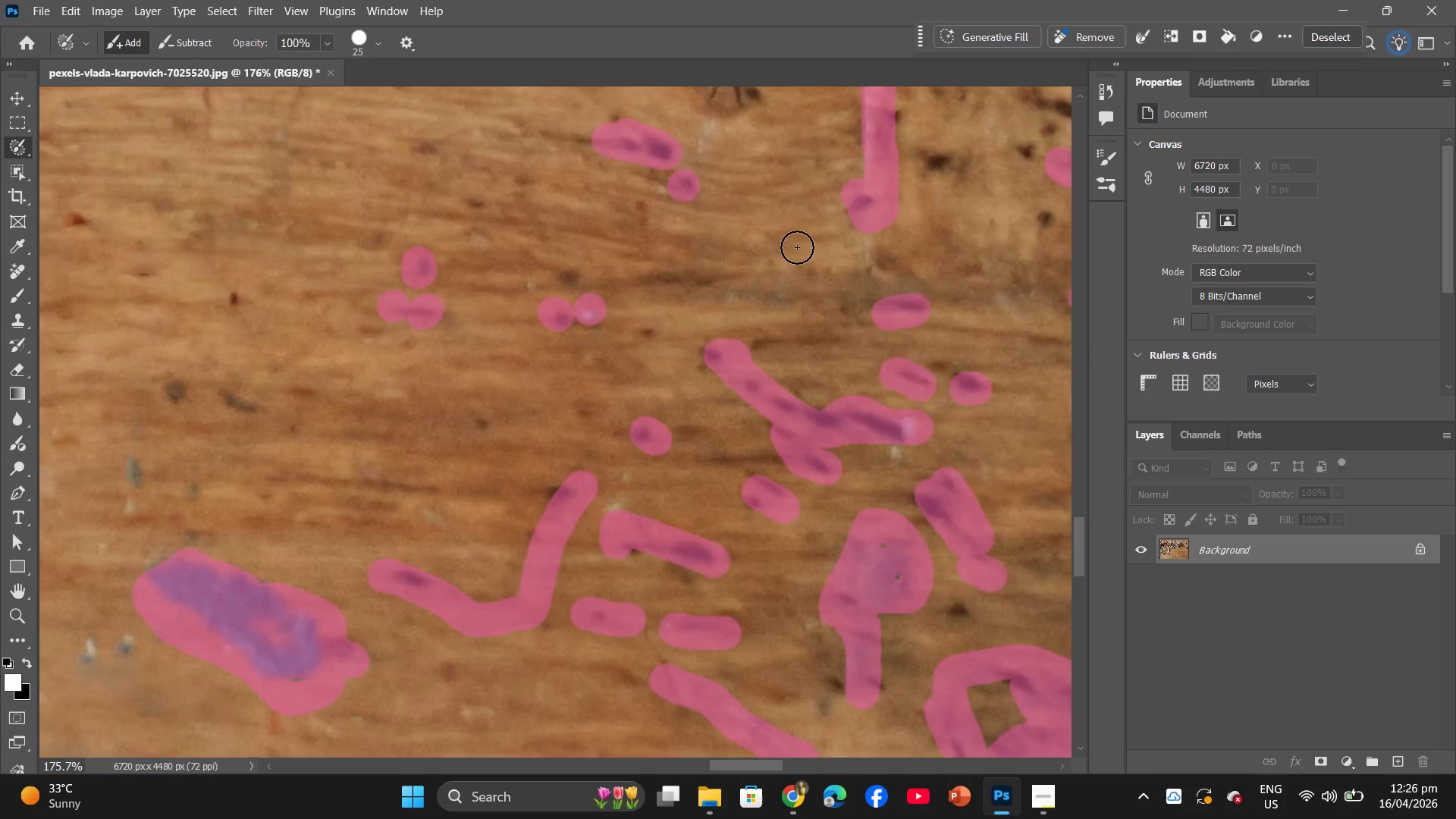 
scroll: coordinate [794, 249], scroll_direction: up, amount: 9.0
 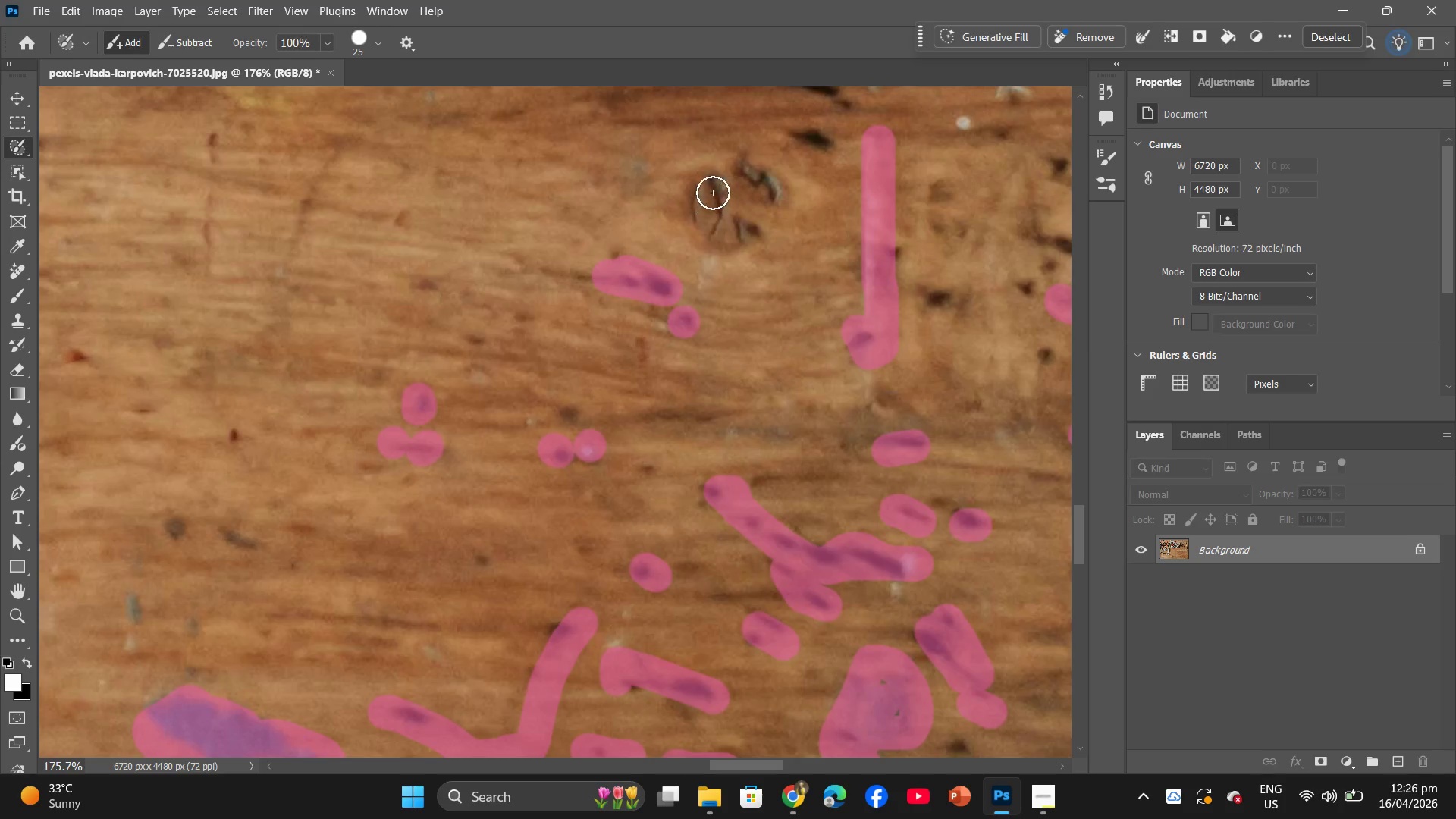 
left_click_drag(start_coordinate=[705, 182], to_coordinate=[723, 231])
 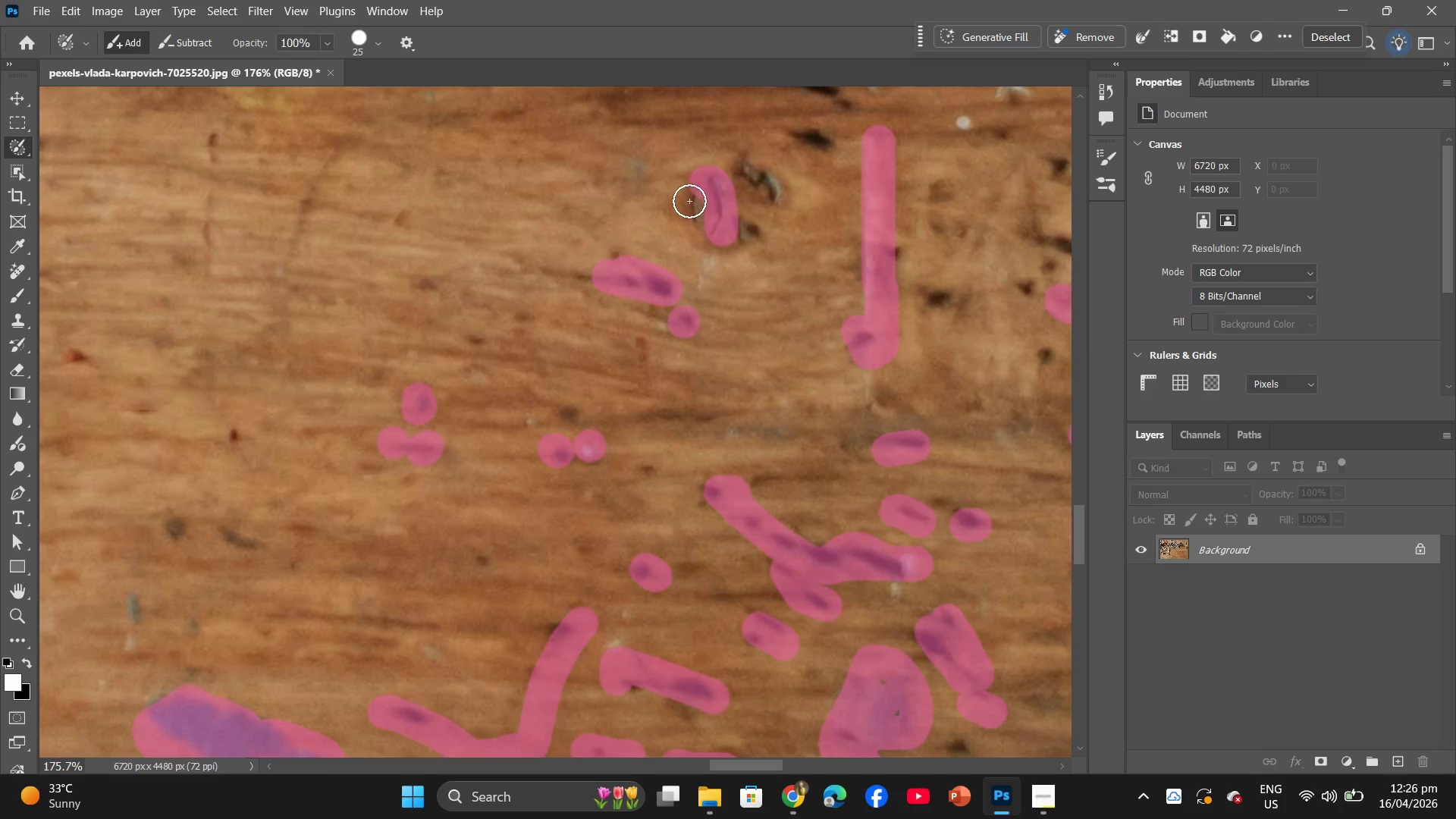 
left_click_drag(start_coordinate=[689, 201], to_coordinate=[695, 211])
 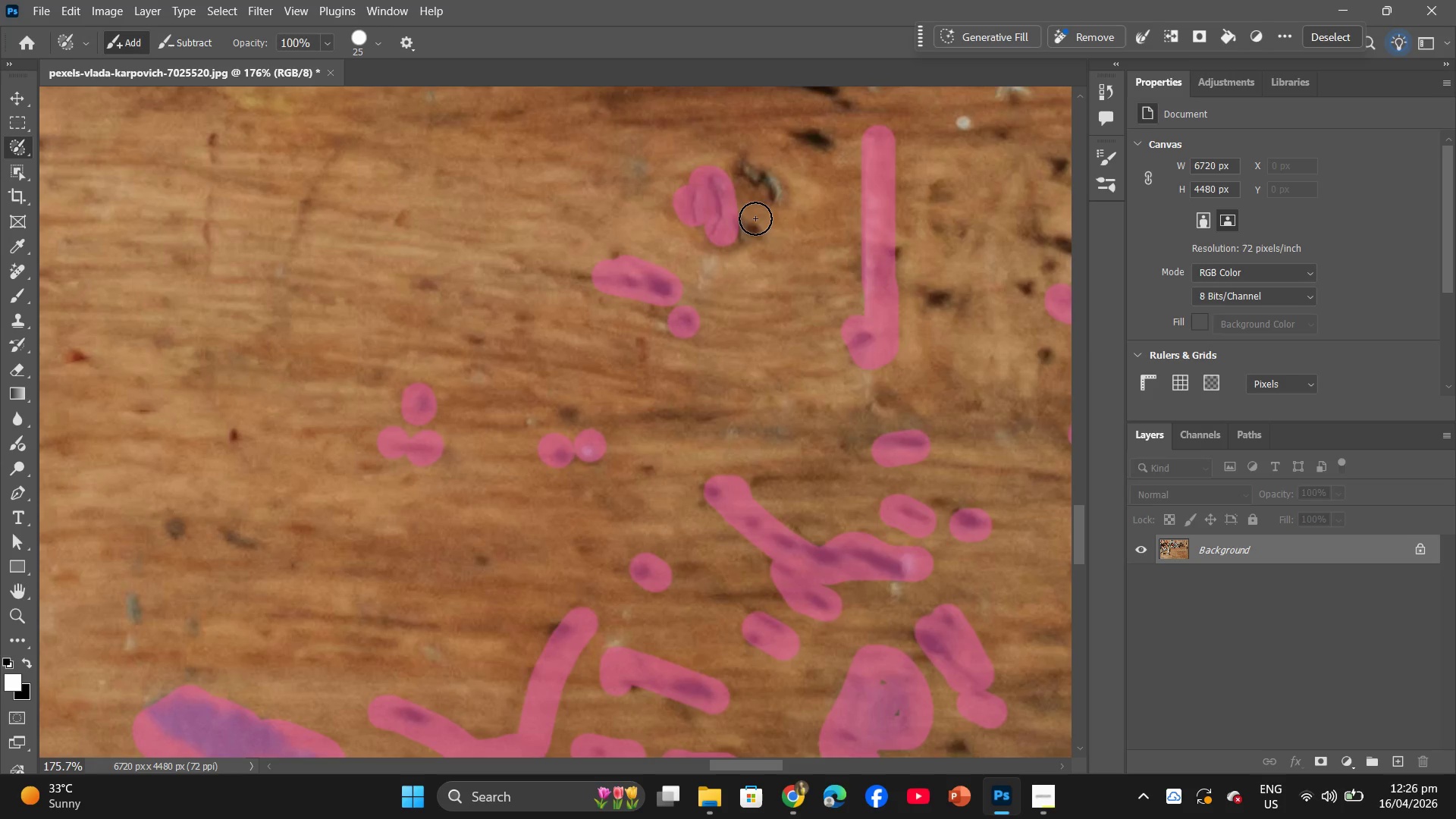 
left_click_drag(start_coordinate=[756, 219], to_coordinate=[764, 252])
 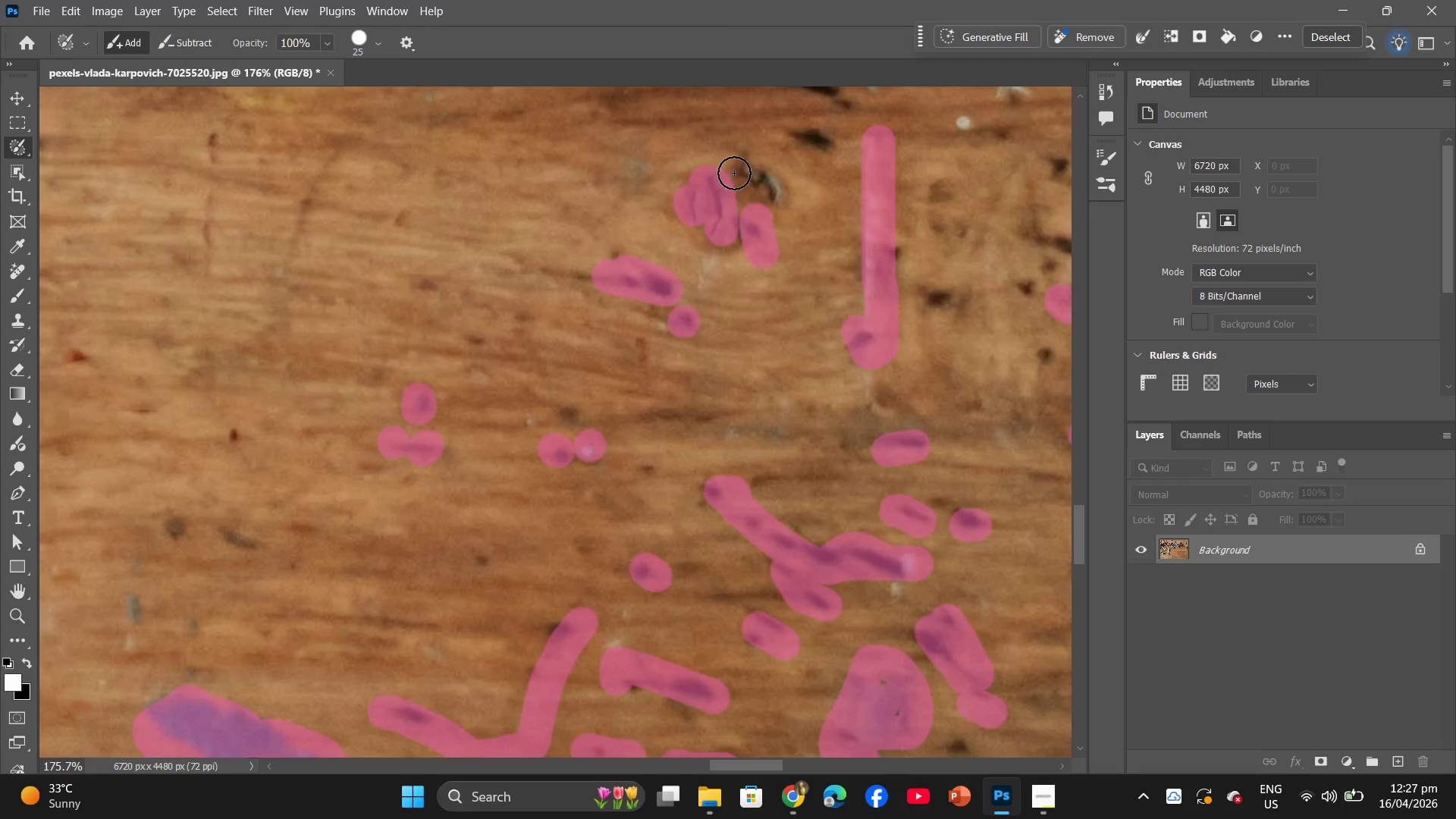 
left_click_drag(start_coordinate=[736, 173], to_coordinate=[776, 185])
 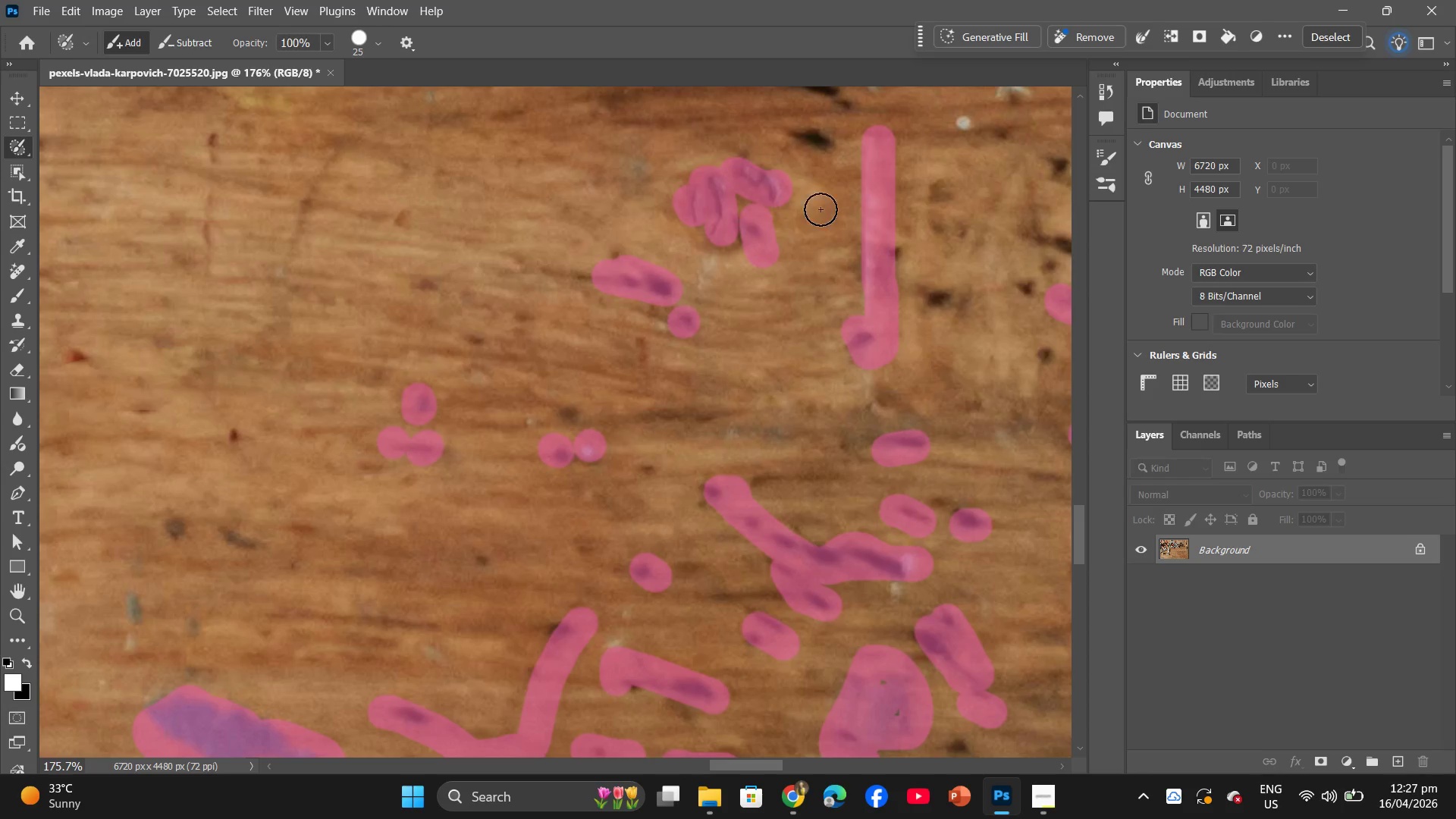 
scroll: coordinate [823, 202], scroll_direction: up, amount: 8.0
 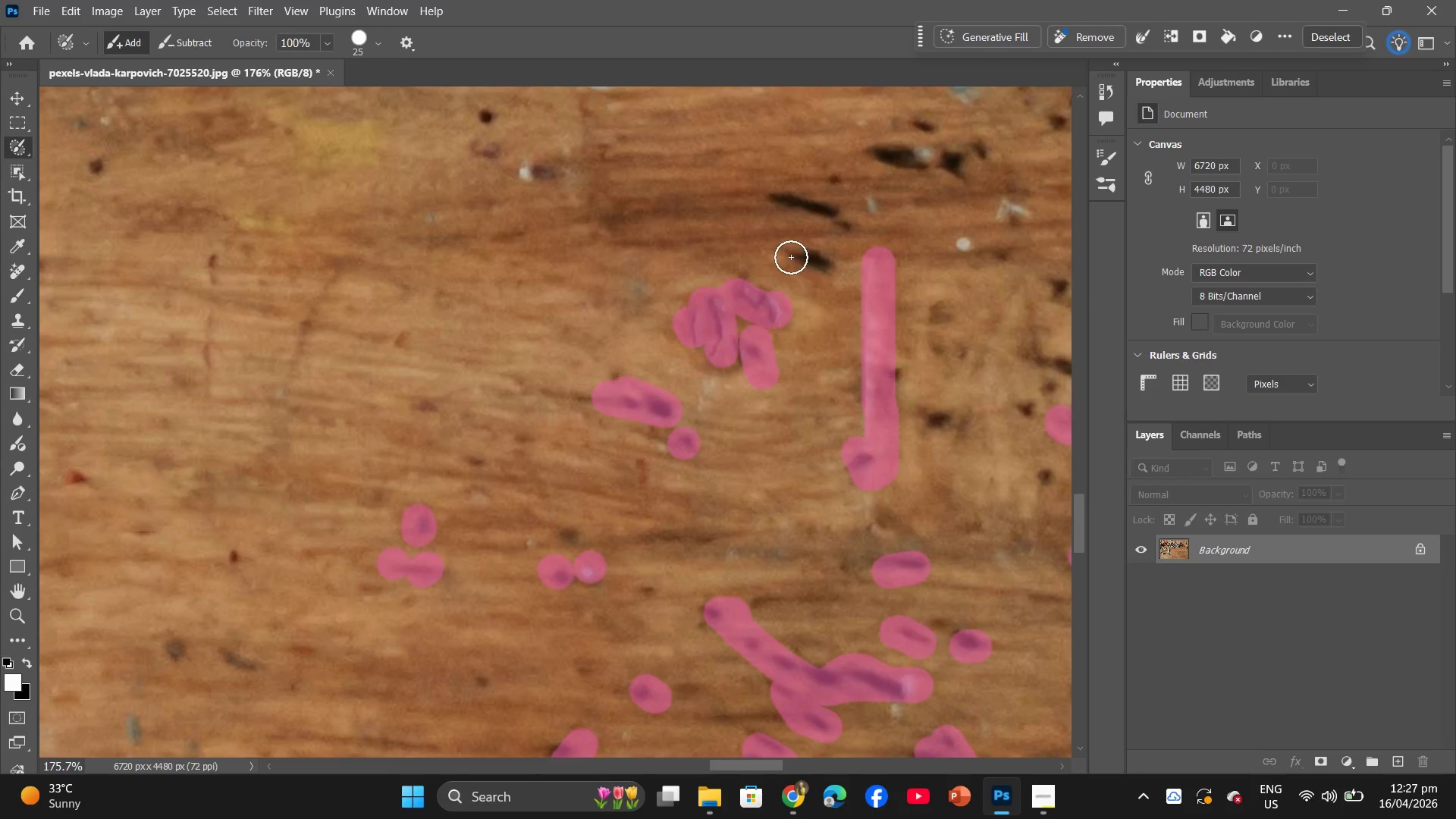 
left_click_drag(start_coordinate=[790, 256], to_coordinate=[839, 259])
 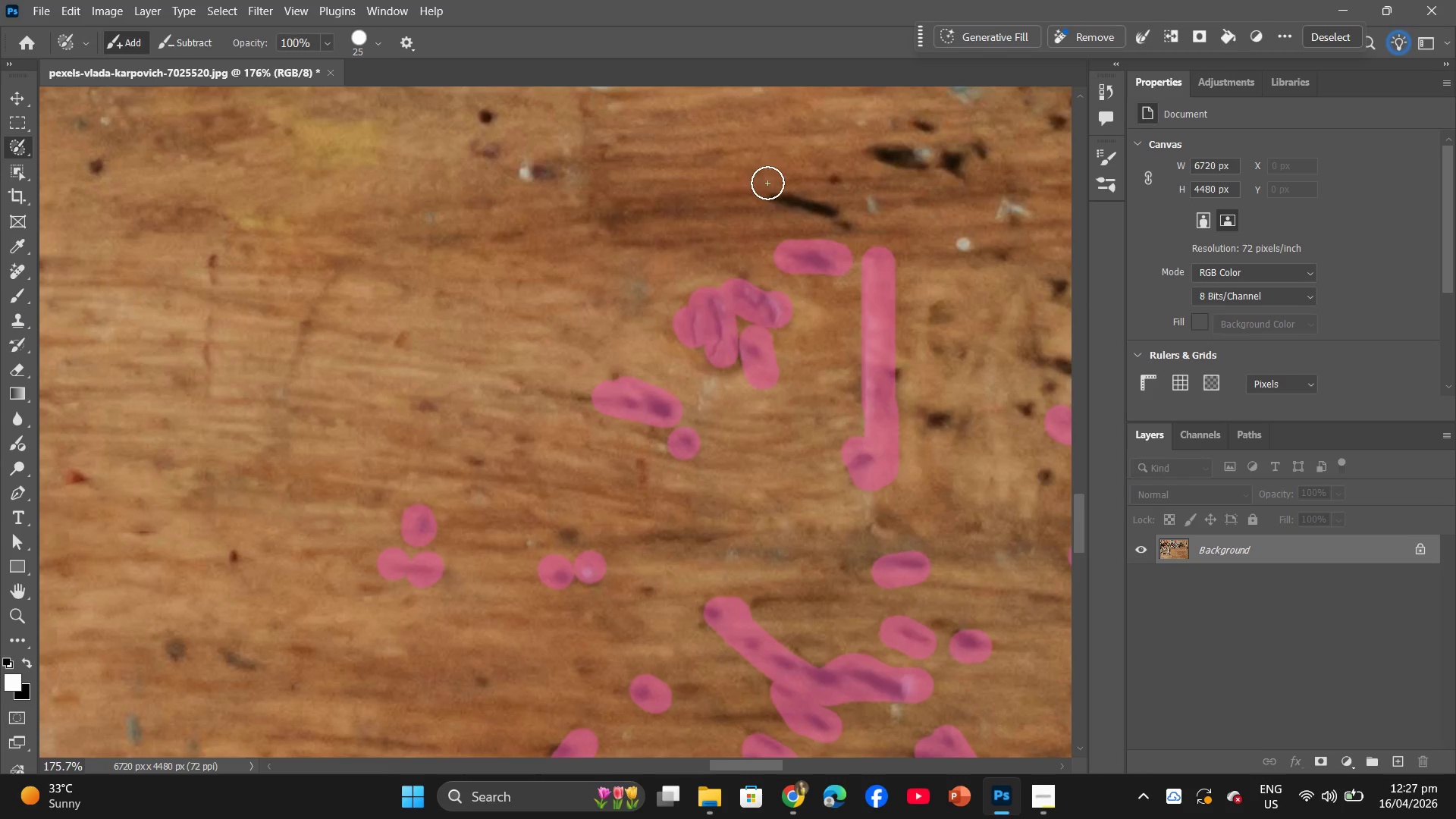 
left_click_drag(start_coordinate=[769, 184], to_coordinate=[850, 218])
 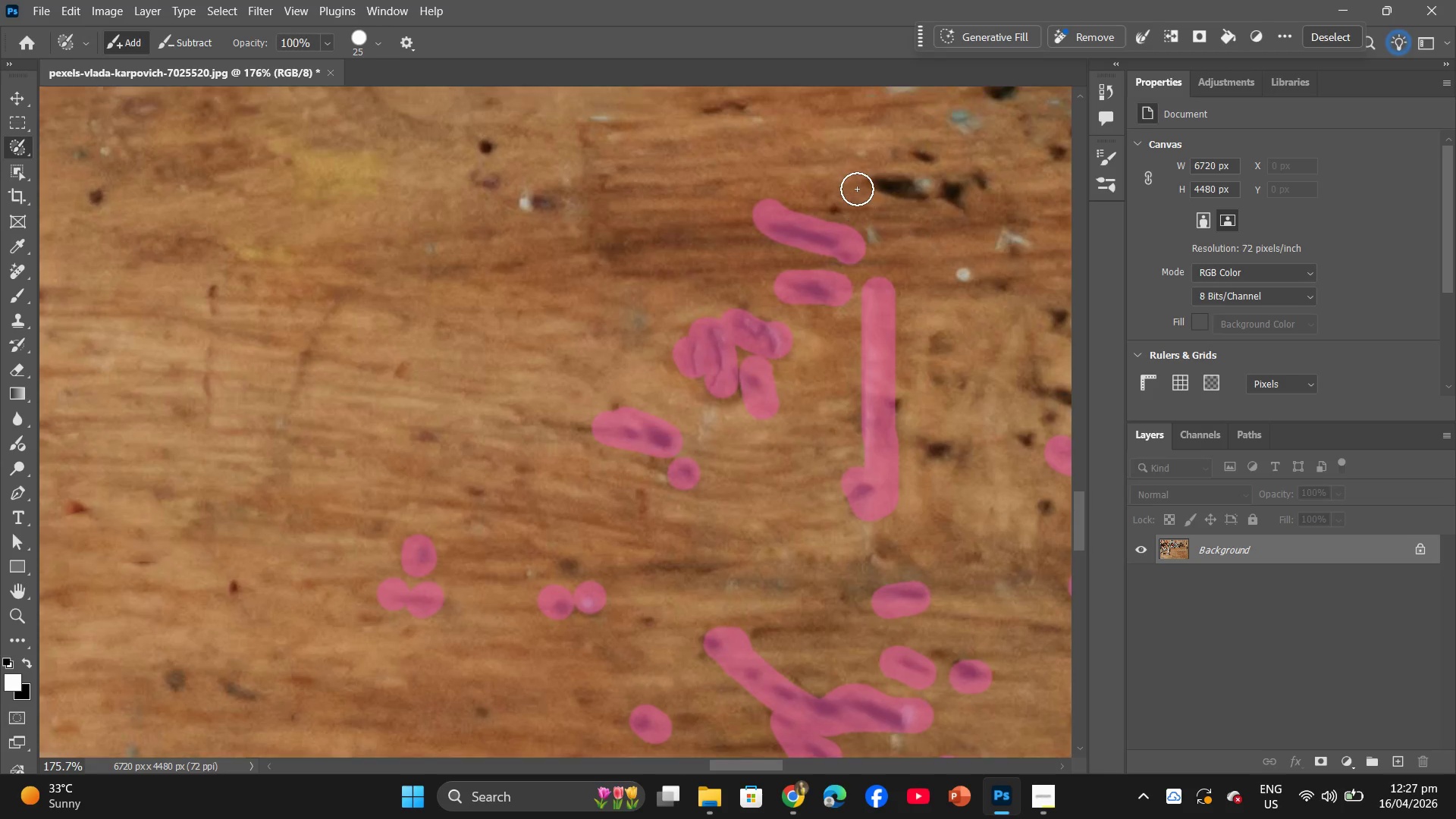 
scroll: coordinate [857, 189], scroll_direction: up, amount: 2.0
 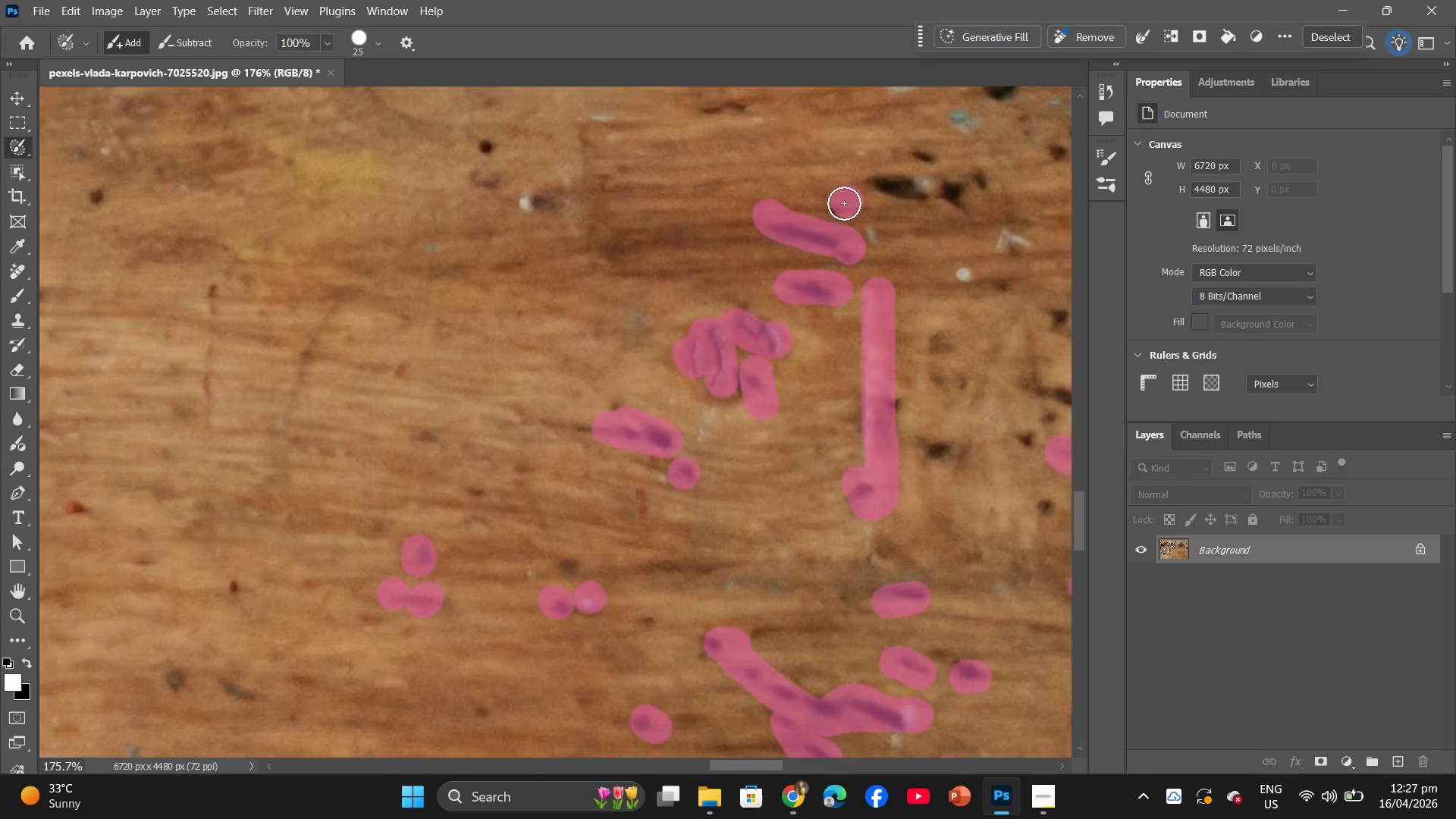 
double_click([834, 211])
 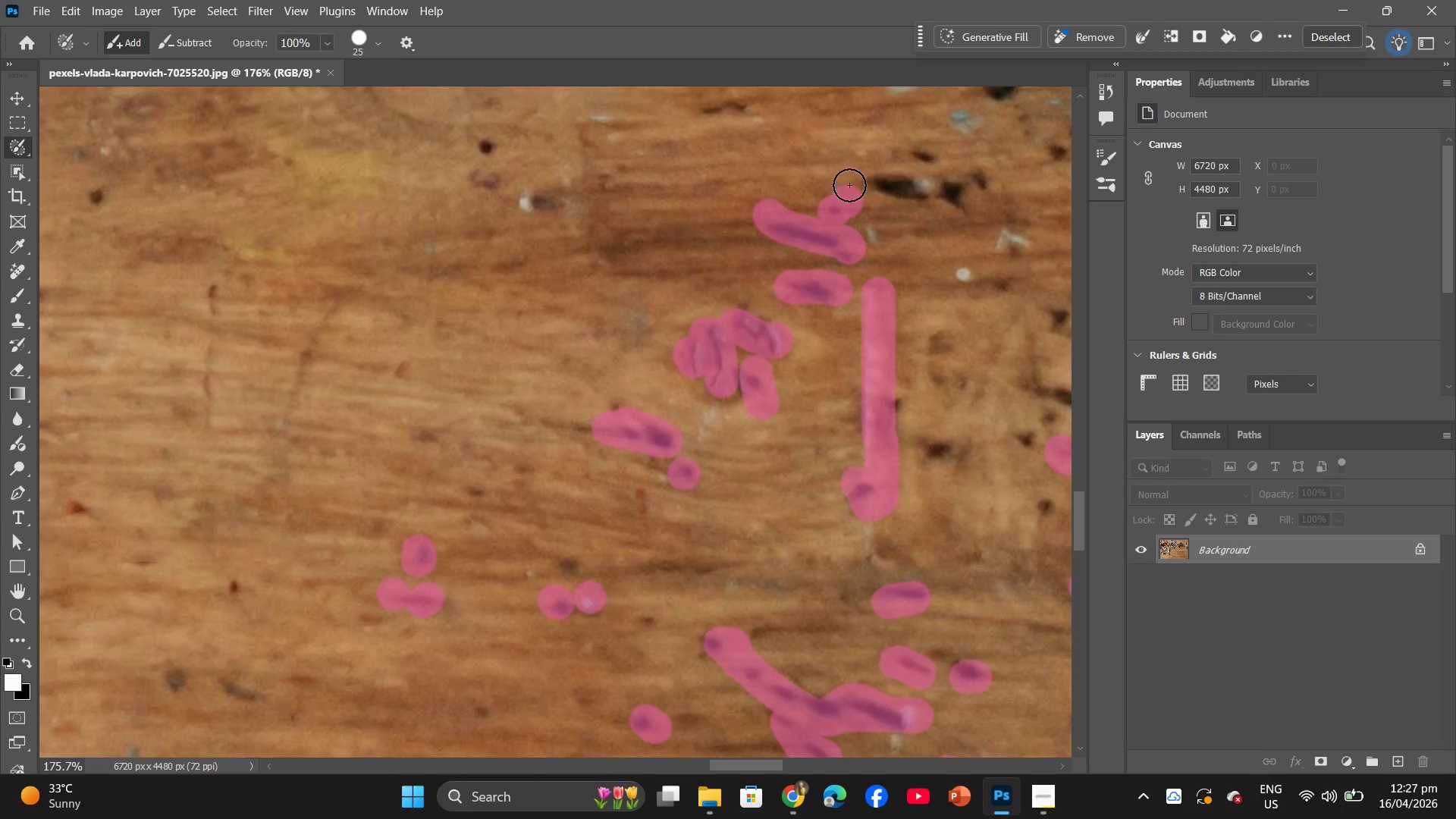 
left_click_drag(start_coordinate=[858, 183], to_coordinate=[900, 155])
 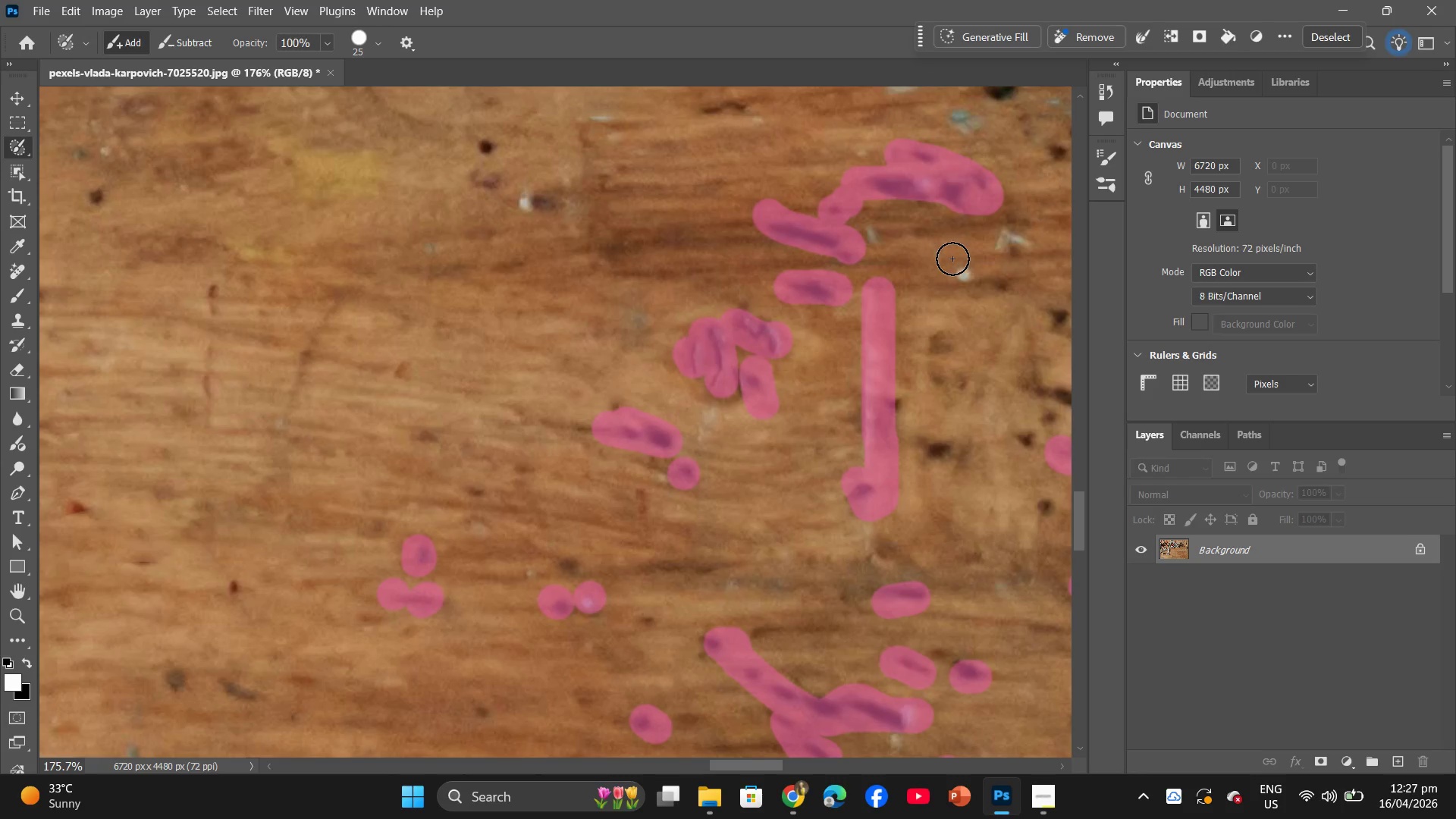 
left_click_drag(start_coordinate=[953, 261], to_coordinate=[977, 284])
 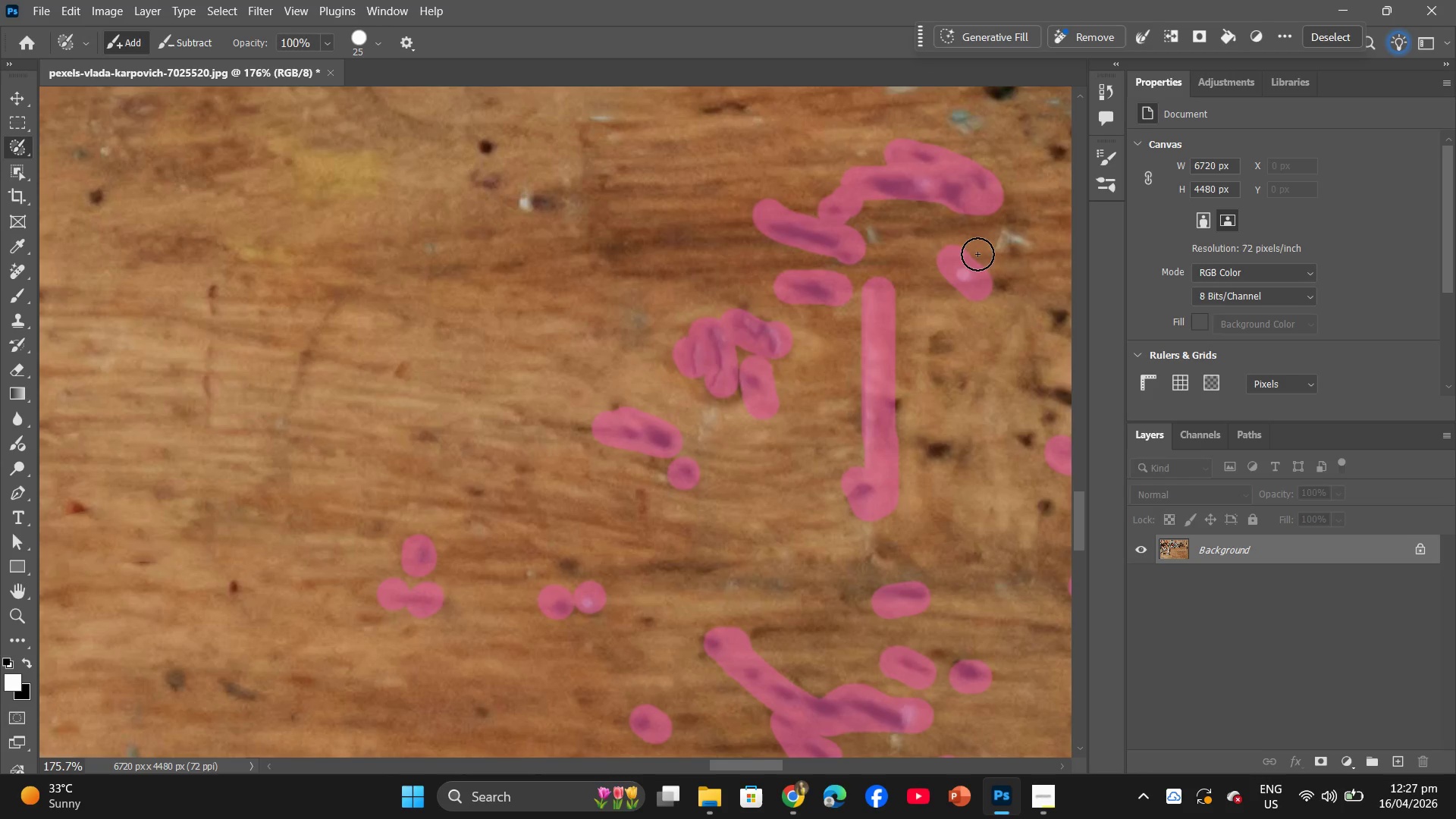 
left_click_drag(start_coordinate=[982, 248], to_coordinate=[1033, 251])
 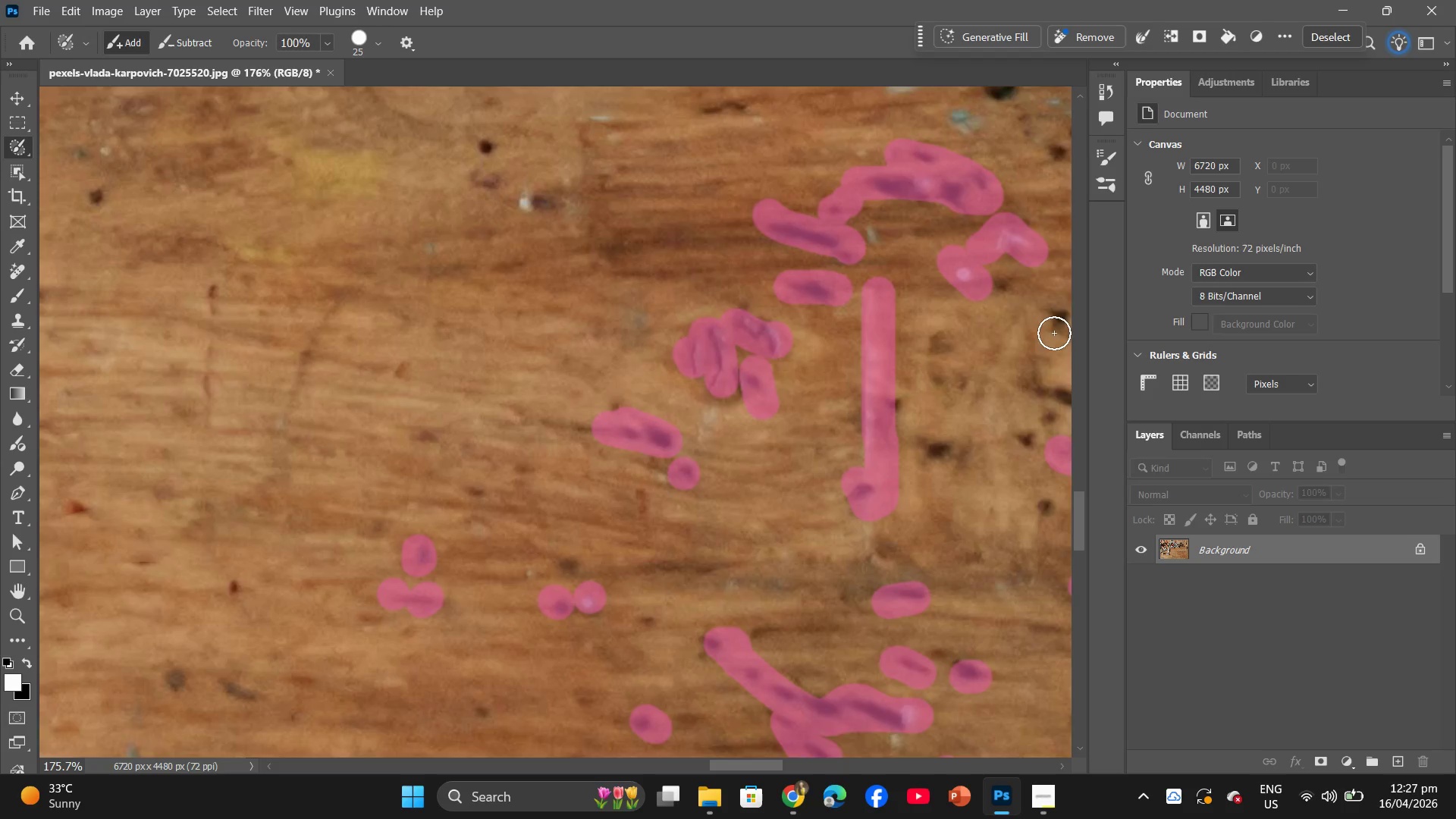 
scroll: coordinate [1004, 361], scroll_direction: up, amount: 4.0
 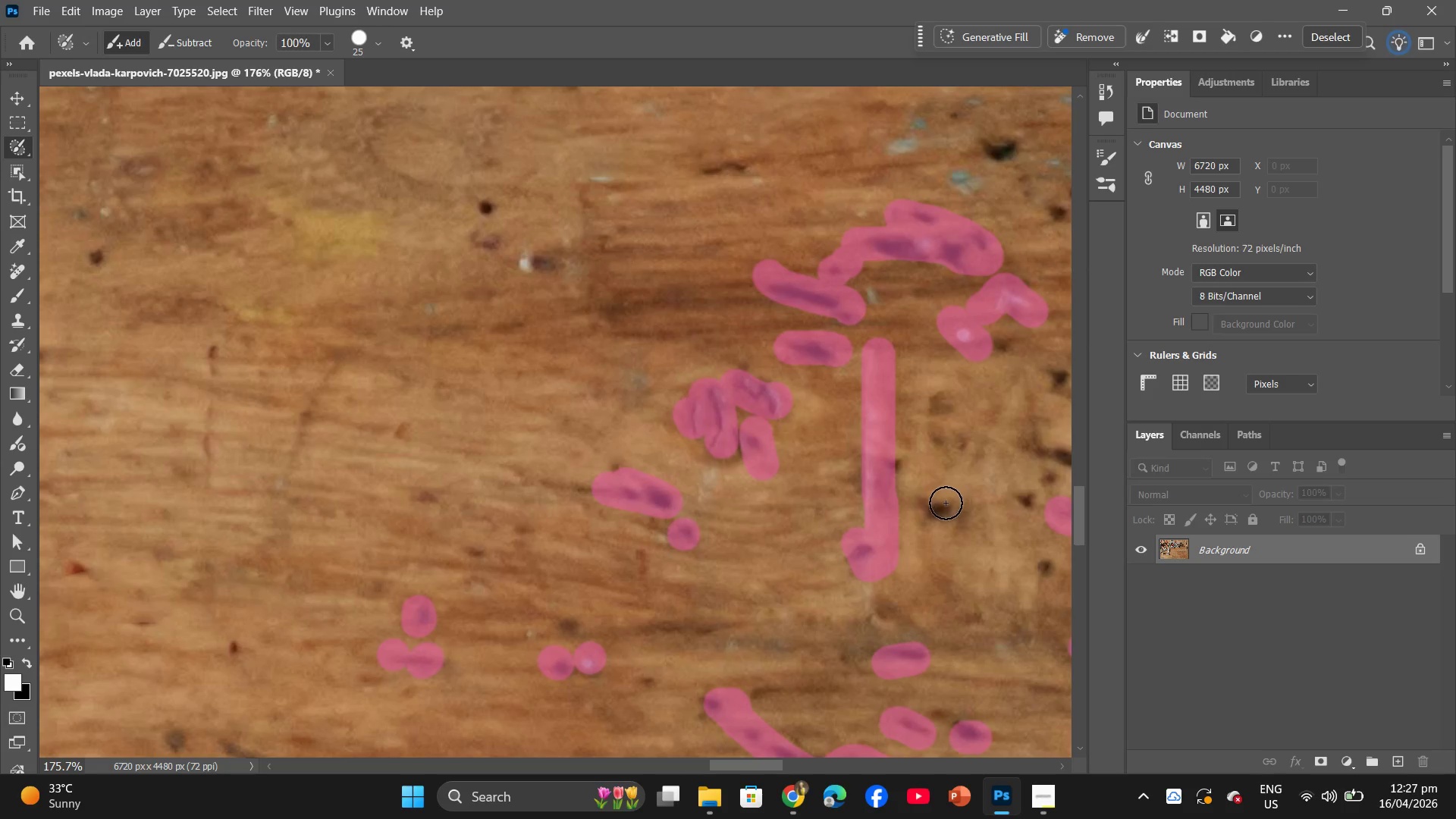 
left_click_drag(start_coordinate=[944, 507], to_coordinate=[938, 519])
 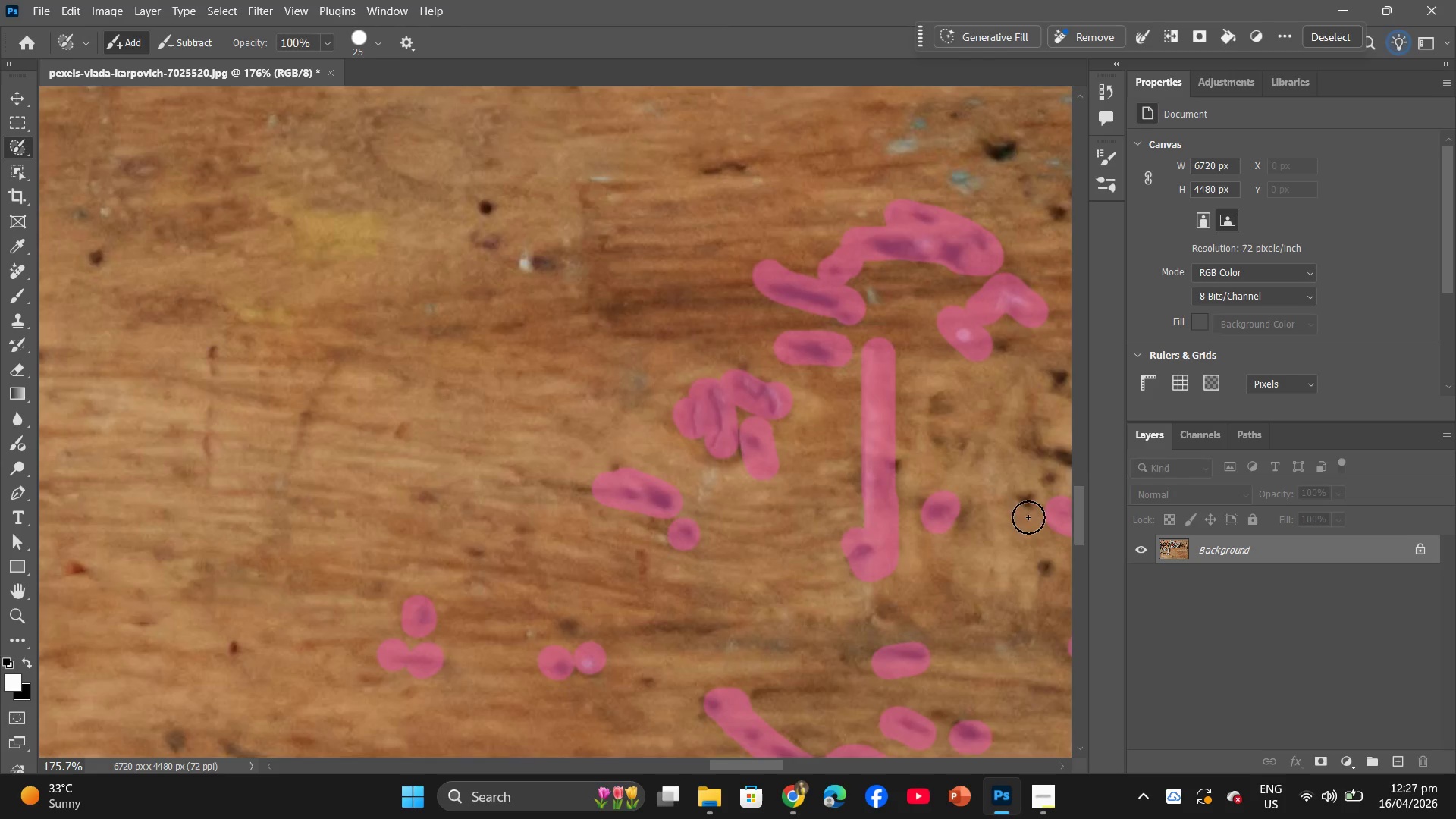 
hold_key(key=Space, duration=0.73)
 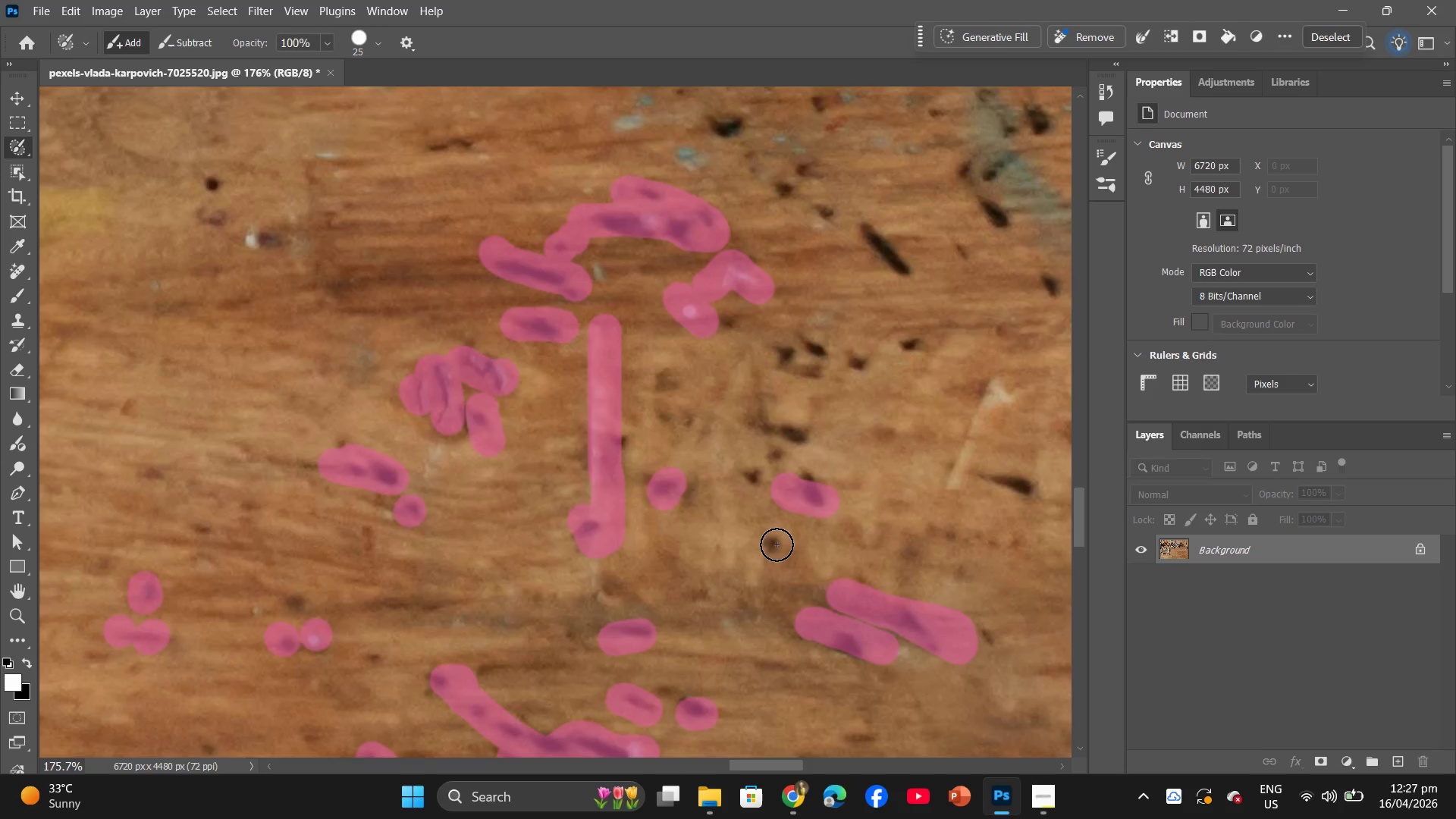 
scroll: coordinate [1031, 516], scroll_direction: up, amount: 1.0
 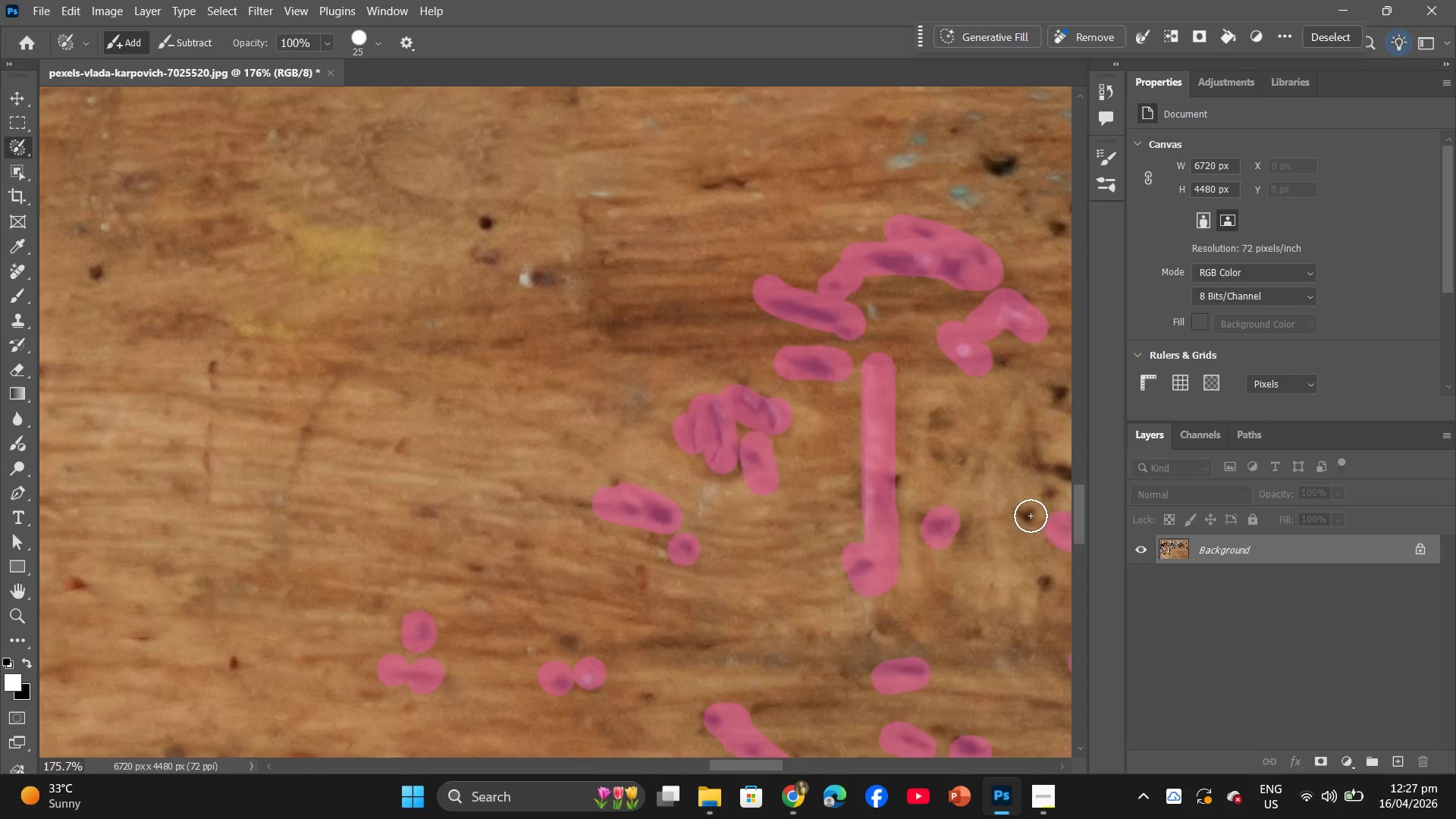 
left_click_drag(start_coordinate=[1021, 523], to_coordinate=[809, 497])
 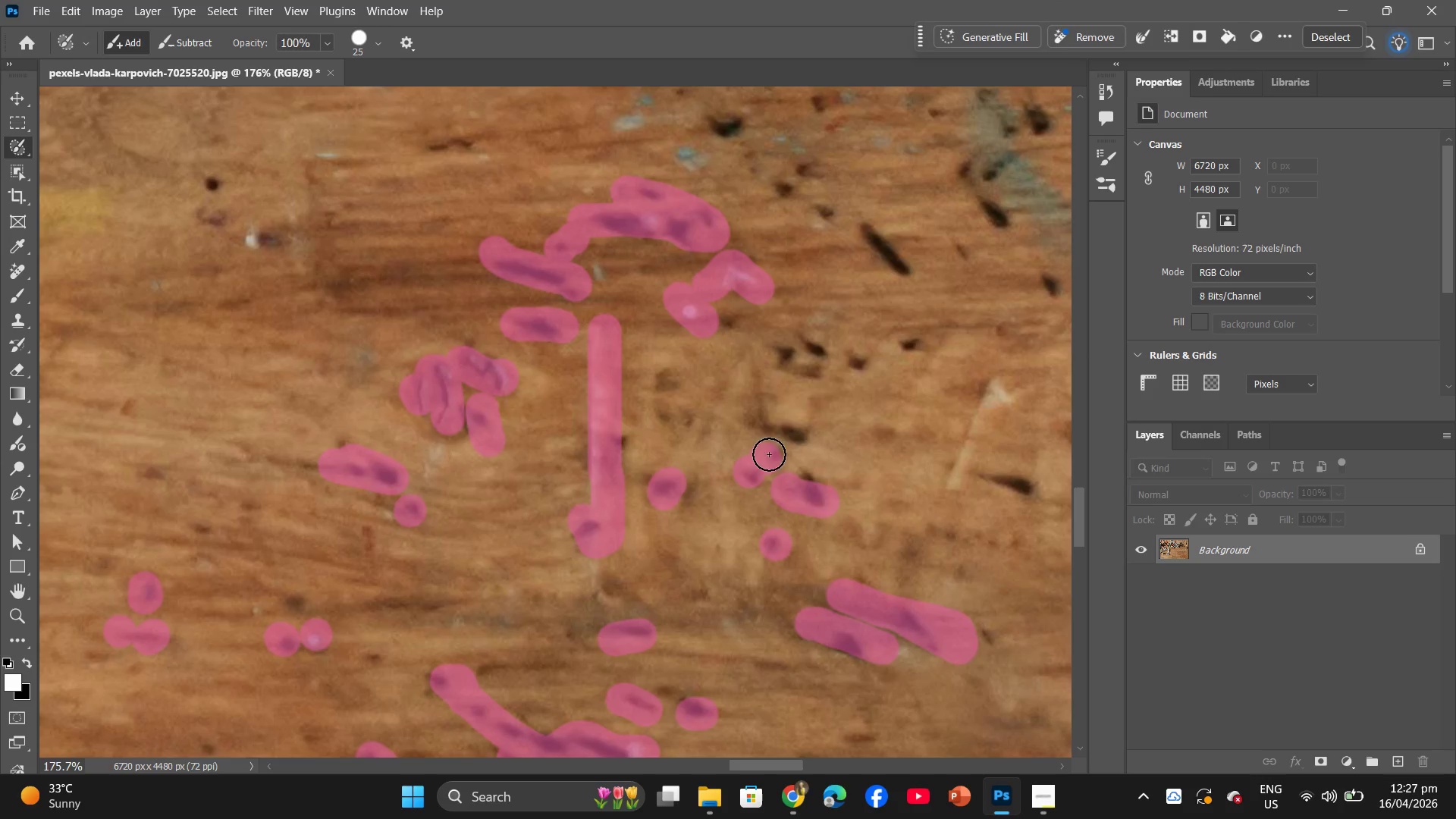 
left_click_drag(start_coordinate=[769, 429], to_coordinate=[821, 435])
 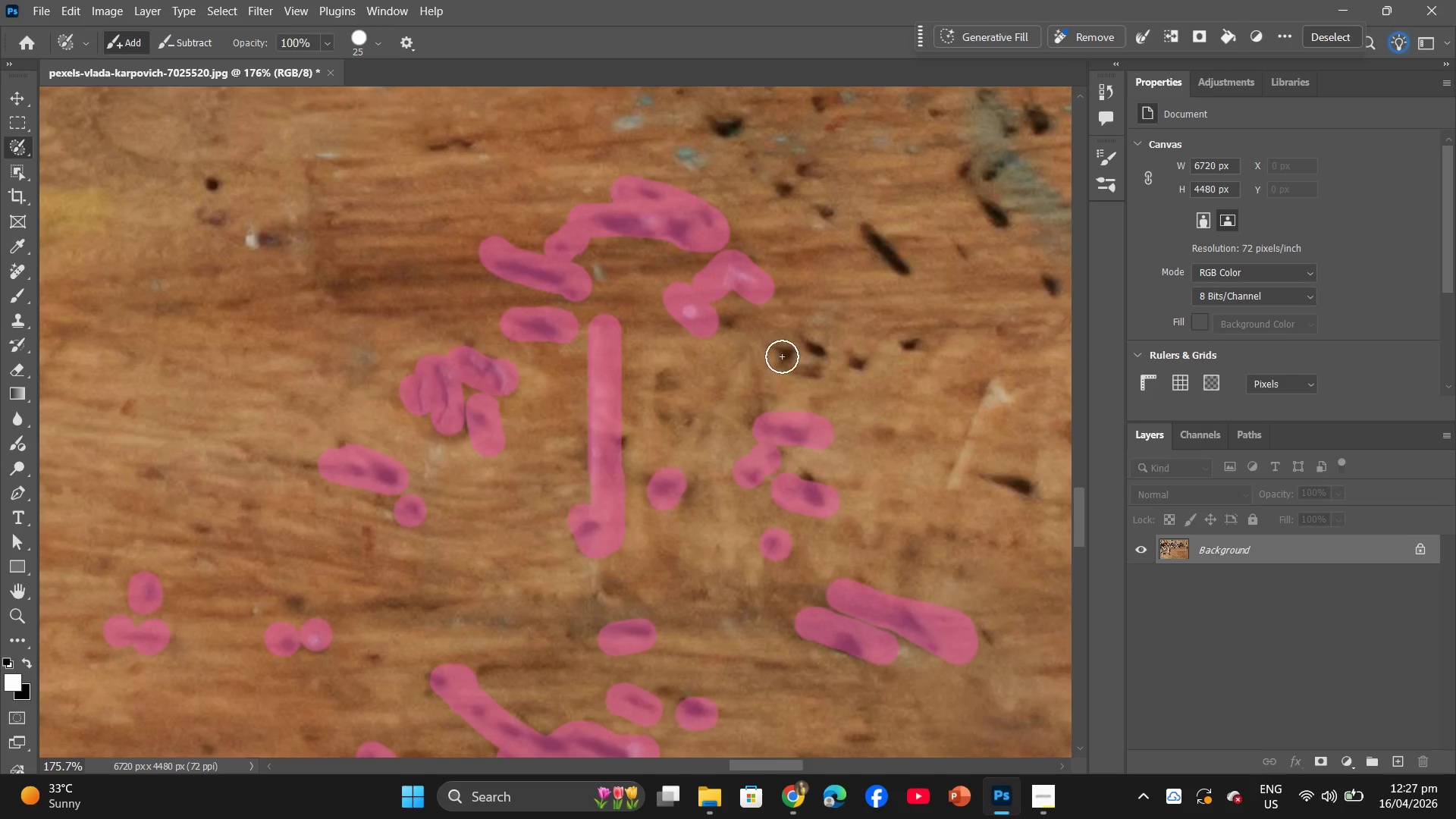 
left_click_drag(start_coordinate=[782, 356], to_coordinate=[822, 373])
 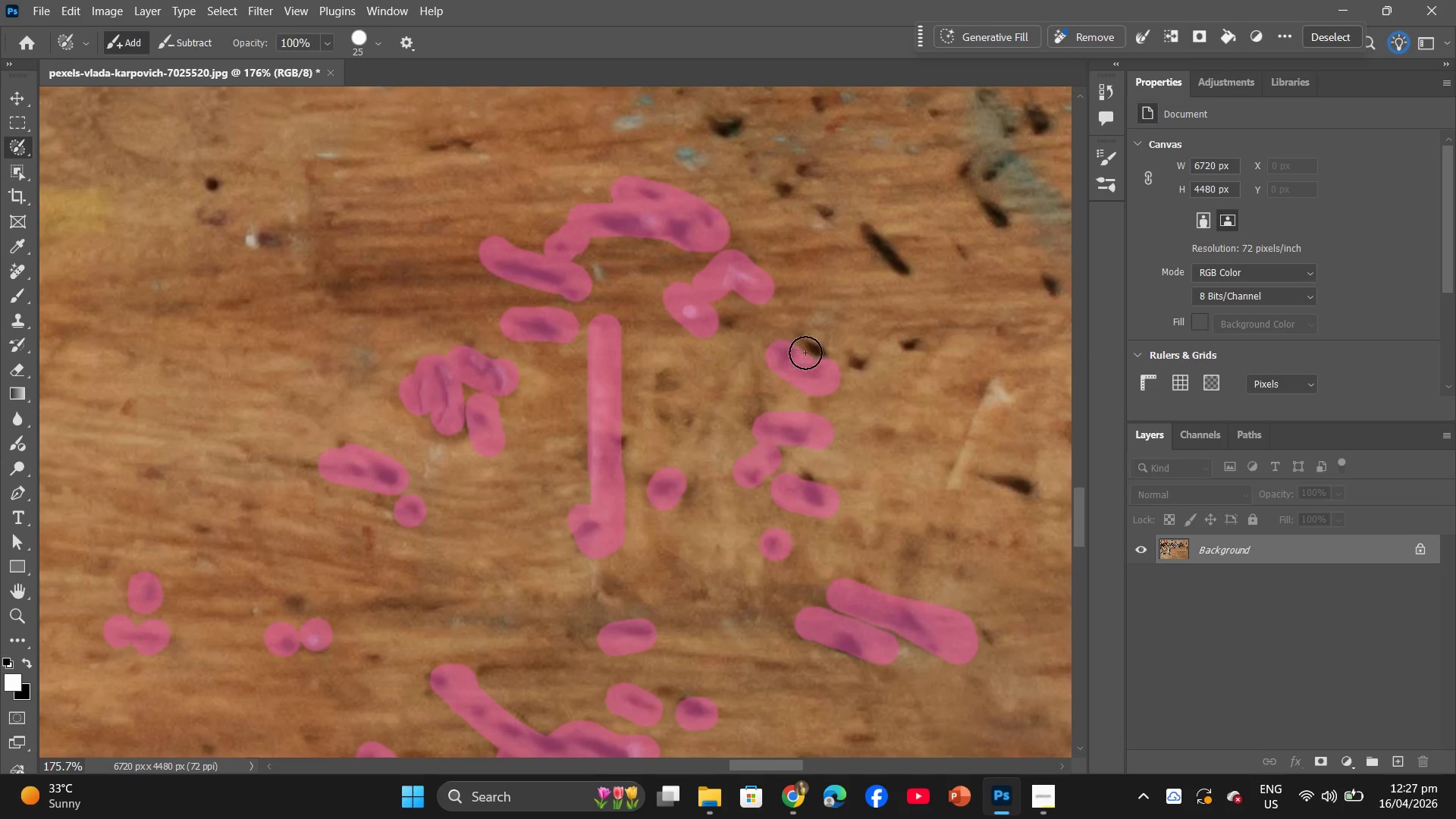 
left_click_drag(start_coordinate=[805, 353], to_coordinate=[833, 368])
 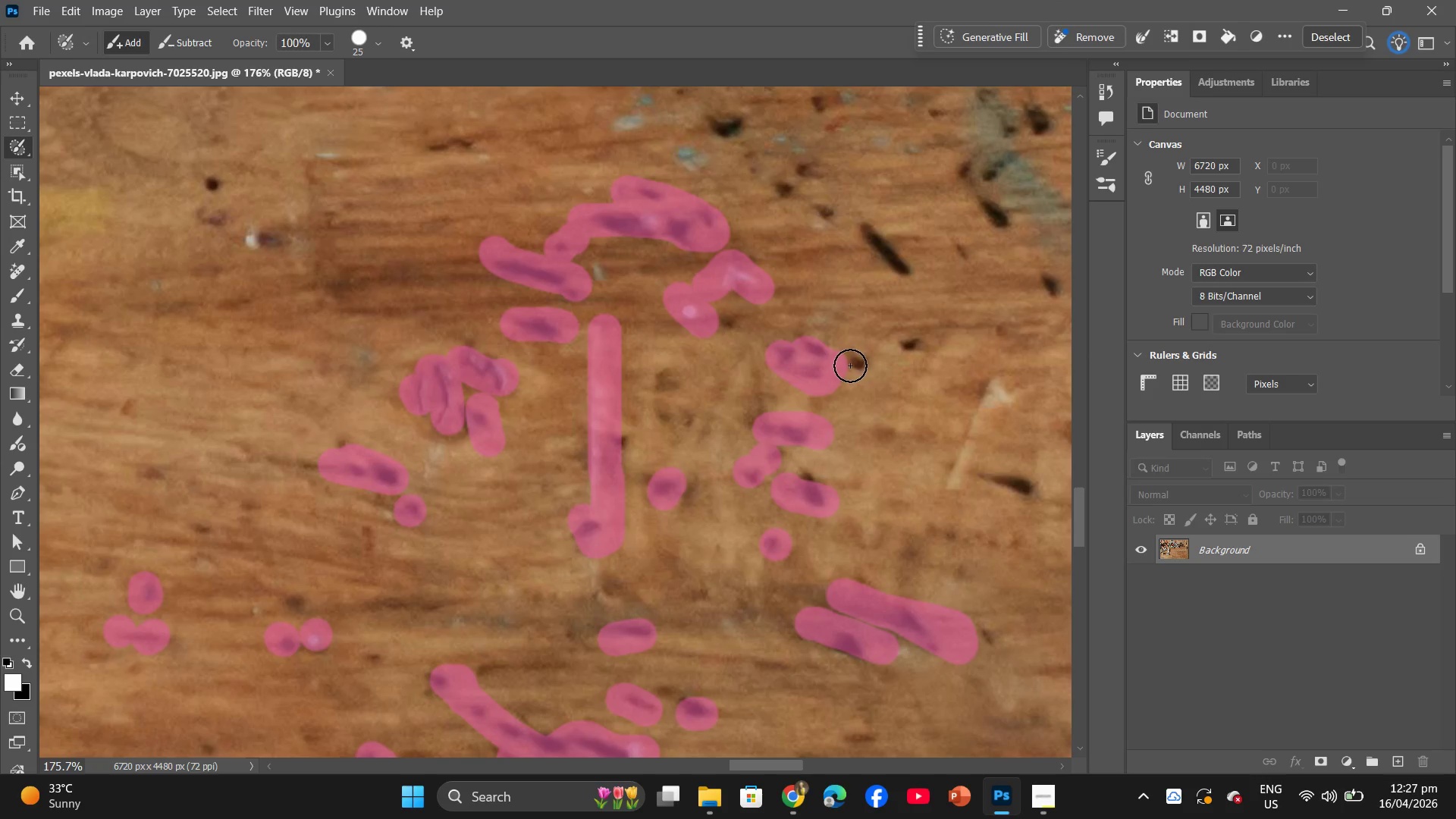 
left_click_drag(start_coordinate=[850, 366], to_coordinate=[859, 365])
 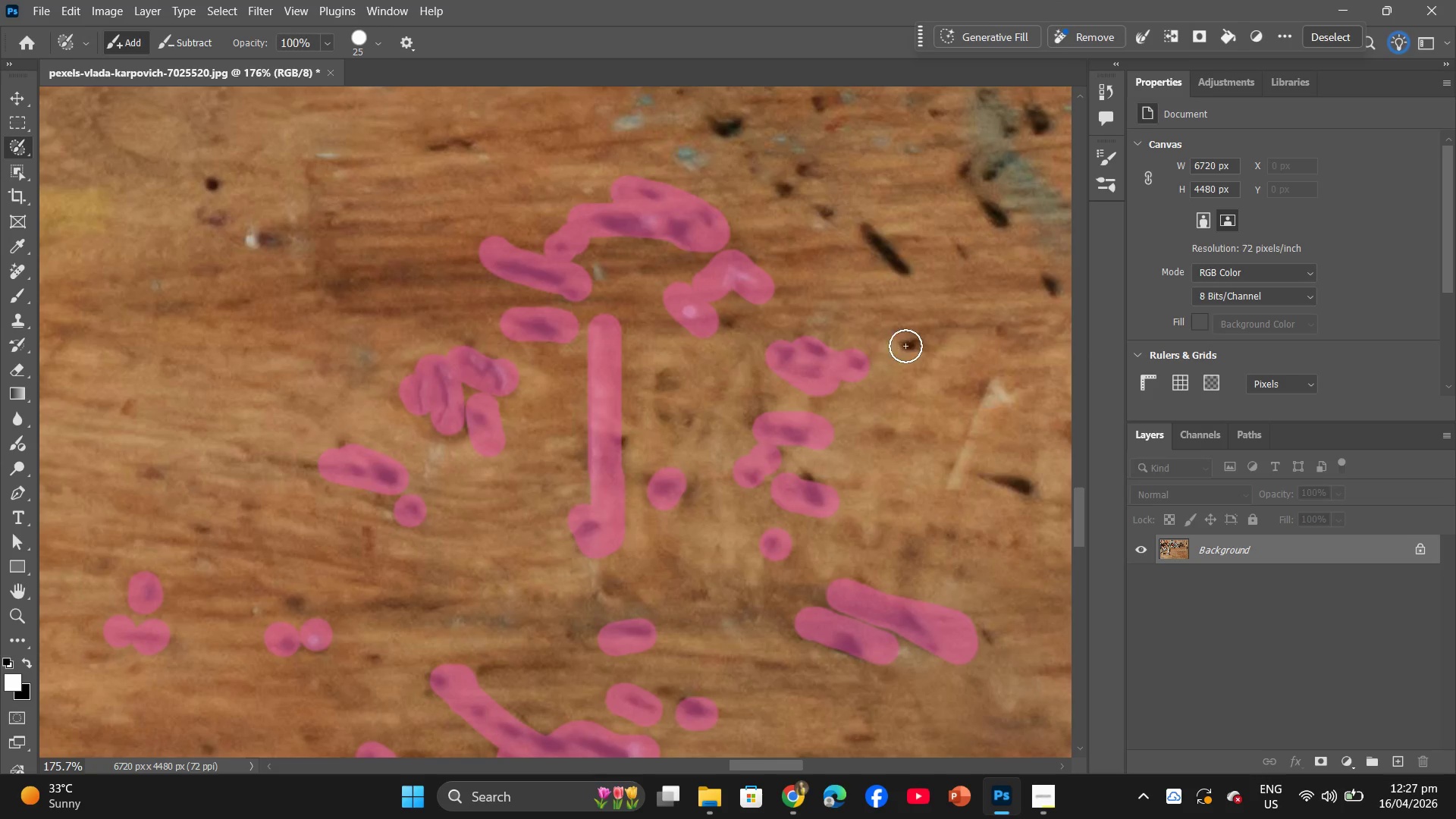 
left_click([910, 344])
 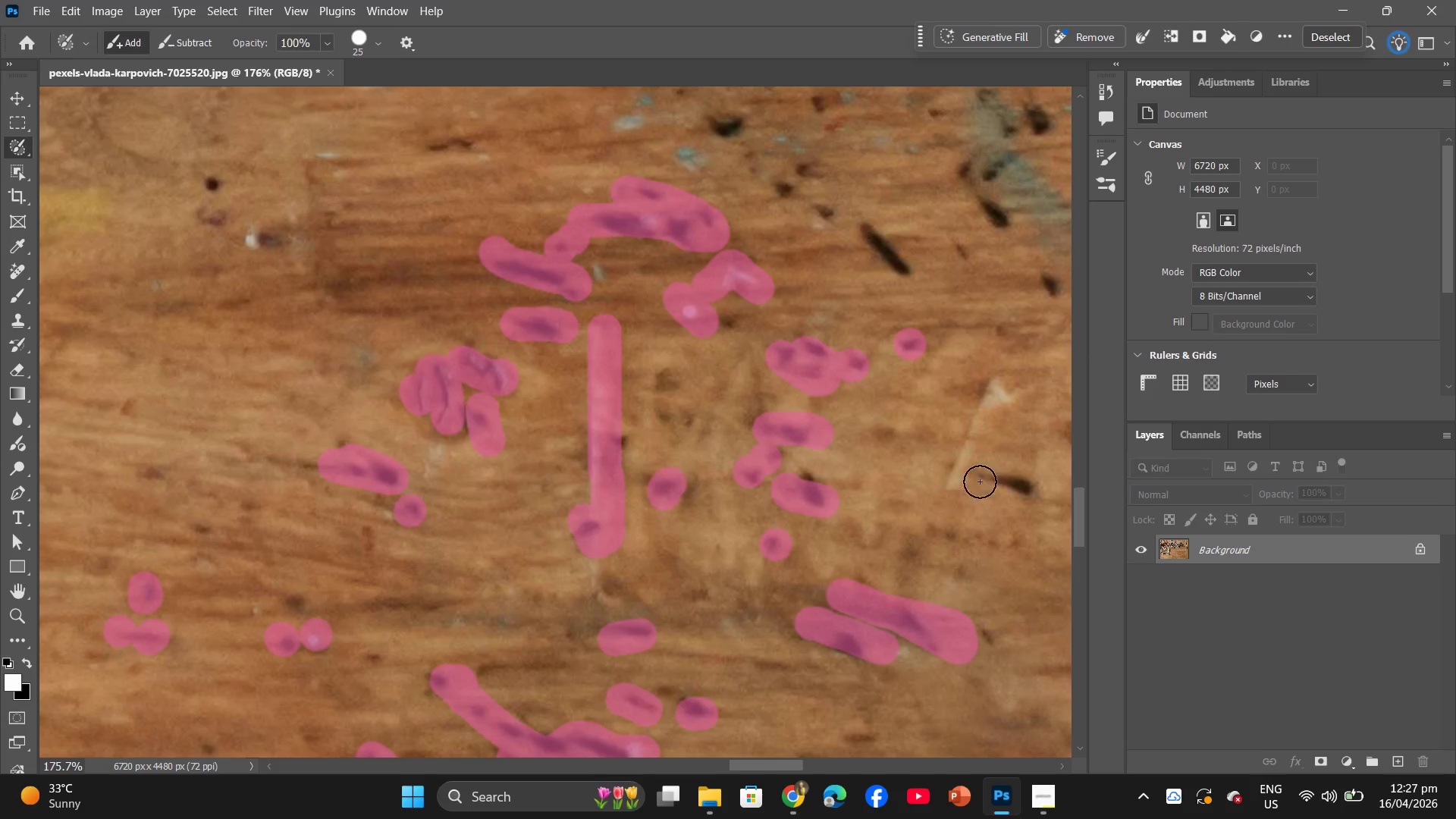 
left_click_drag(start_coordinate=[993, 476], to_coordinate=[1028, 483])
 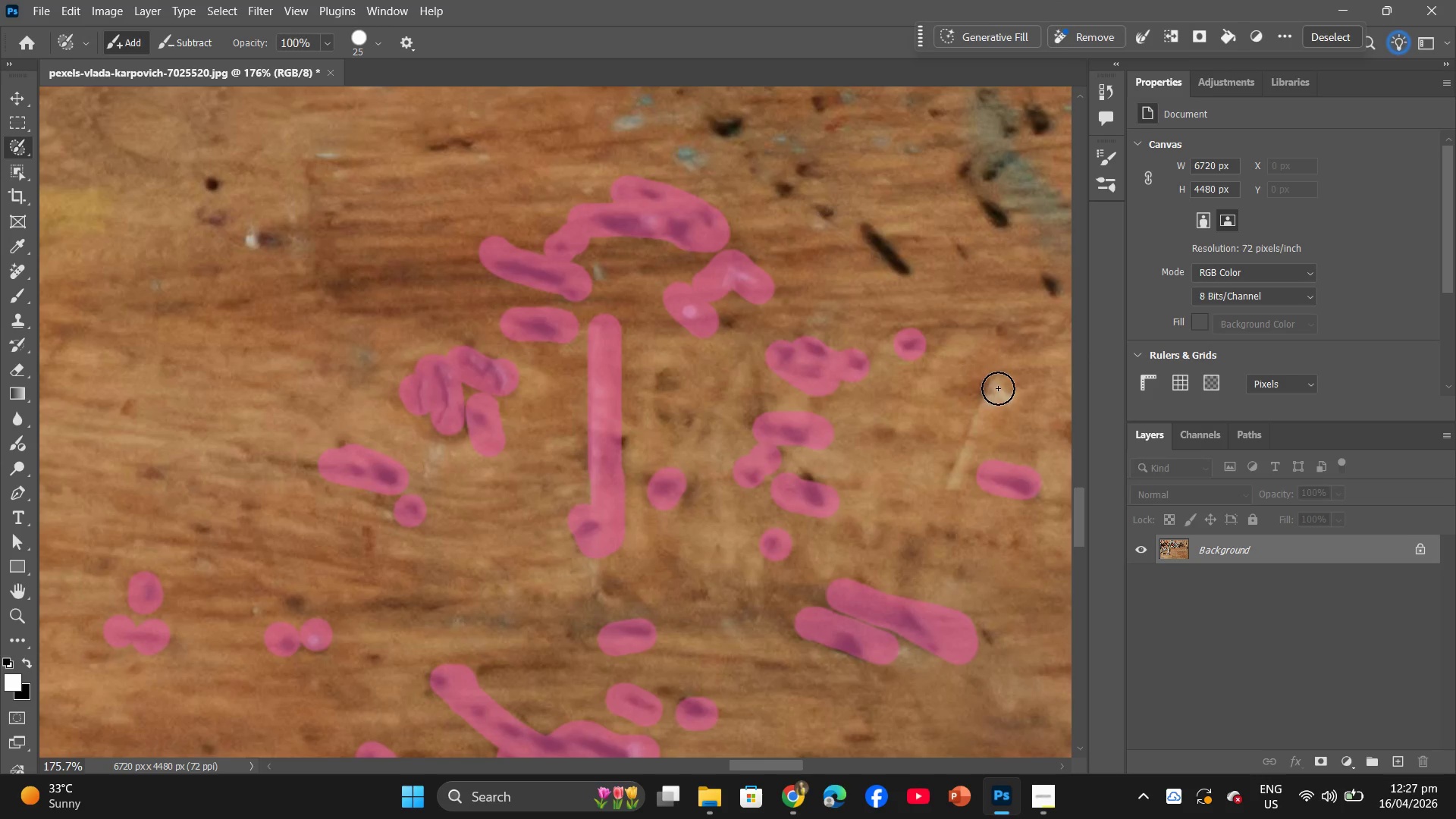 
left_click_drag(start_coordinate=[998, 388], to_coordinate=[975, 479])
 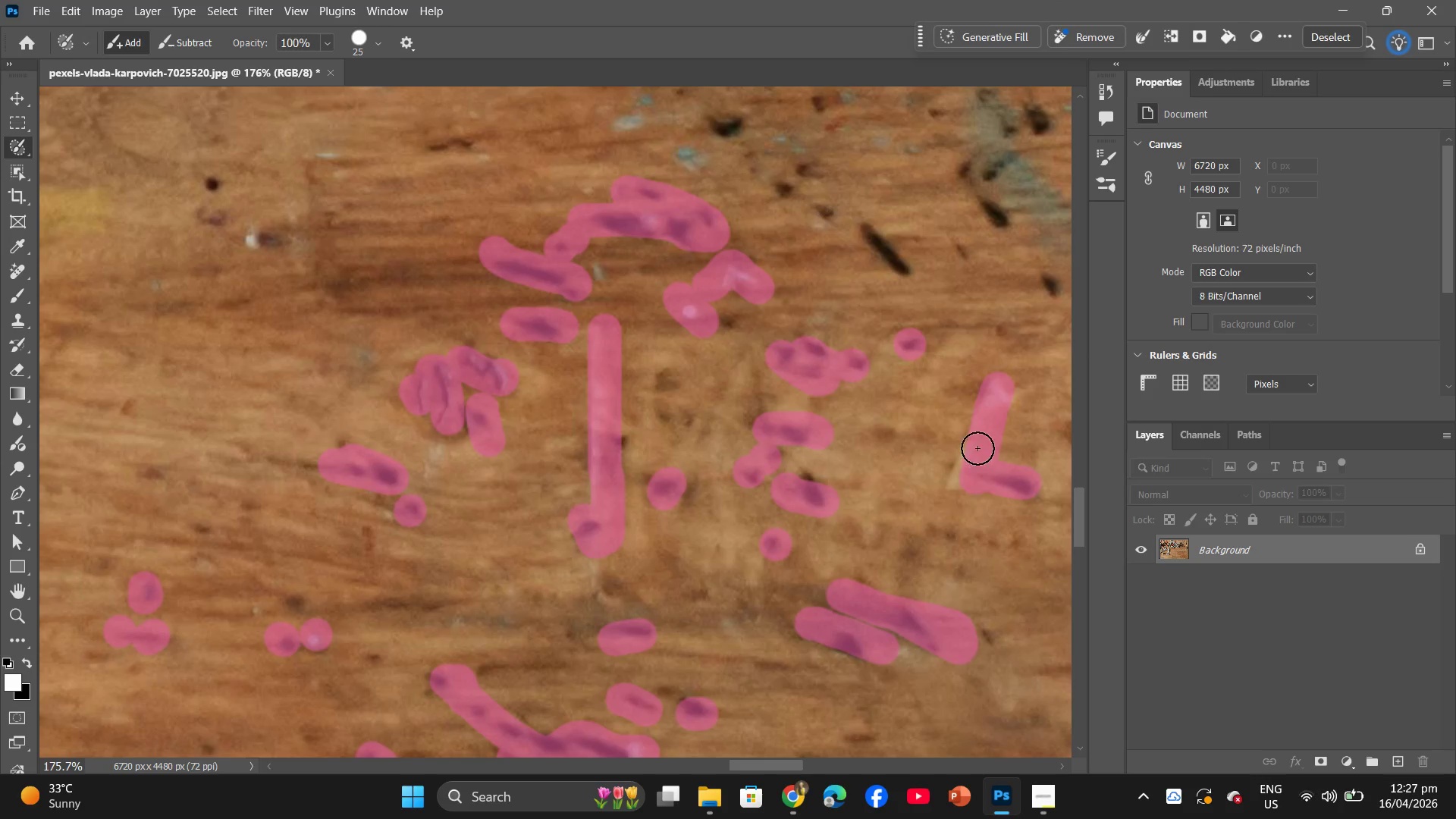 
left_click_drag(start_coordinate=[977, 447], to_coordinate=[959, 485])
 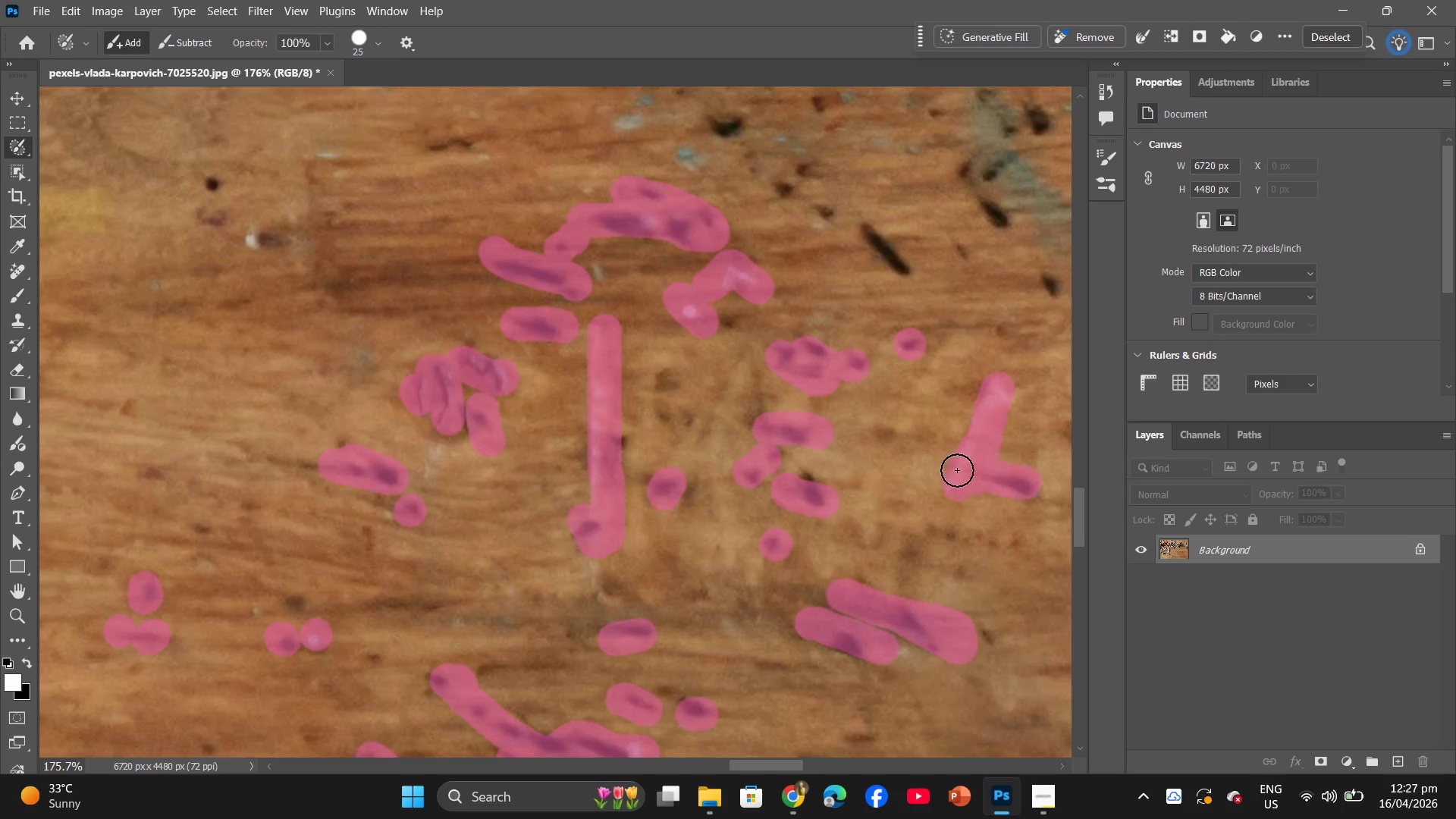 
scroll: coordinate [934, 463], scroll_direction: up, amount: 6.0
 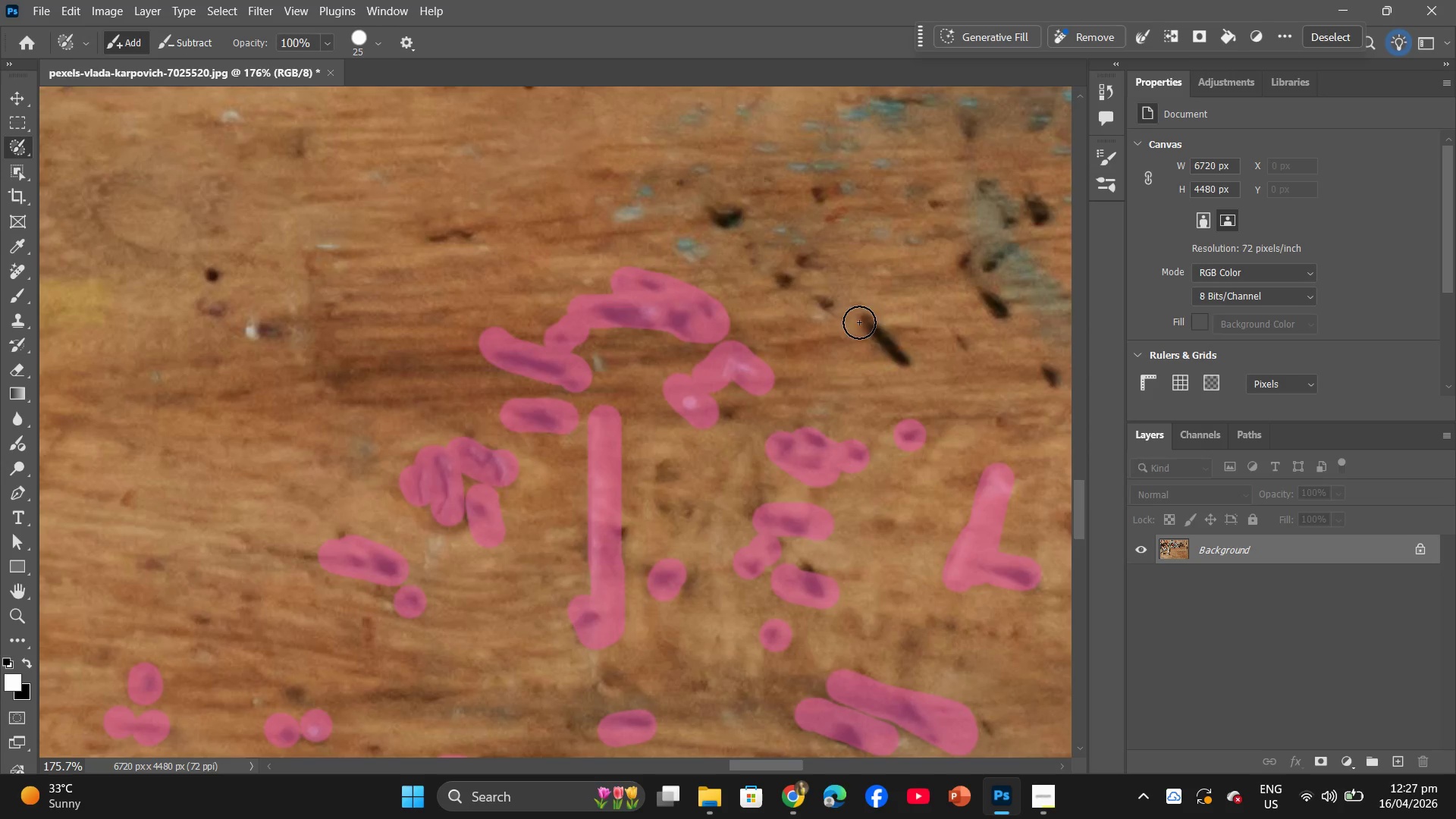 
left_click_drag(start_coordinate=[859, 322], to_coordinate=[921, 369])
 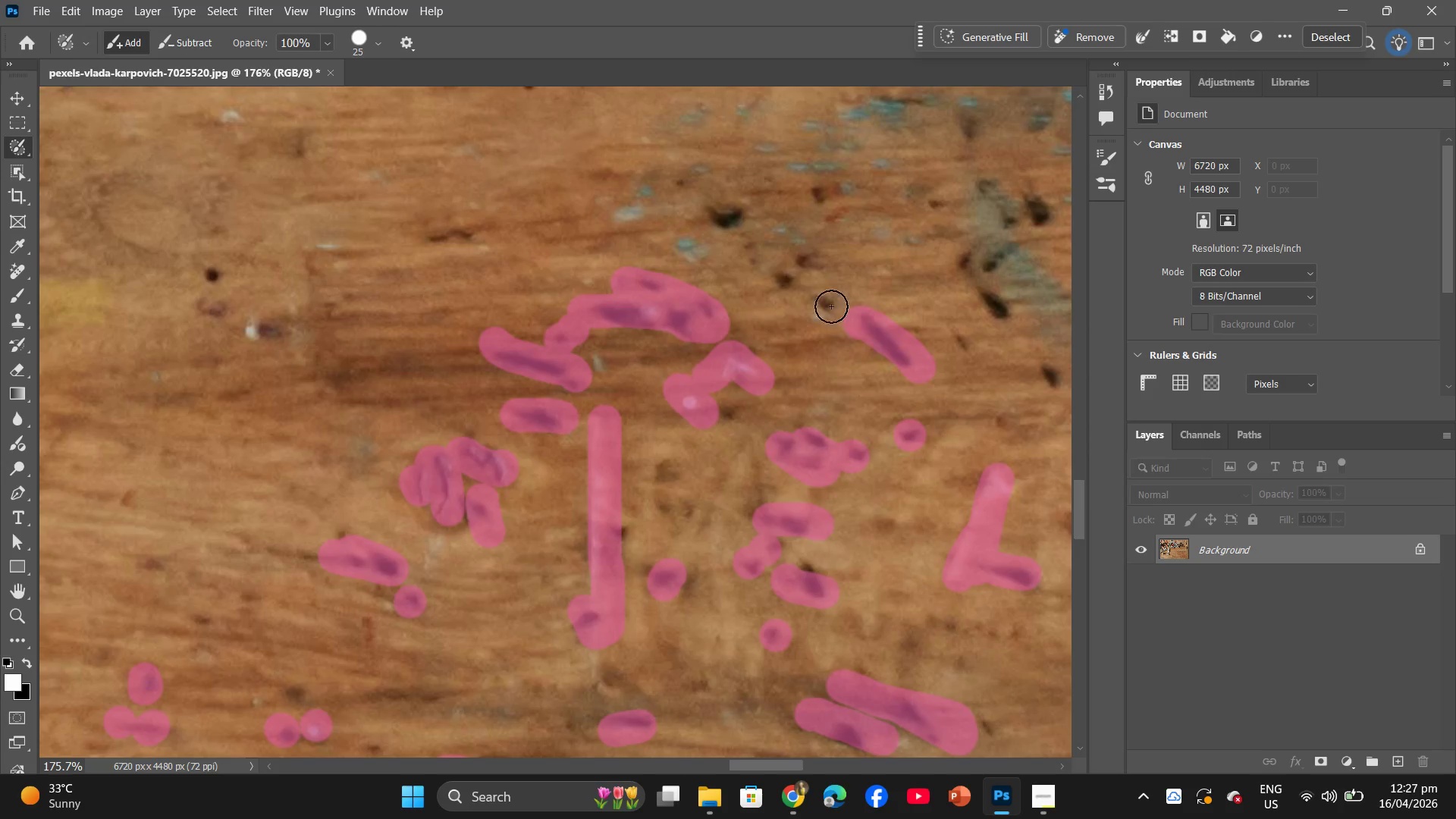 
left_click([831, 306])
 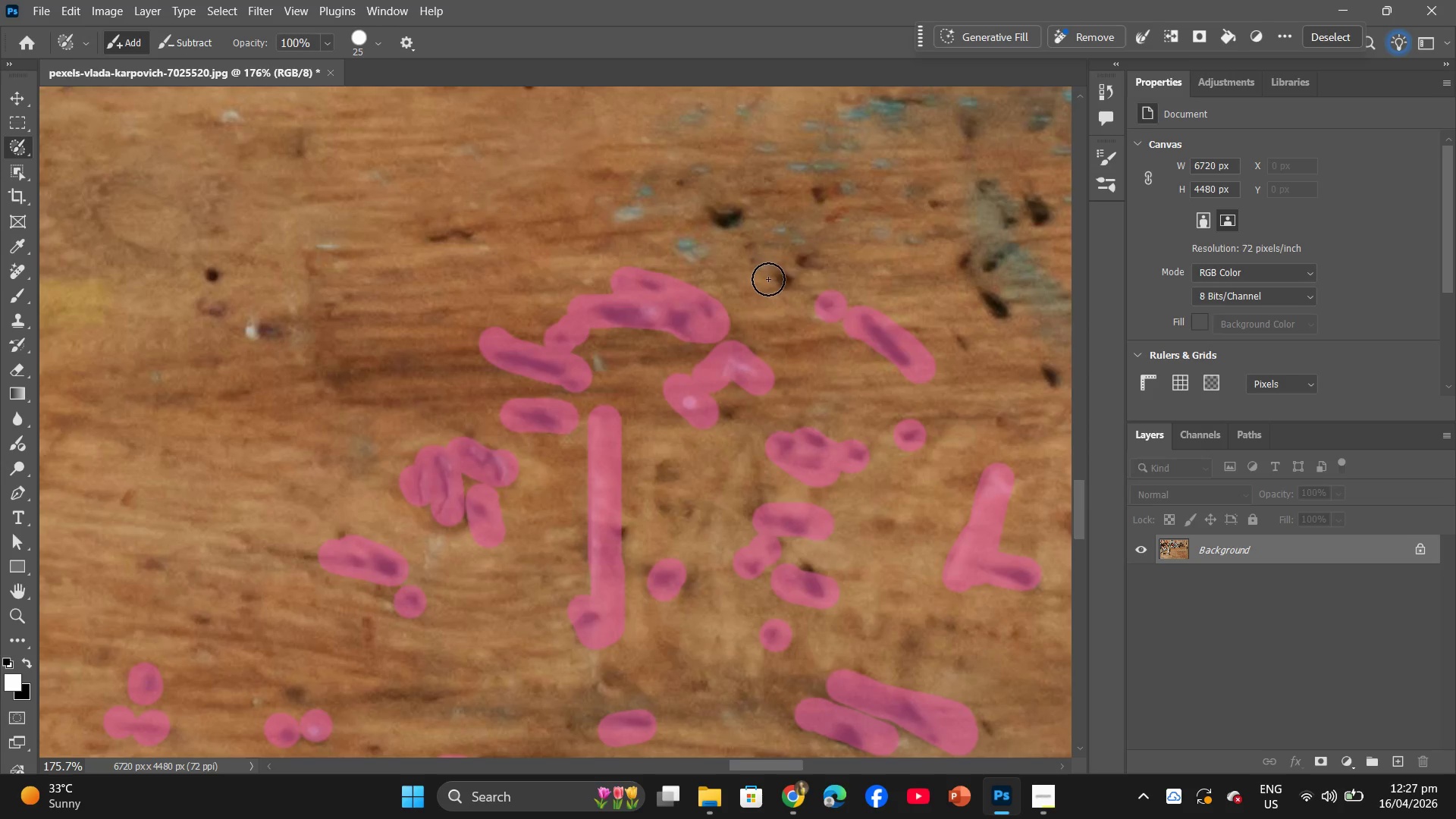 
left_click([784, 280])
 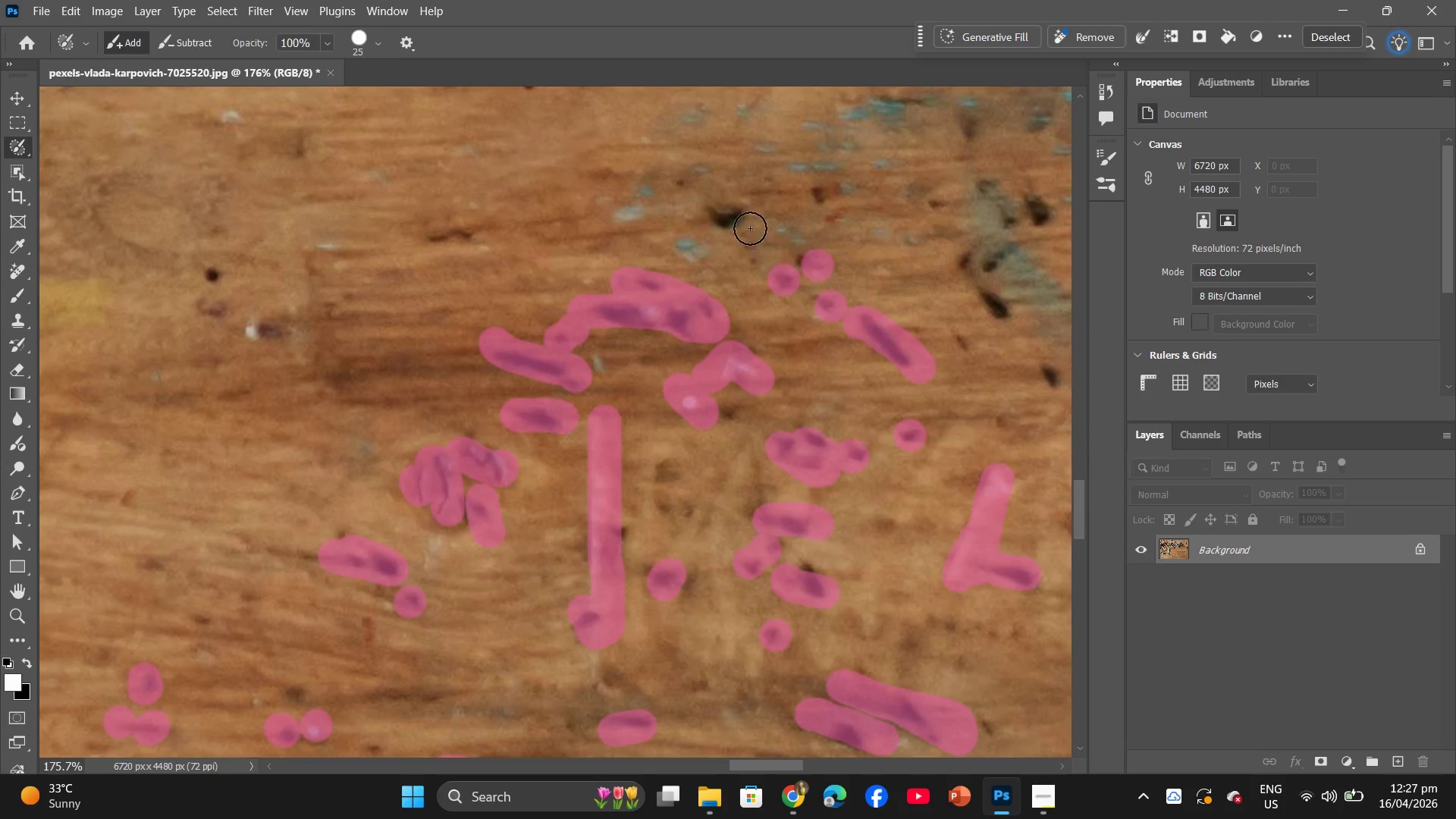 
left_click_drag(start_coordinate=[689, 209], to_coordinate=[747, 223])
 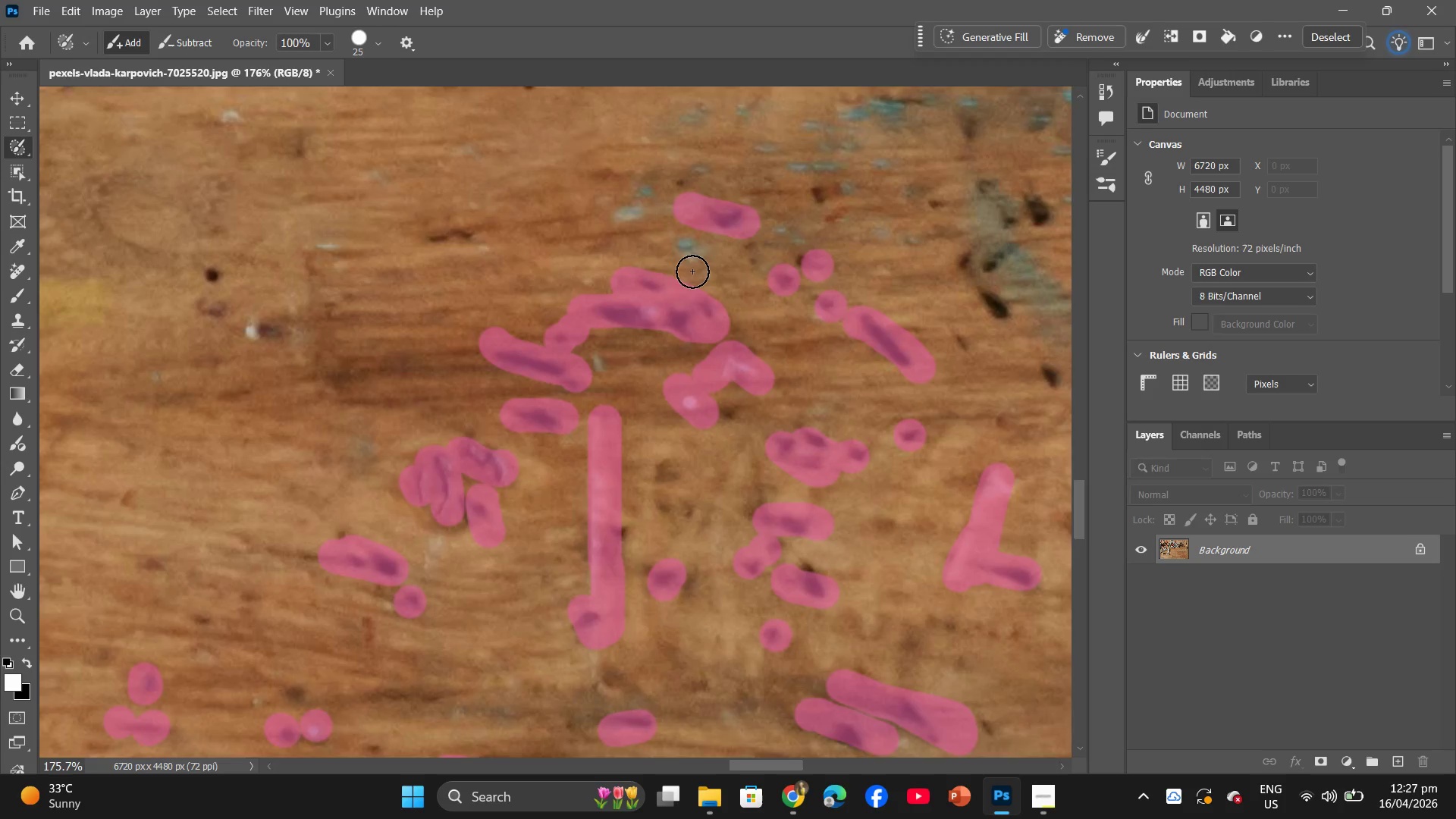 
left_click([687, 282])
 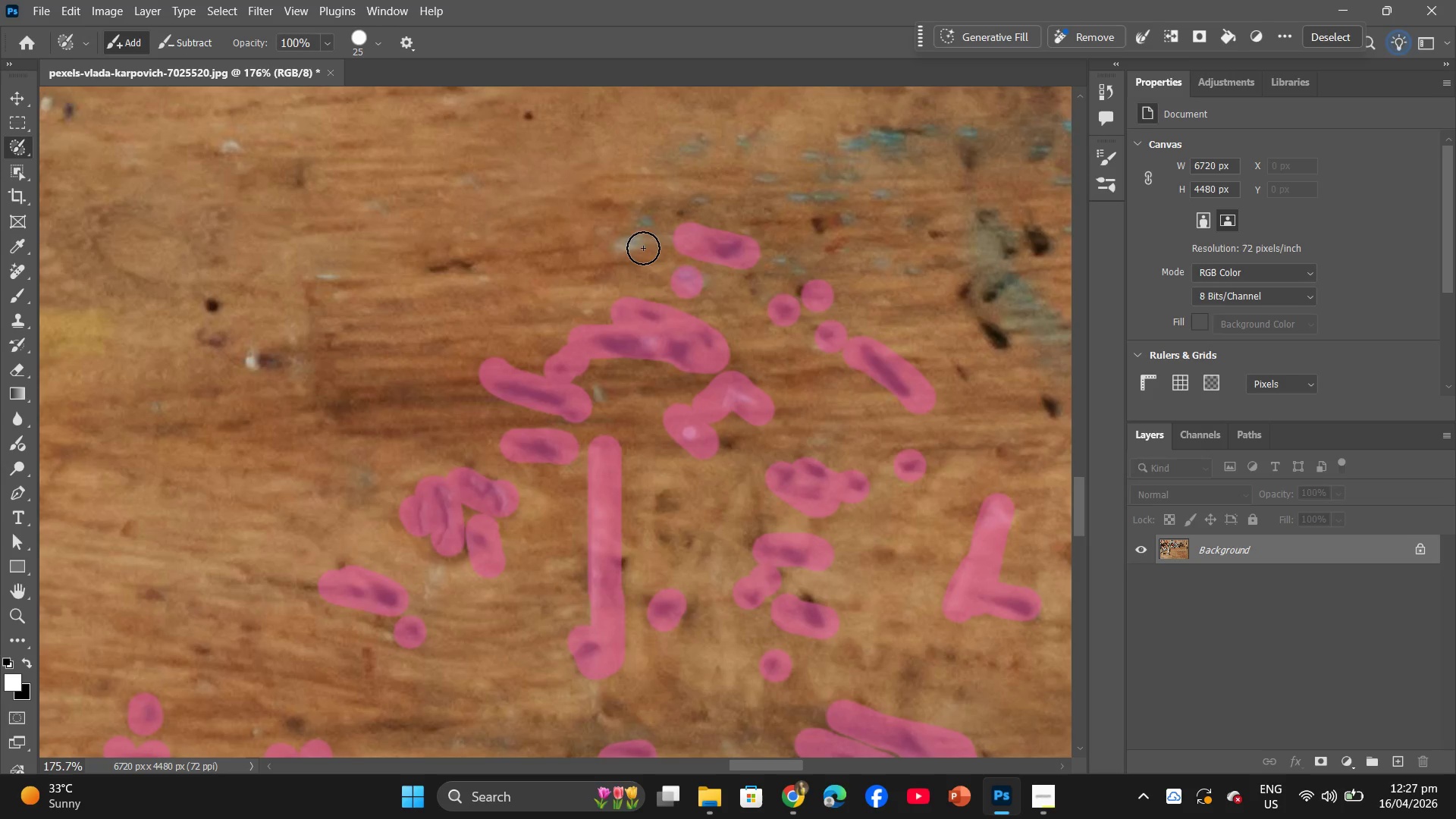 
scroll: coordinate [692, 272], scroll_direction: up, amount: 2.0
 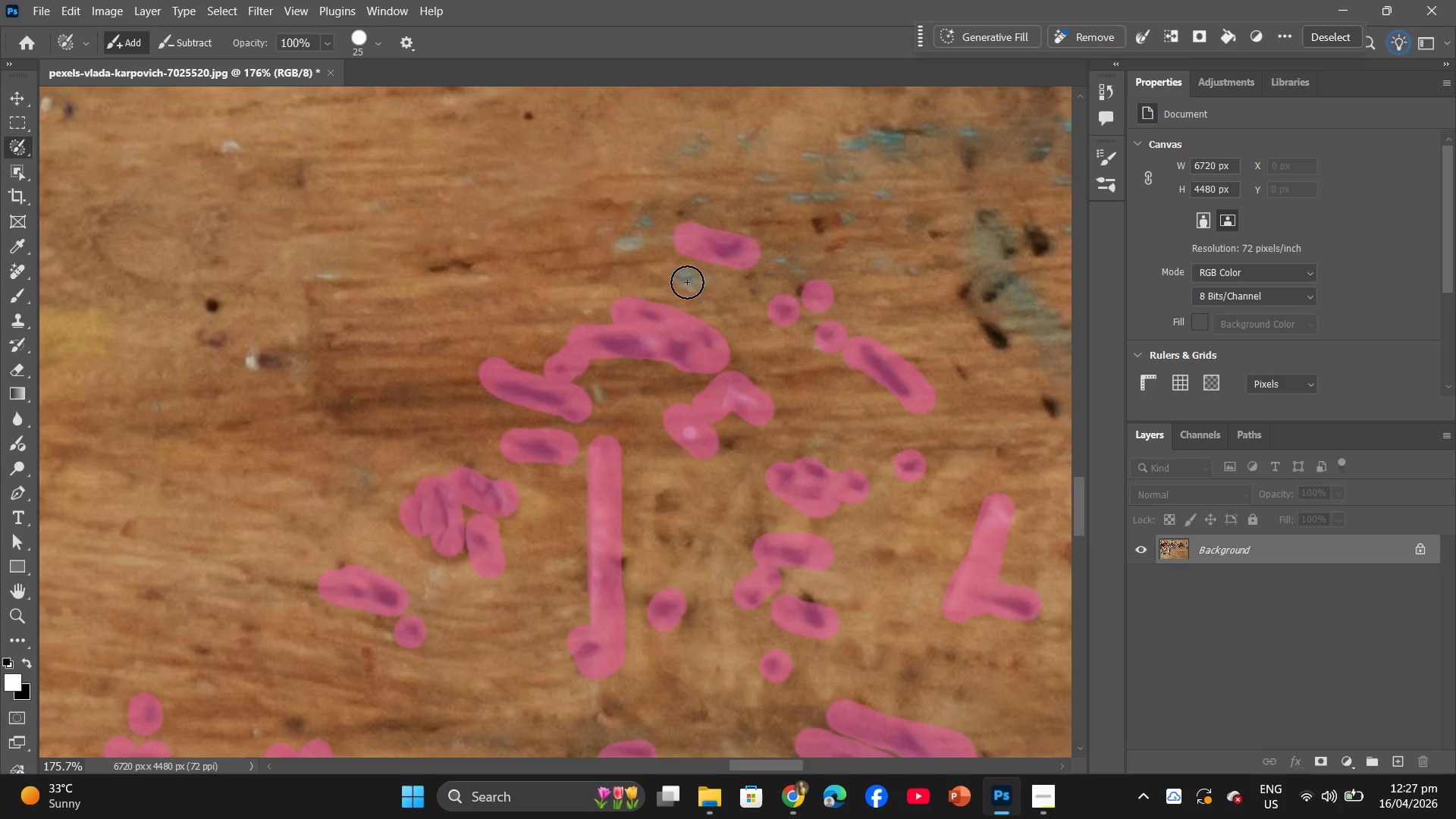 
left_click_drag(start_coordinate=[643, 248], to_coordinate=[639, 246])
 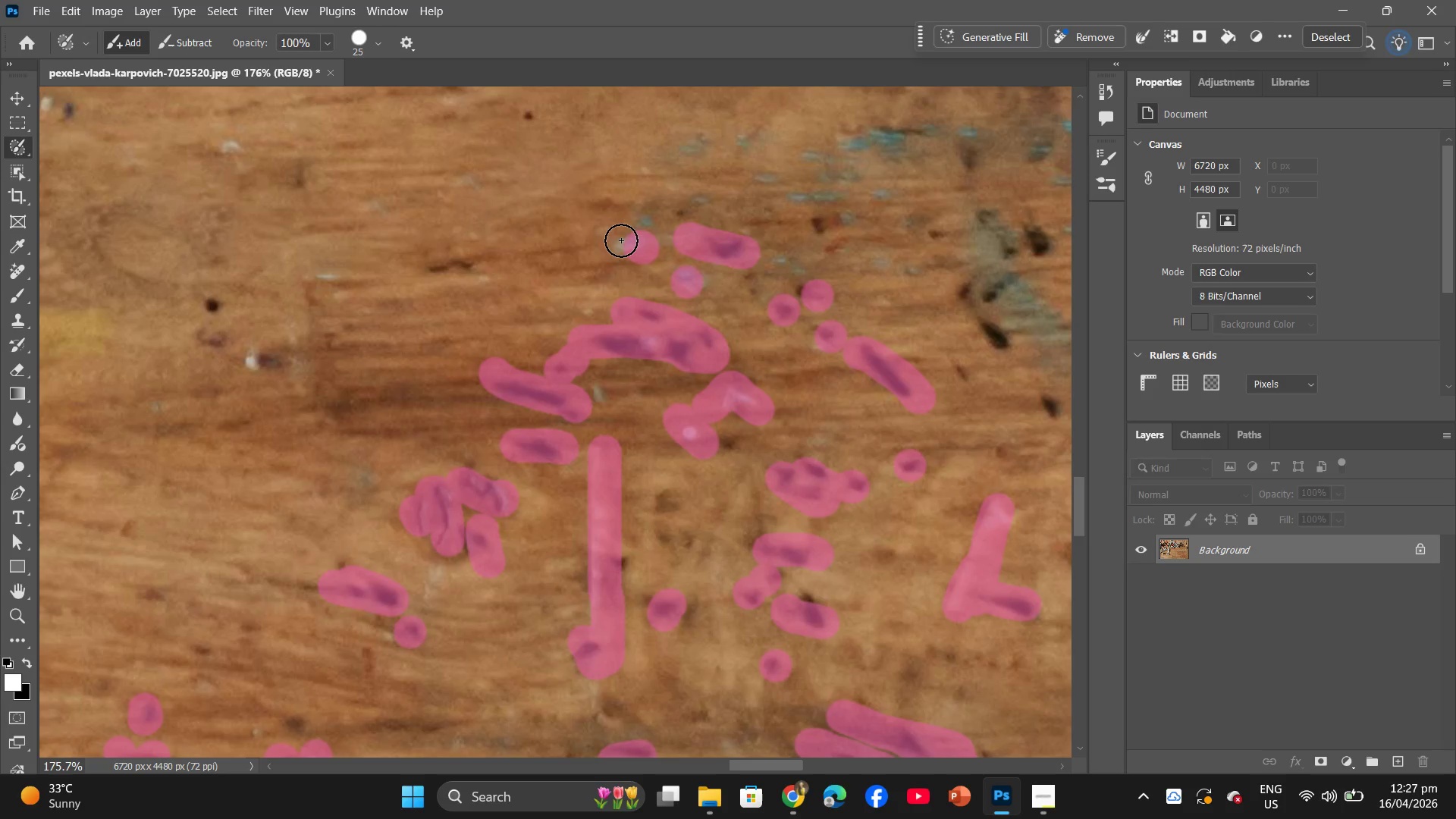 
triple_click([621, 240])
 